 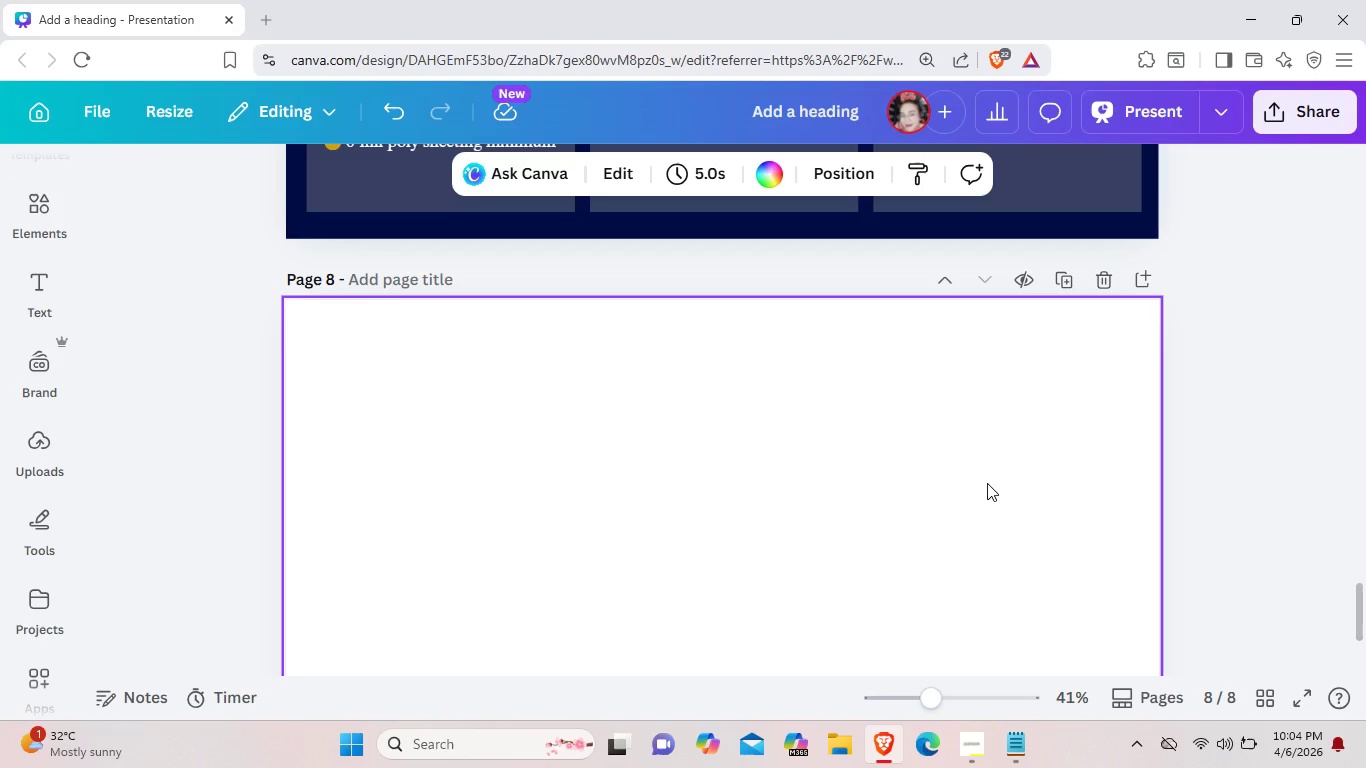 
scroll: coordinate [234, 450], scroll_direction: up, amount: 4.0
 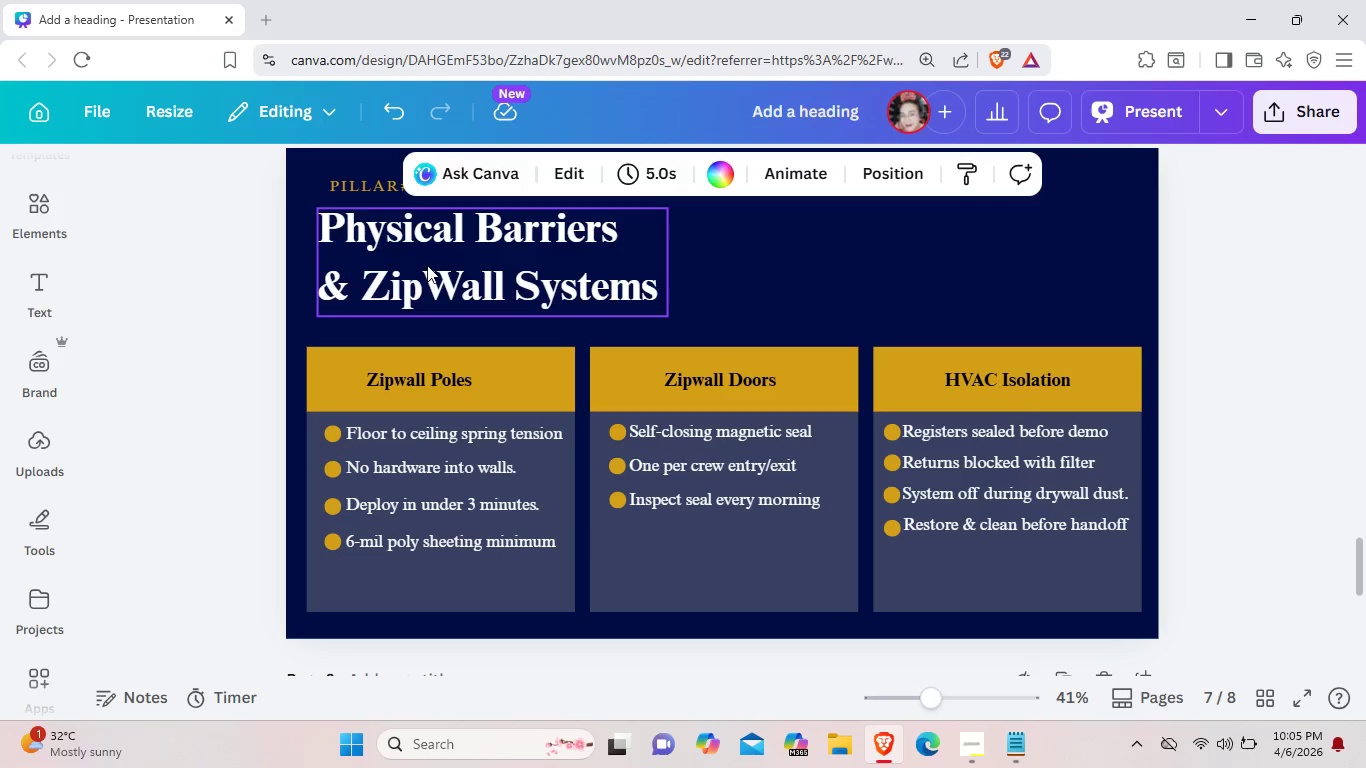 
left_click([427, 265])
 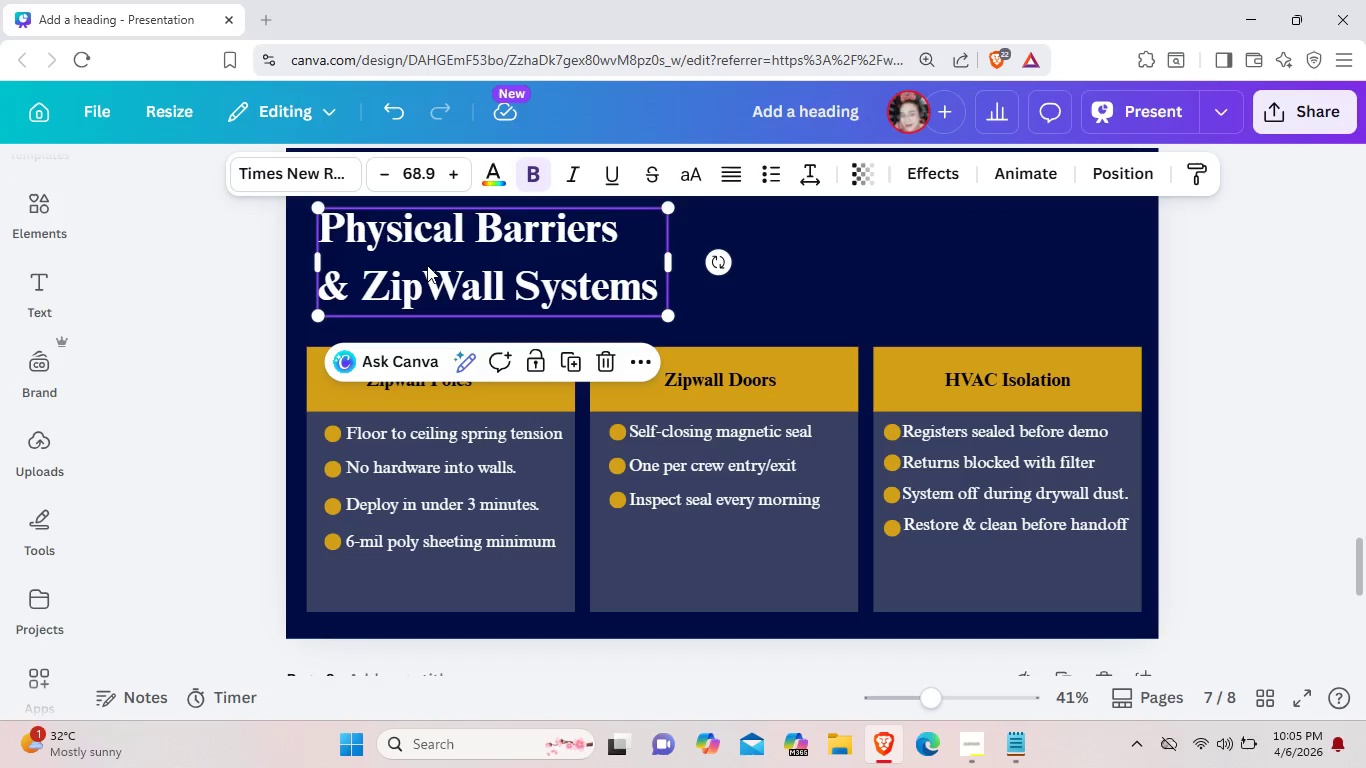 
key(Control+C)
 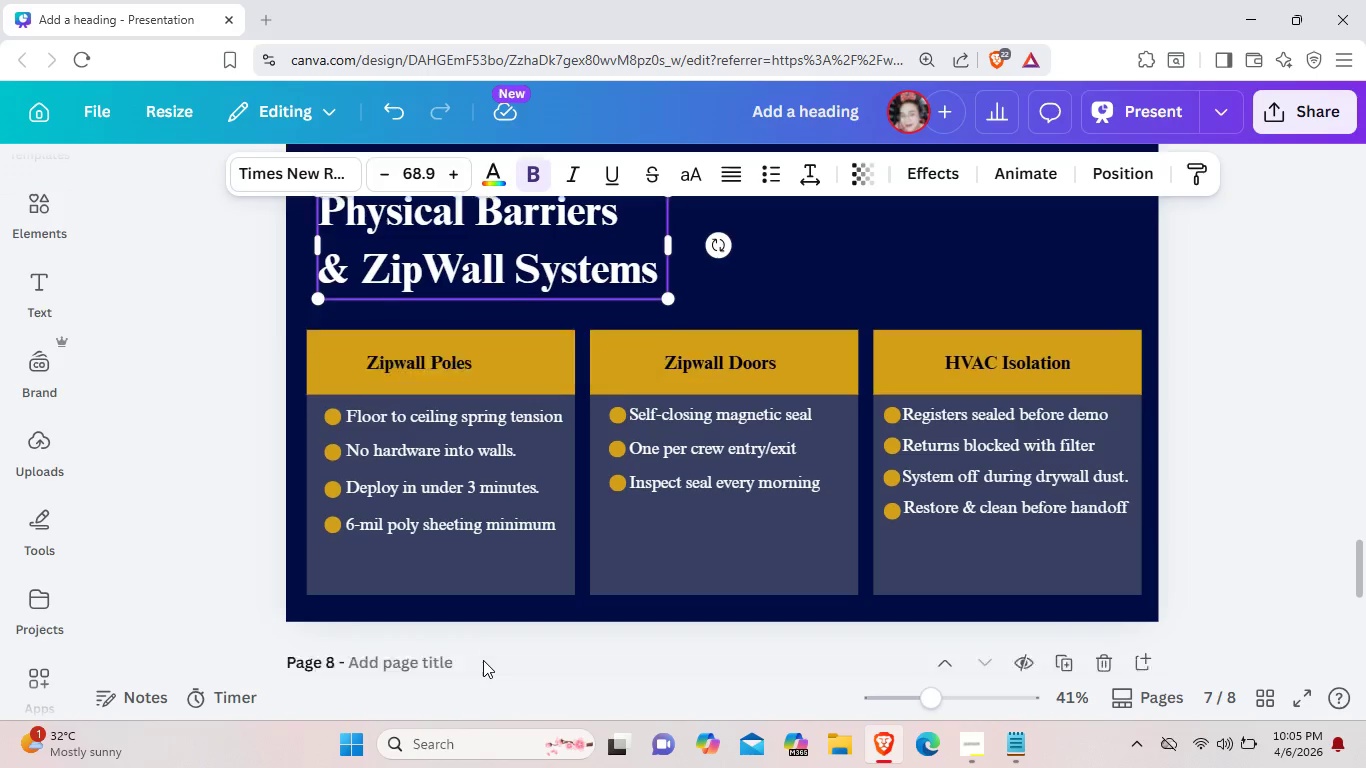 
scroll: coordinate [483, 660], scroll_direction: down, amount: 3.0
 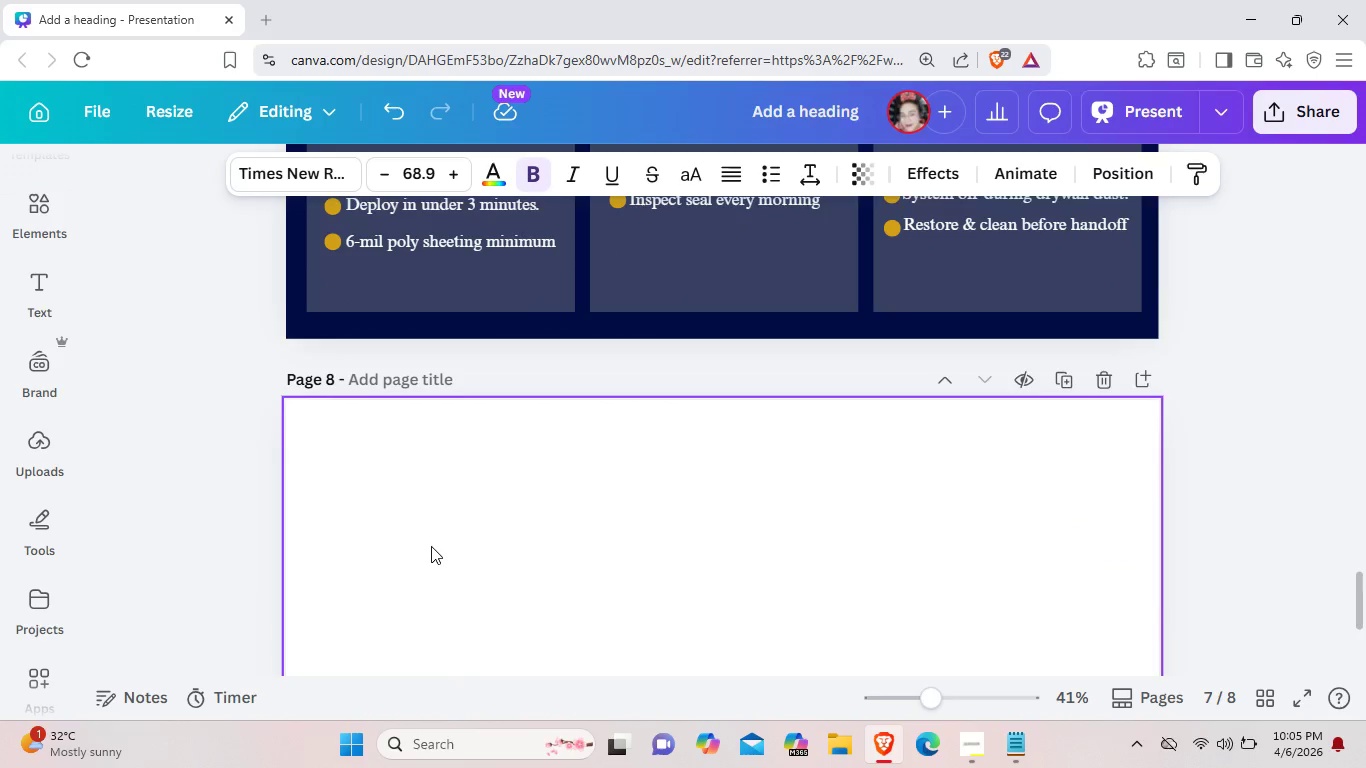 
key(Control+ControlLeft)
 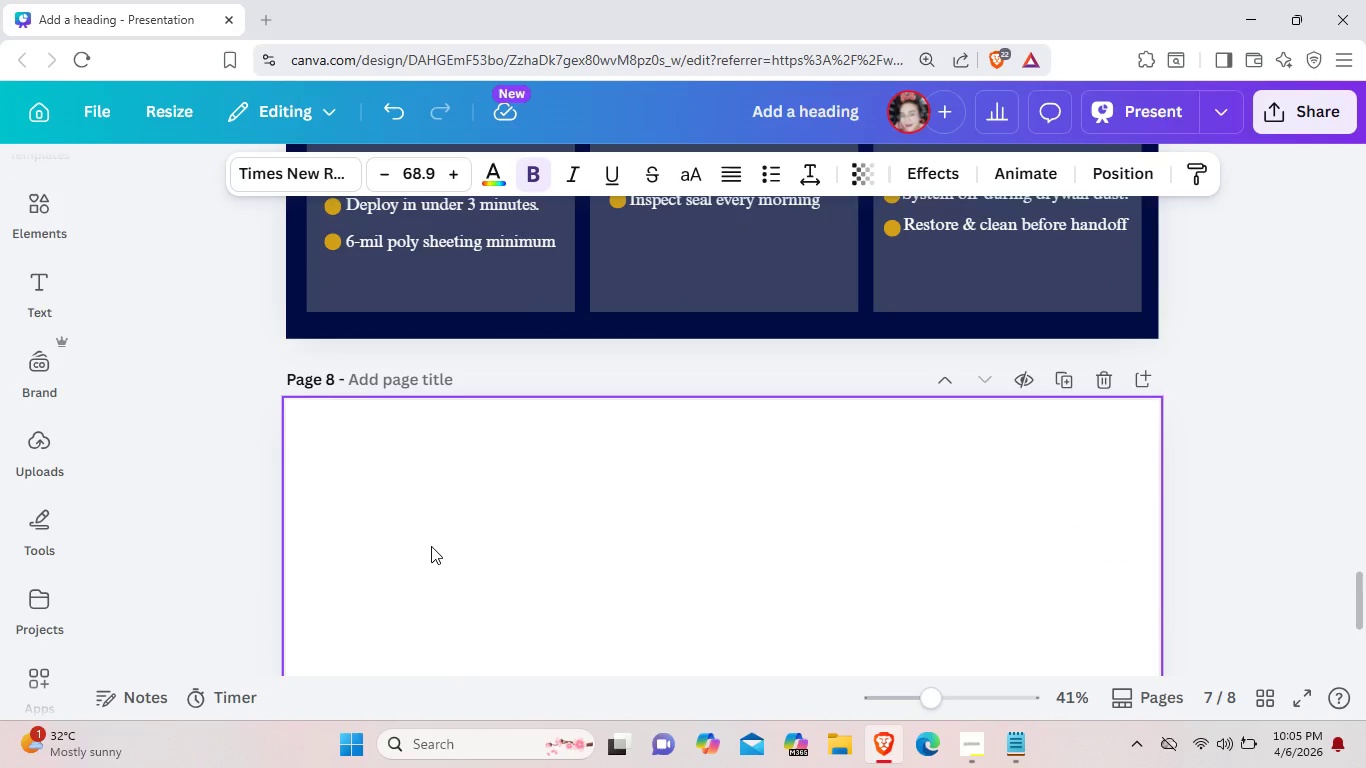 
key(Control+V)
 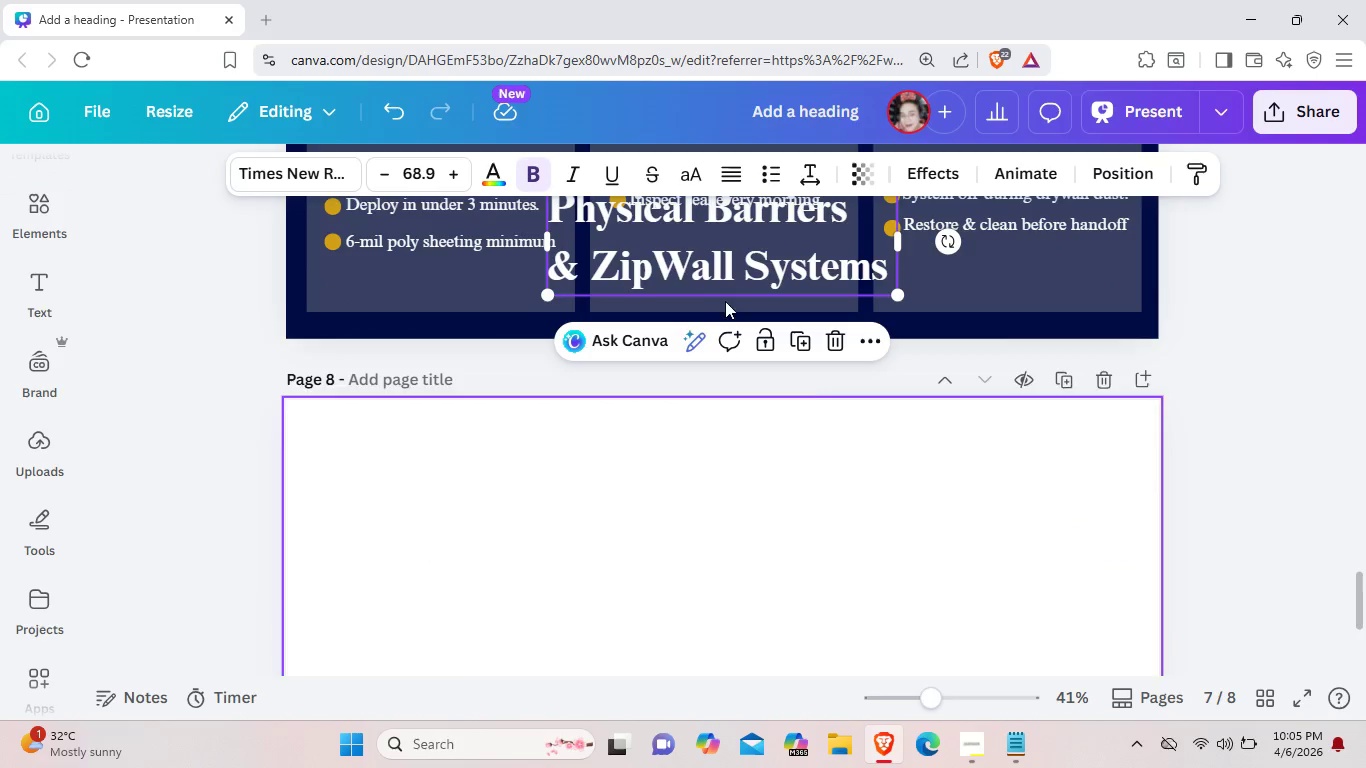 
left_click_drag(start_coordinate=[747, 258], to_coordinate=[504, 490])
 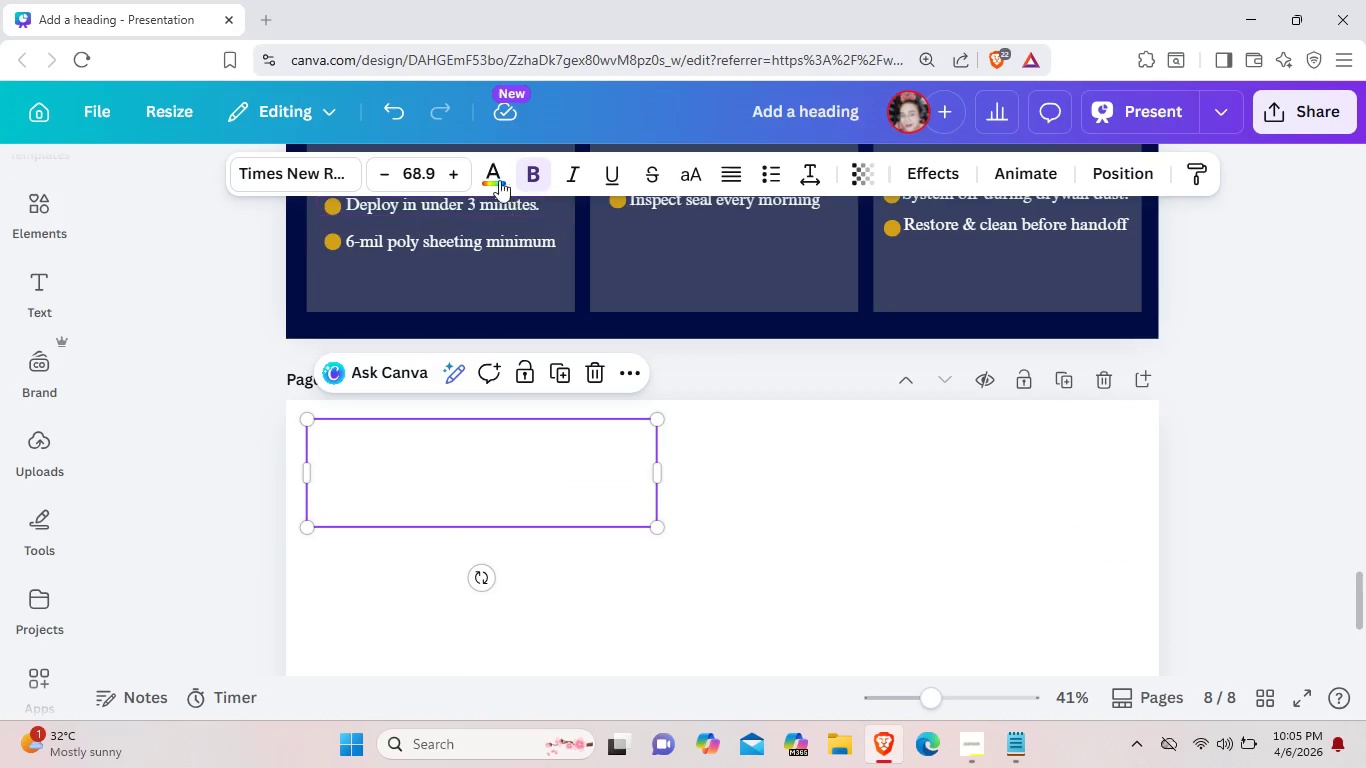 
left_click([495, 168])
 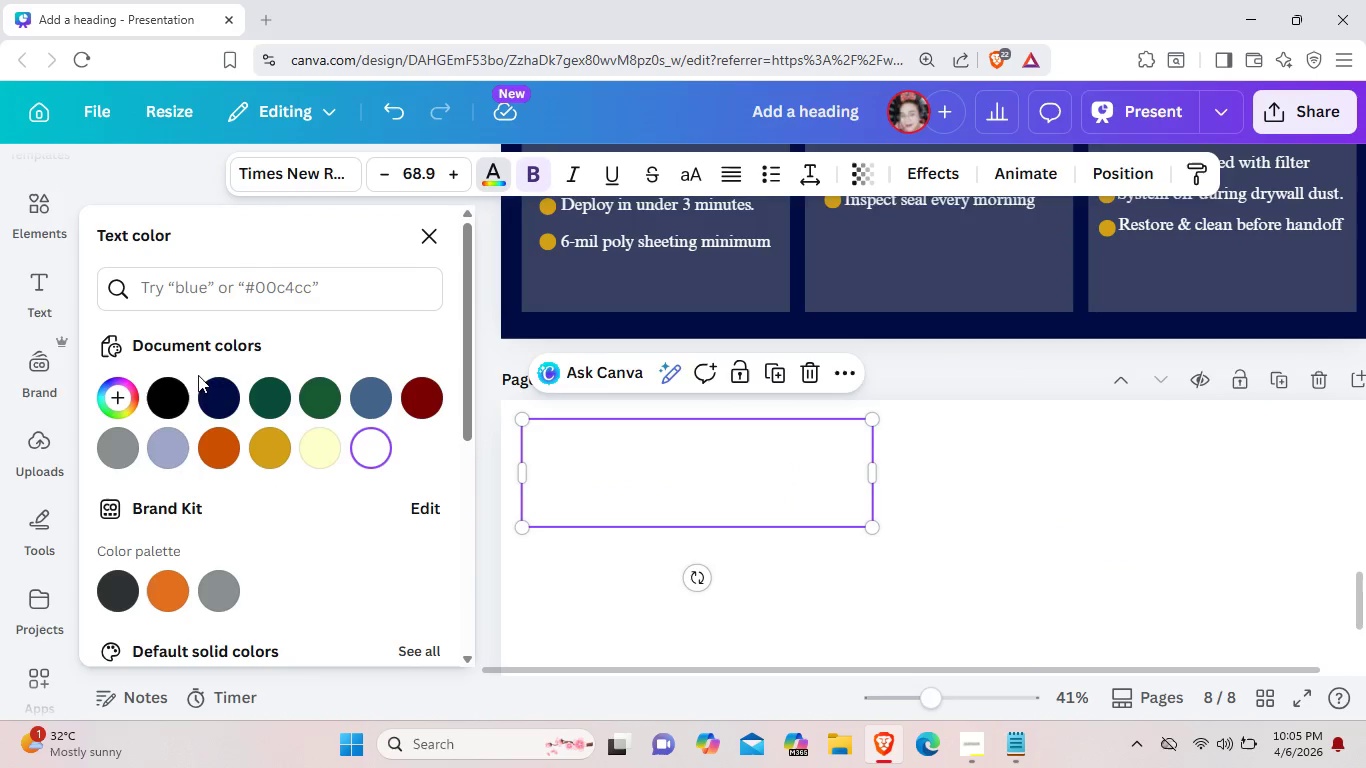 
left_click([168, 387])
 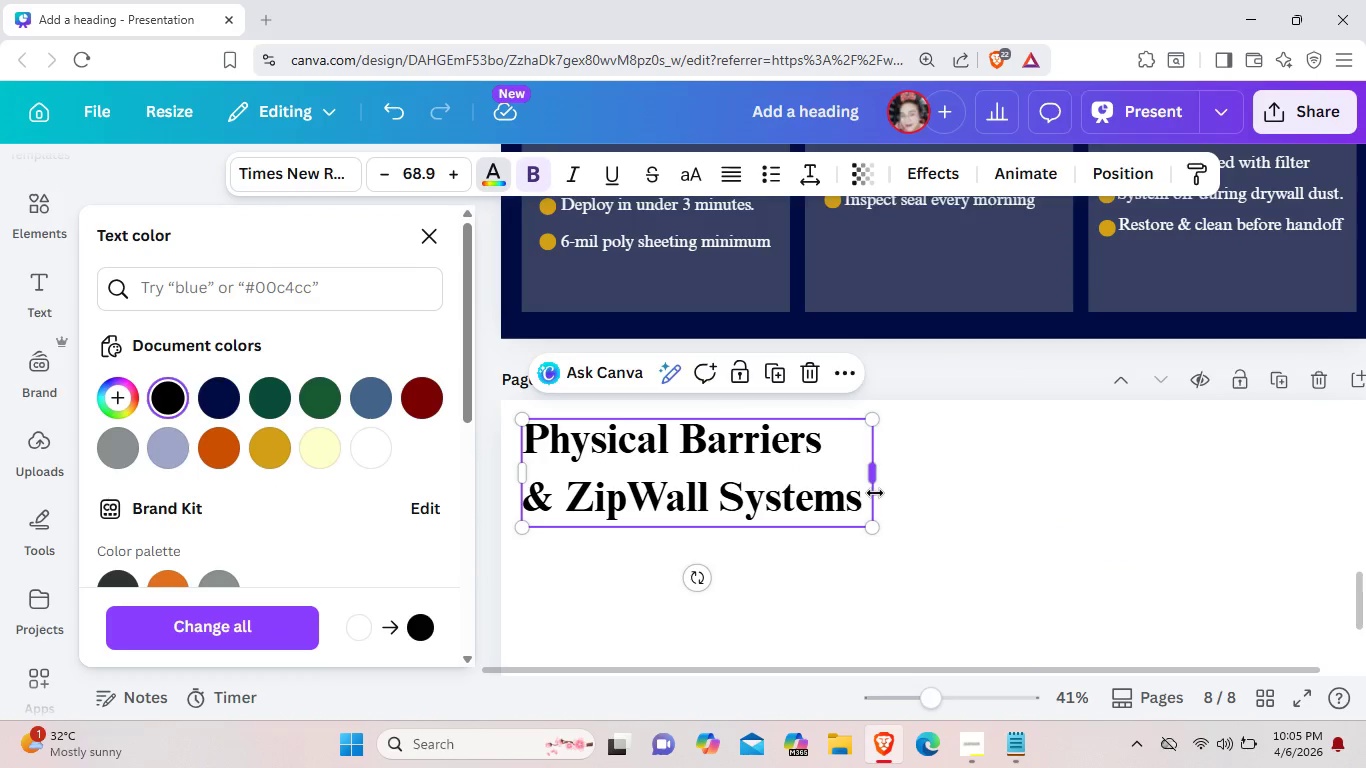 
left_click_drag(start_coordinate=[875, 492], to_coordinate=[1213, 452])
 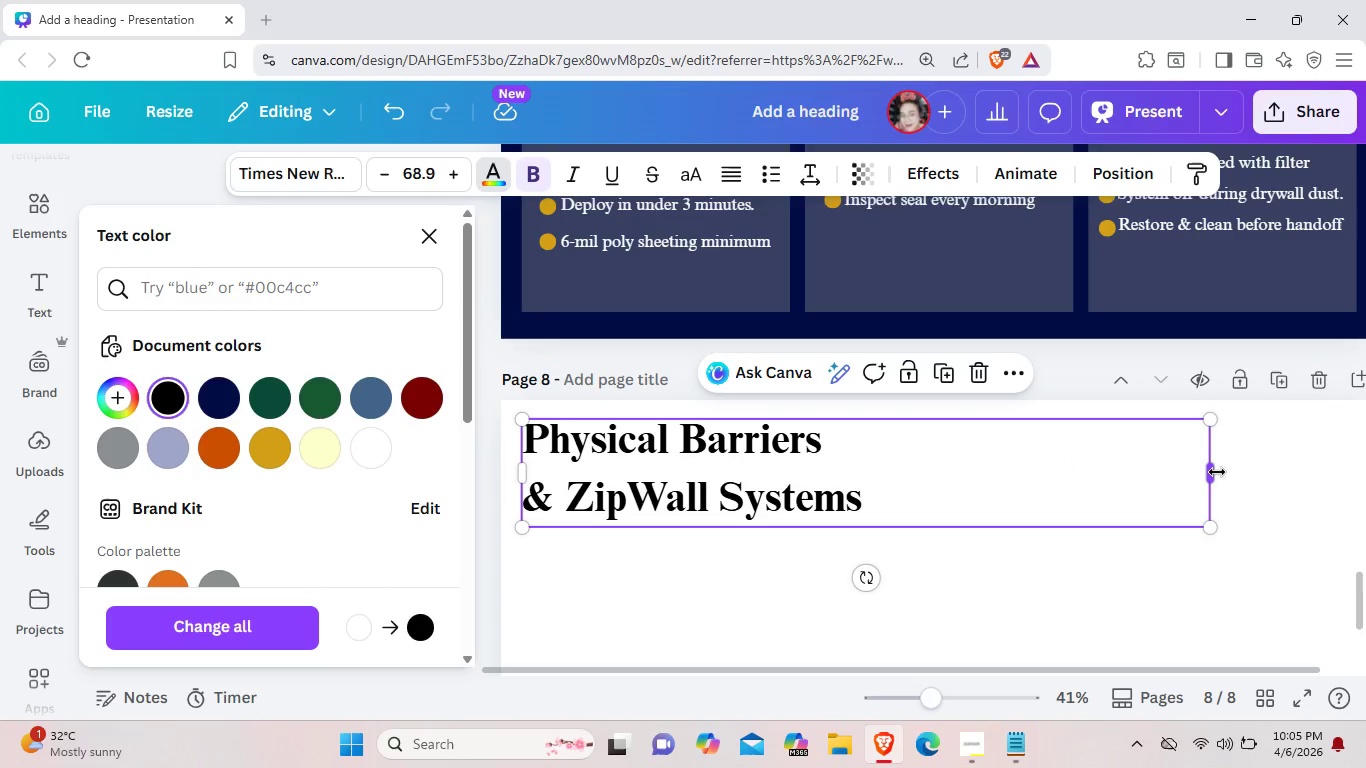 
left_click_drag(start_coordinate=[1215, 471], to_coordinate=[1365, 446])
 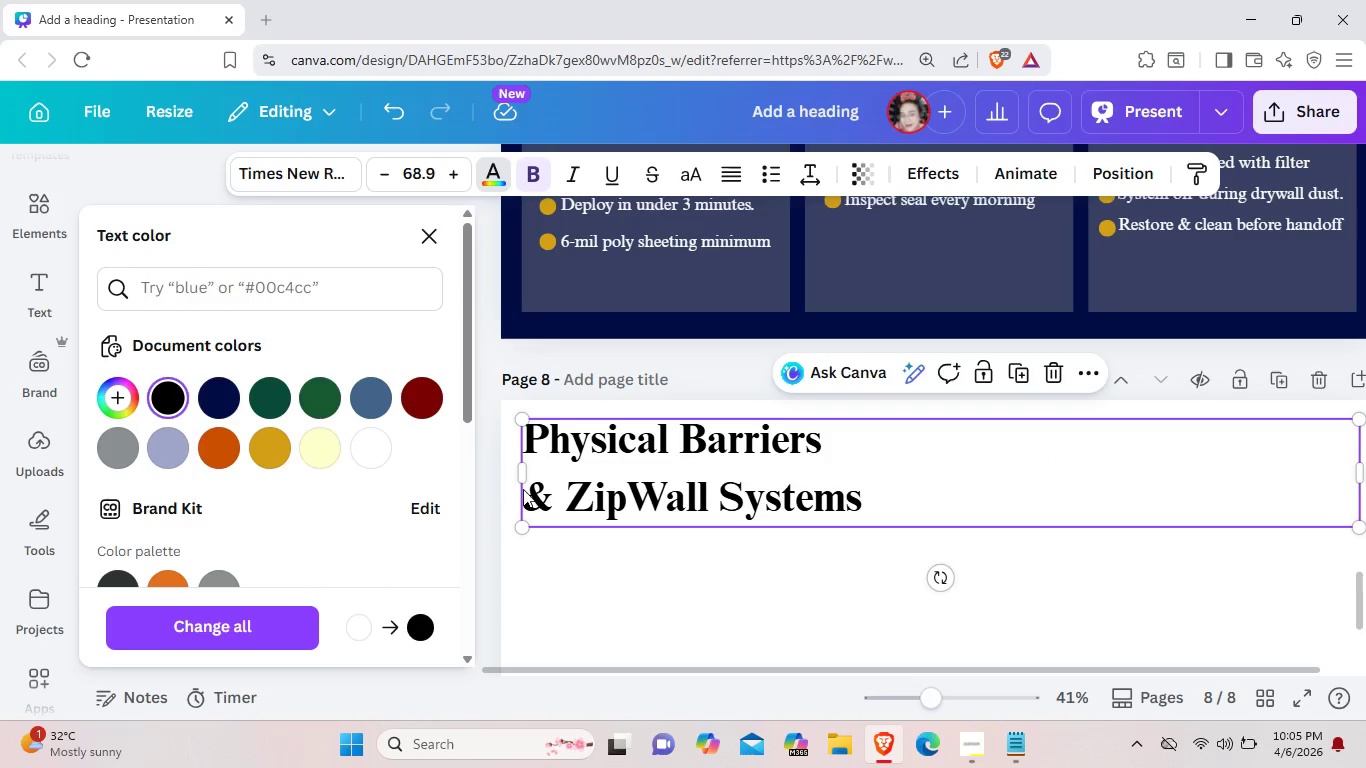 
left_click([523, 489])
 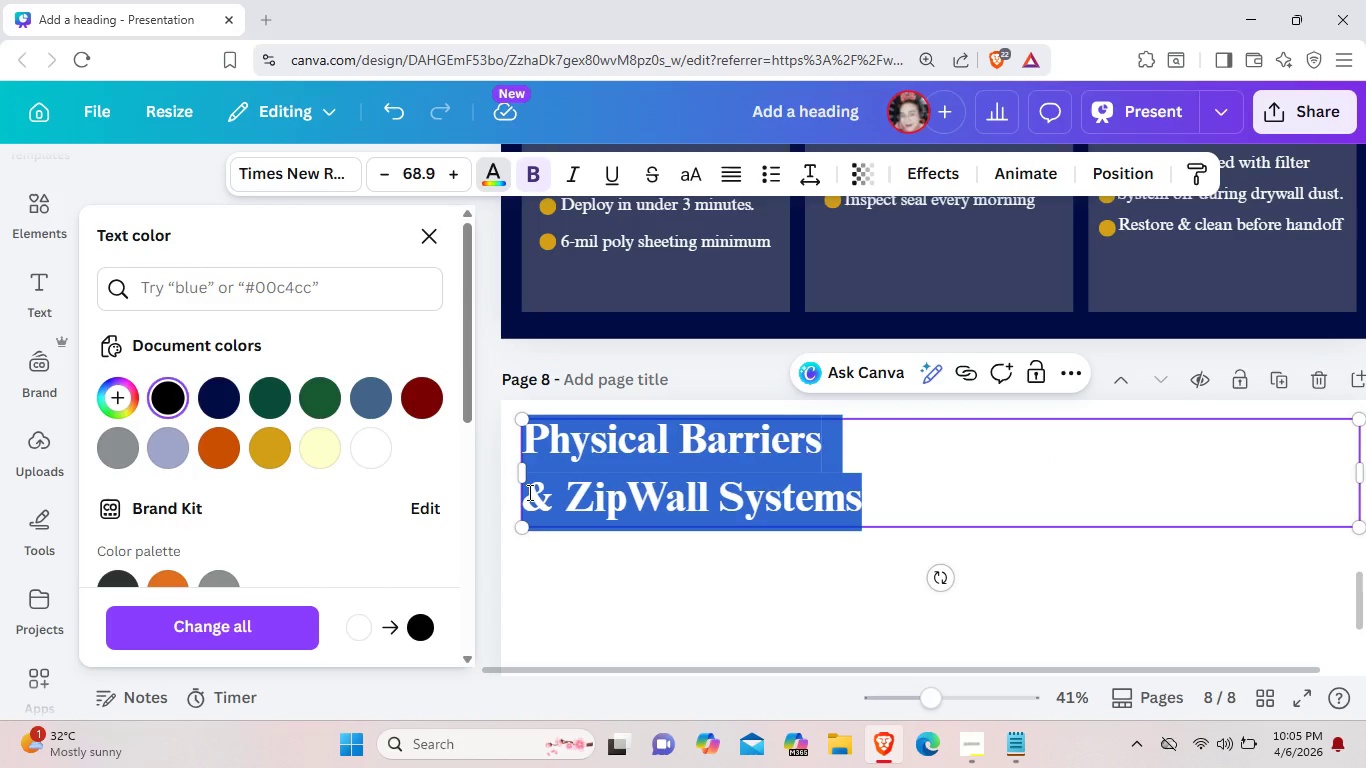 
left_click([528, 492])
 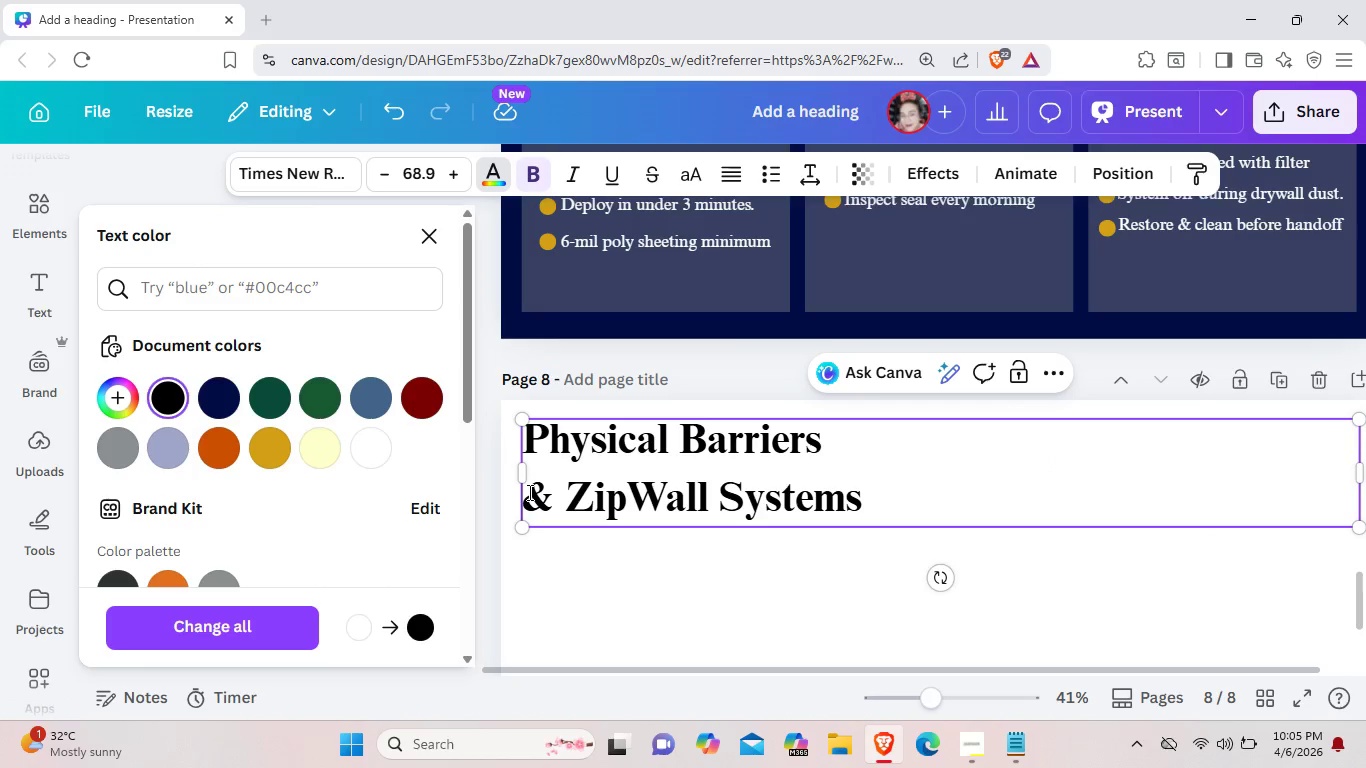 
key(Backspace)
 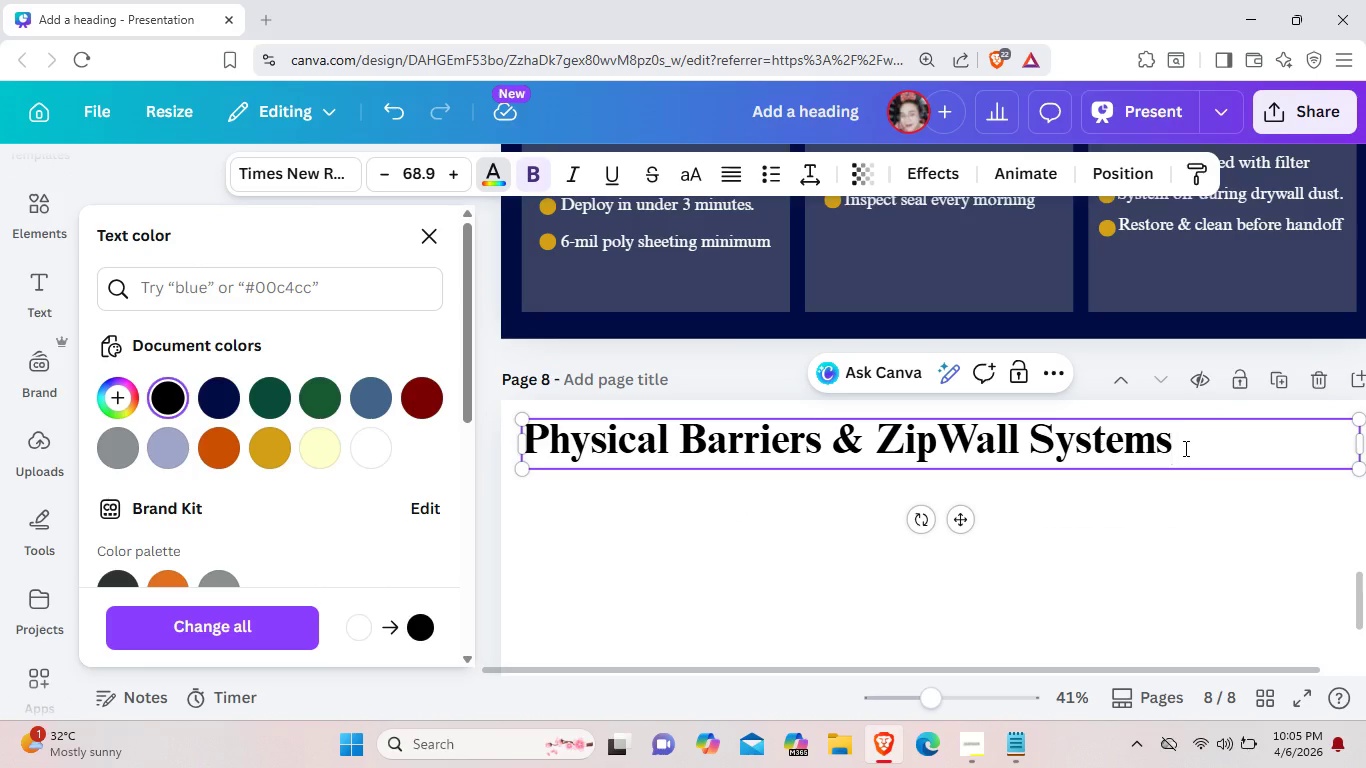 
wait(5.94)
 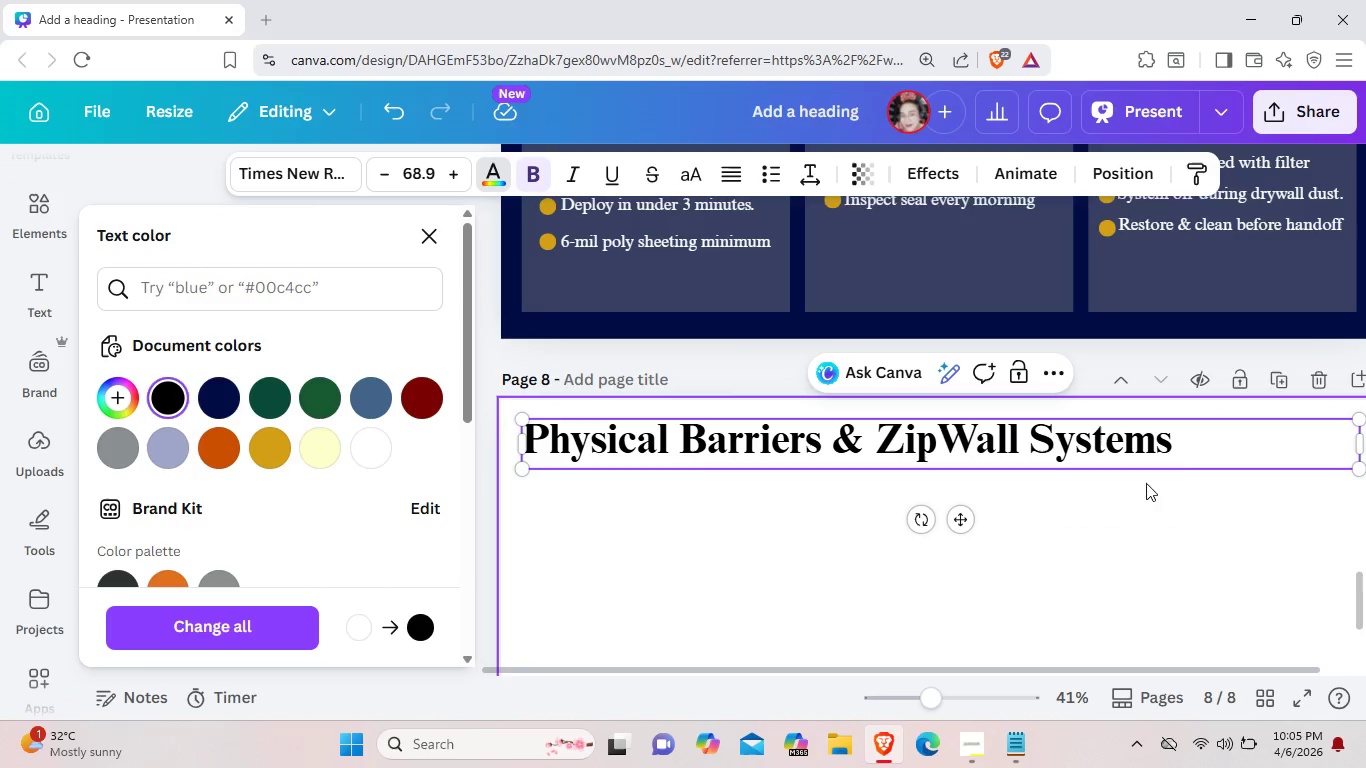 
key(Backspace)
key(Backspace)
key(Backspace)
key(Backspace)
key(Backspace)
key(Backspace)
key(Backspace)
key(Backspace)
key(Backspace)
key(Backspace)
key(Backspace)
key(Backspace)
key(Backspace)
key(Backspace)
key(Backspace)
key(Backspace)
key(Backspace)
key(Backspace)
key(Backspace)
key(Backspace)
key(Backspace)
key(Backspace)
key(Backspace)
key(Backspace)
key(Backspace)
key(Backspace)
key(Backspace)
key(Backspace)
type(Site)
key(Backspace)
key(Backspace)
key(Backspace)
type(ITE ZONING DIAGRAM )
 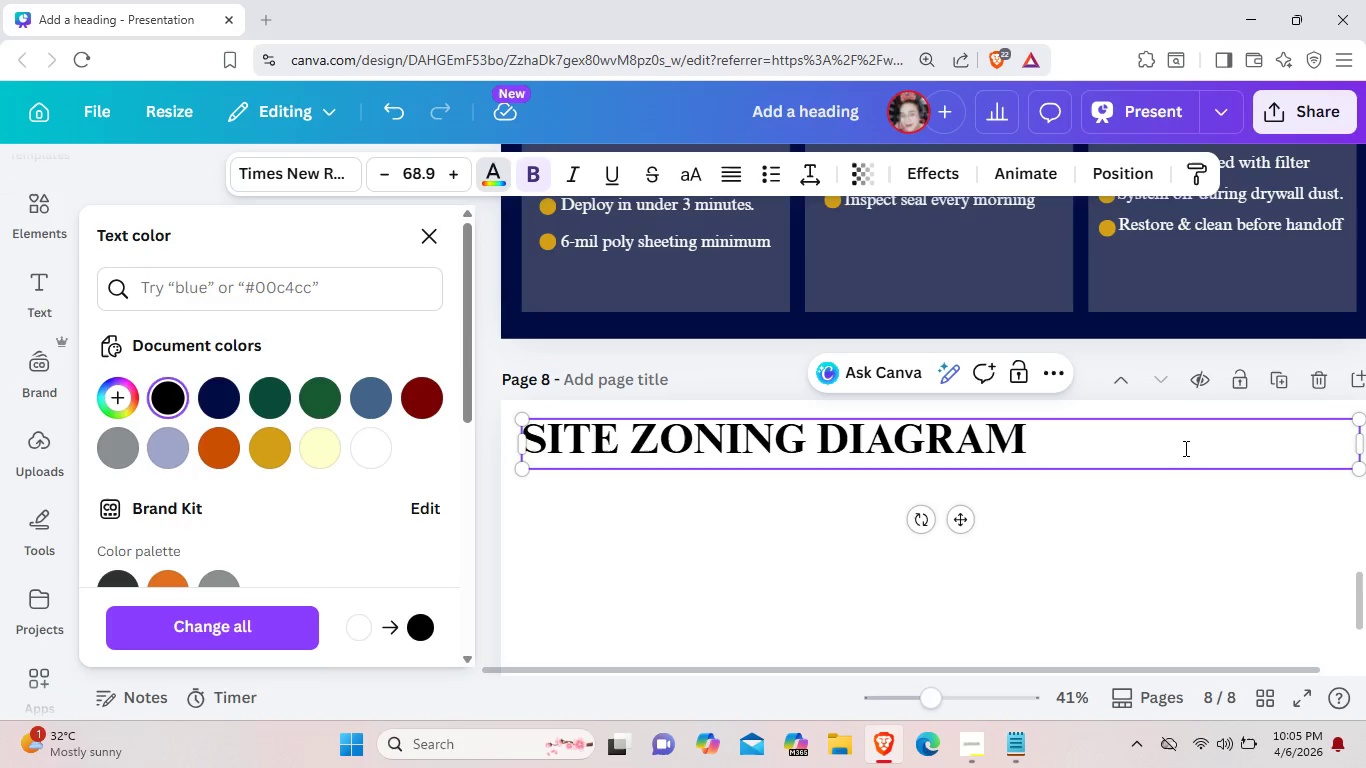 
left_click([1152, 514])
 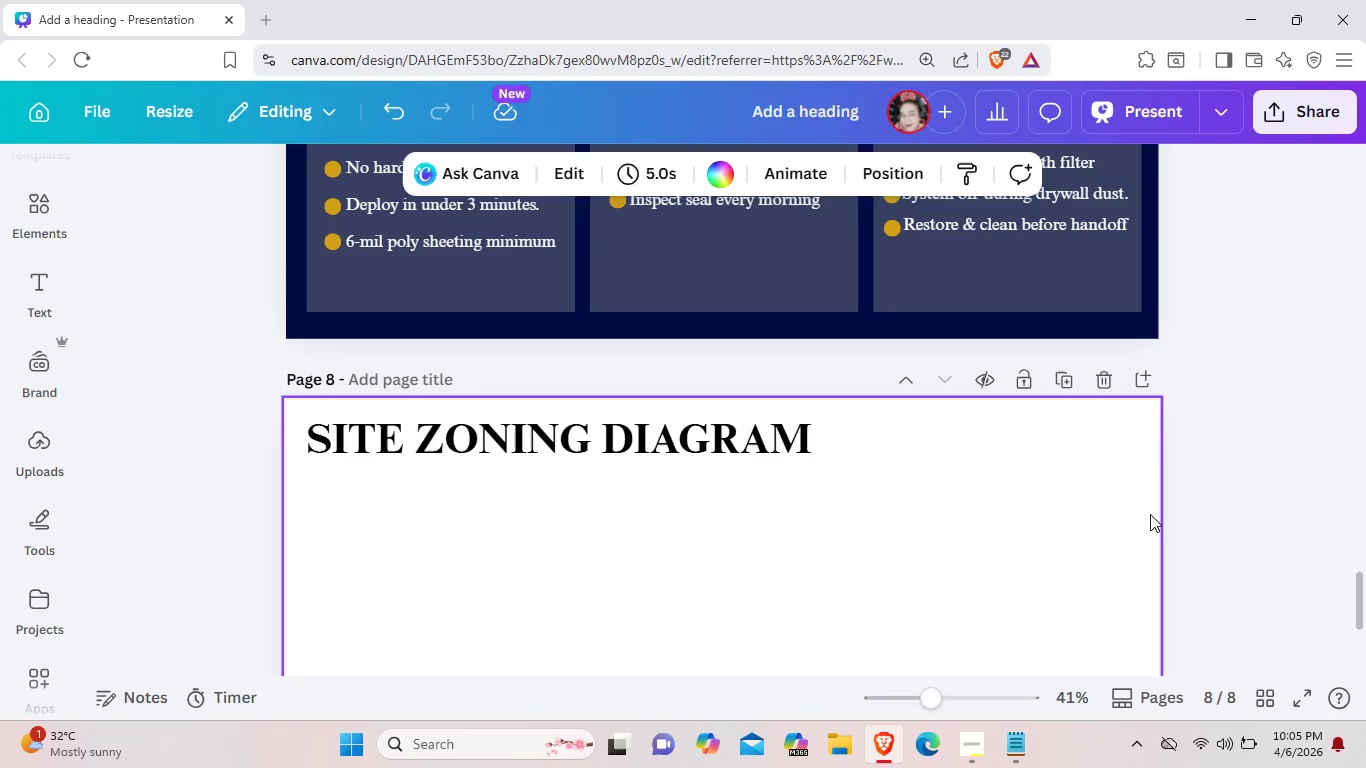 
scroll: coordinate [1145, 532], scroll_direction: up, amount: 2.0
 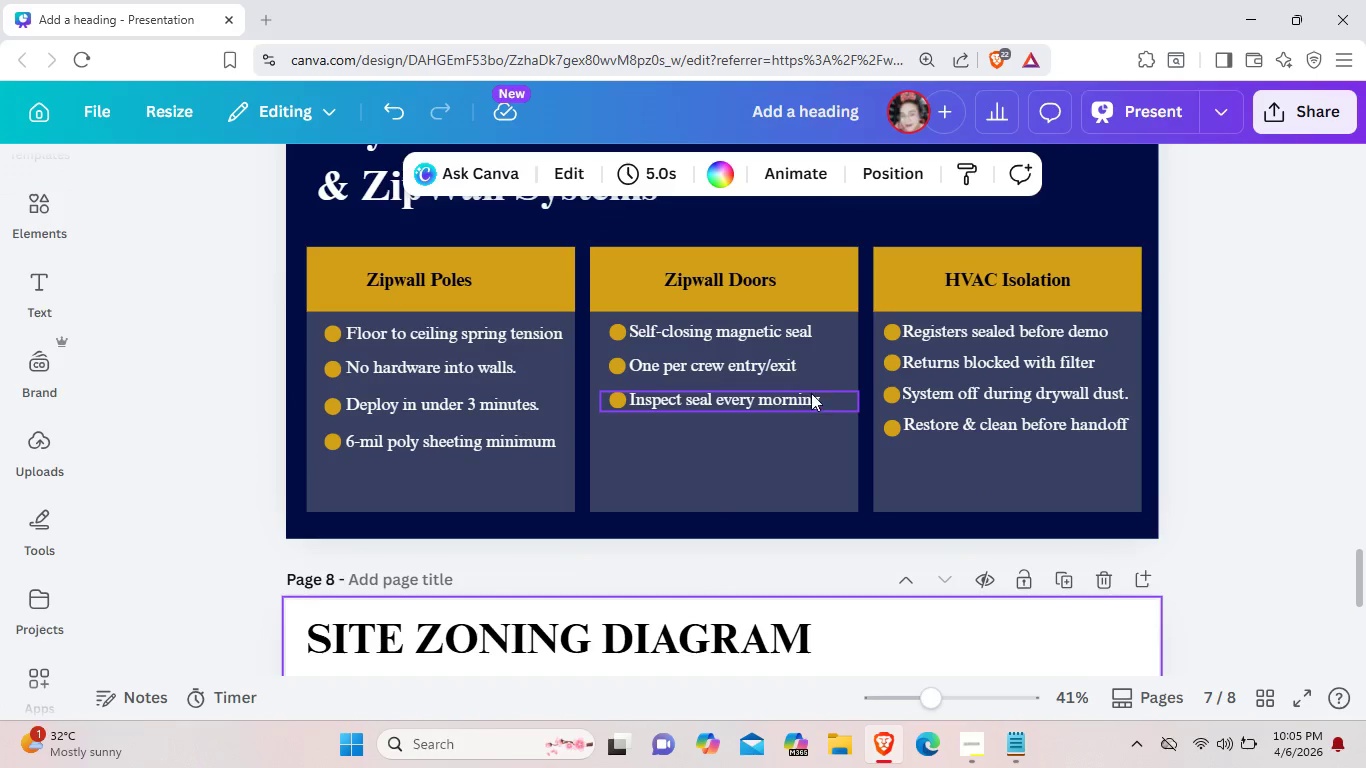 
left_click([811, 393])
 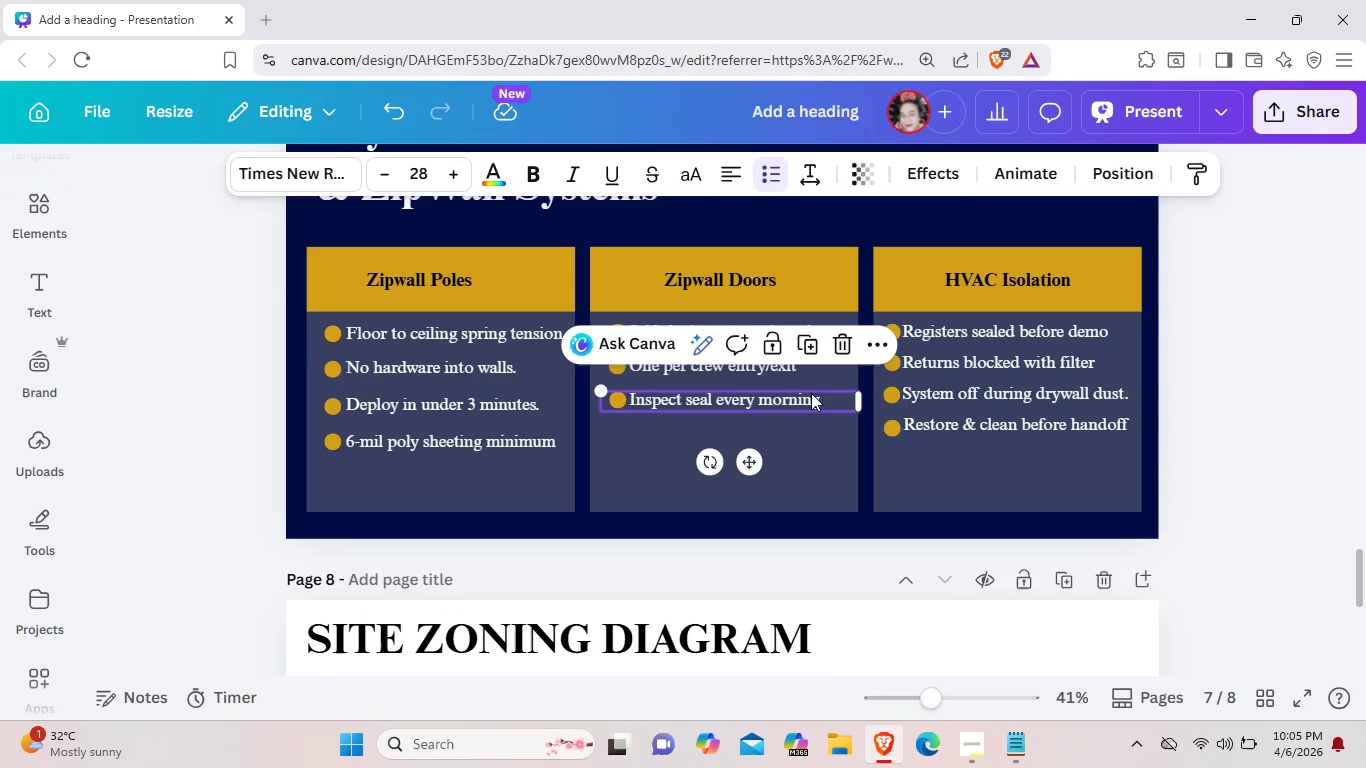 
key(Control+C)
 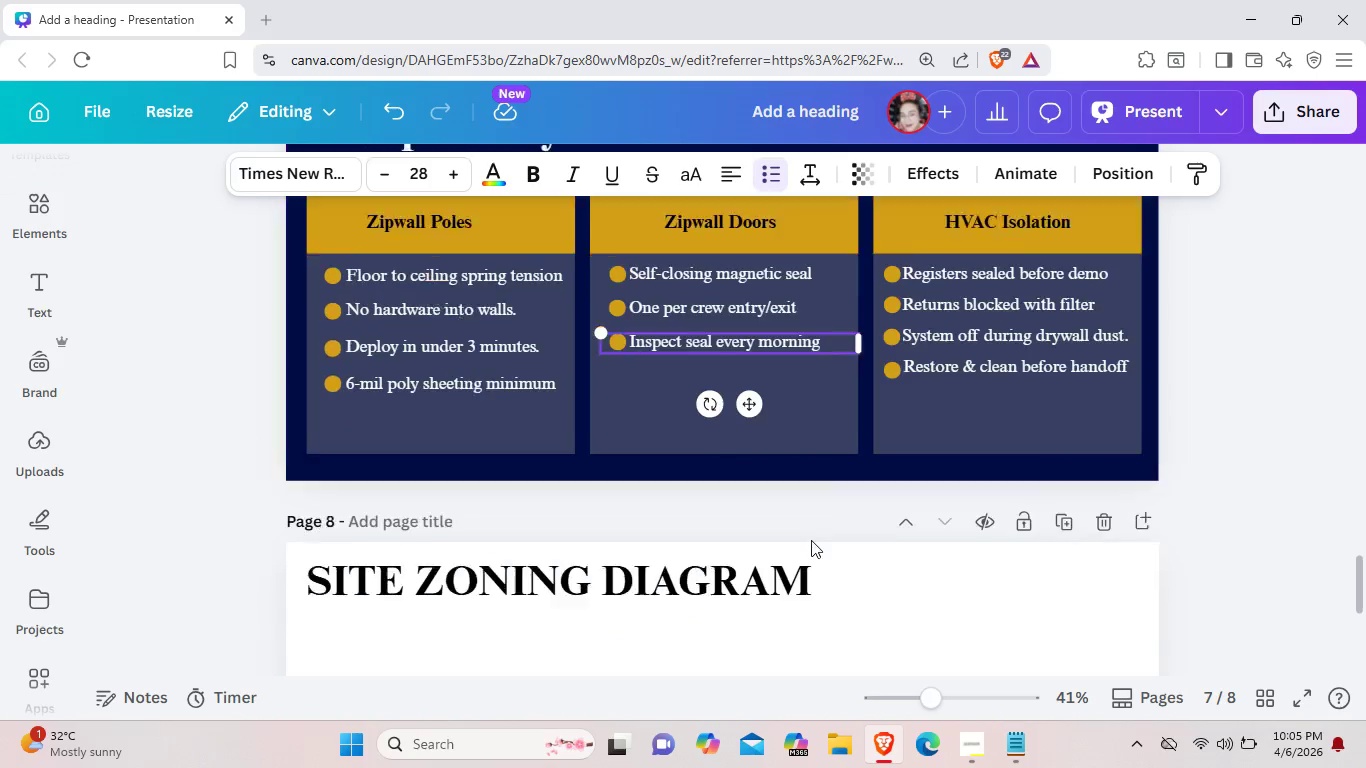 
scroll: coordinate [812, 538], scroll_direction: down, amount: 2.0
 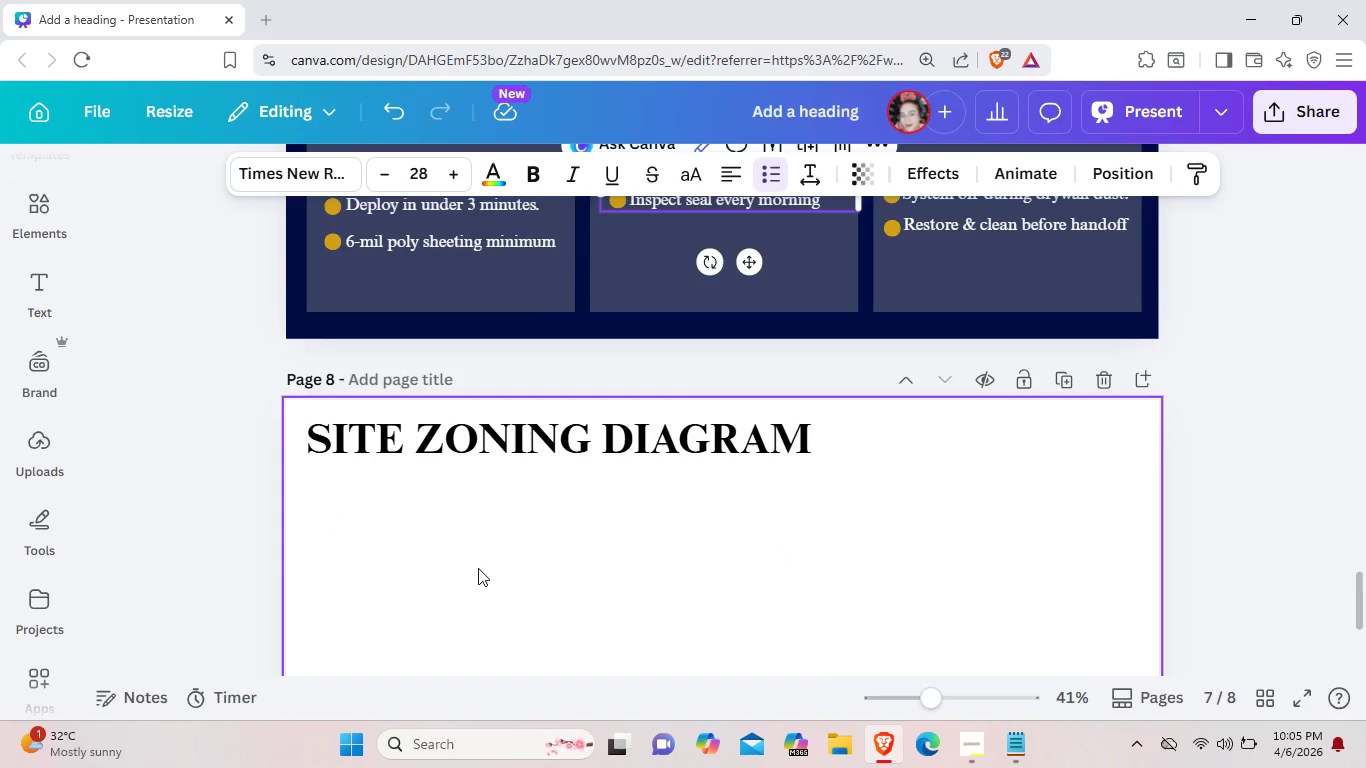 
key(Control+V)
 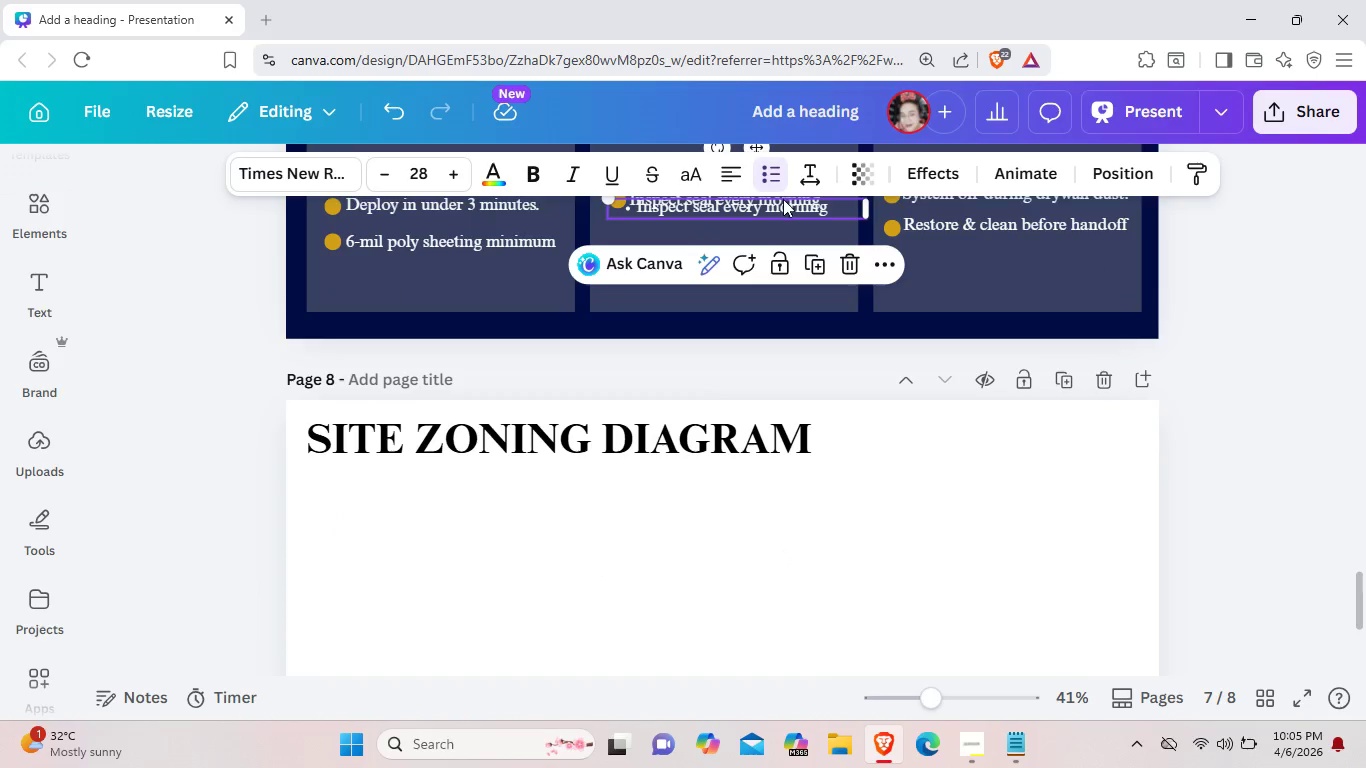 
left_click_drag(start_coordinate=[783, 207], to_coordinate=[564, 509])
 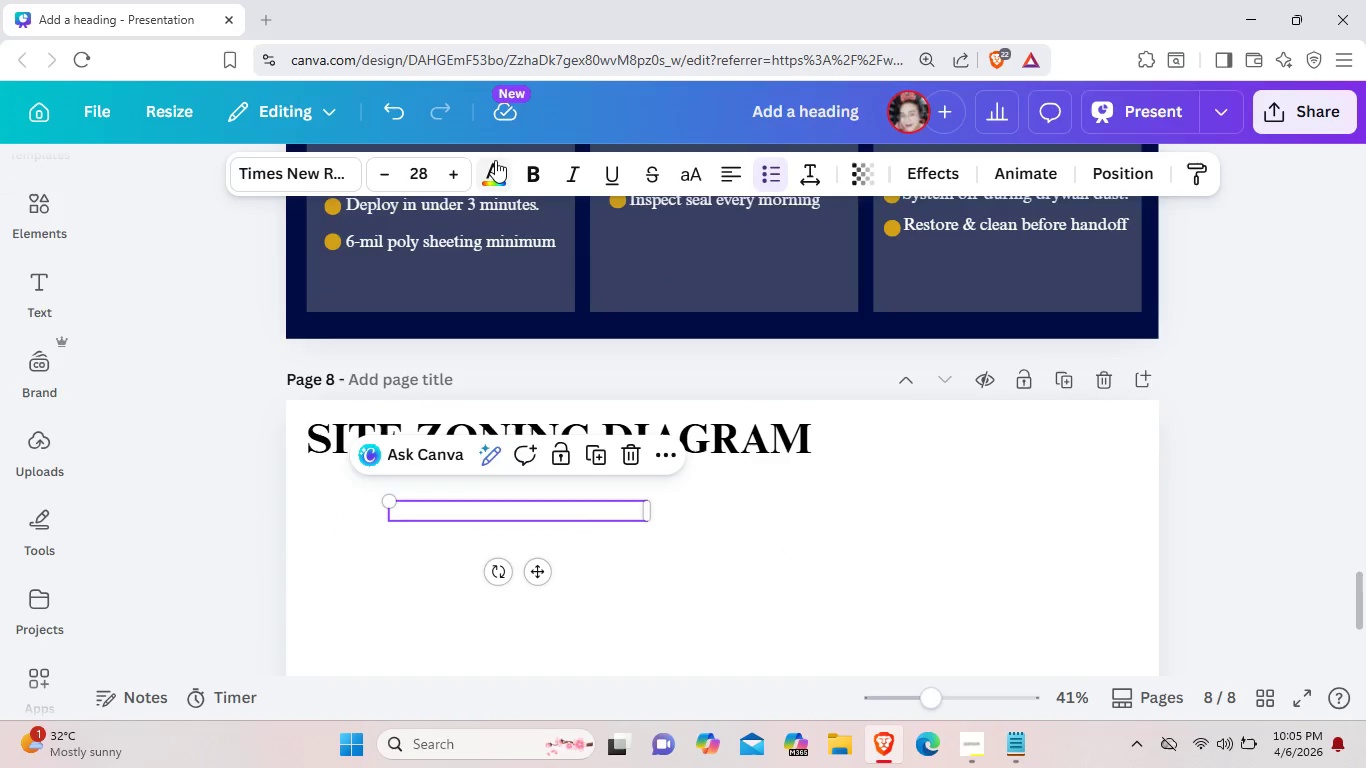 
left_click([495, 160])
 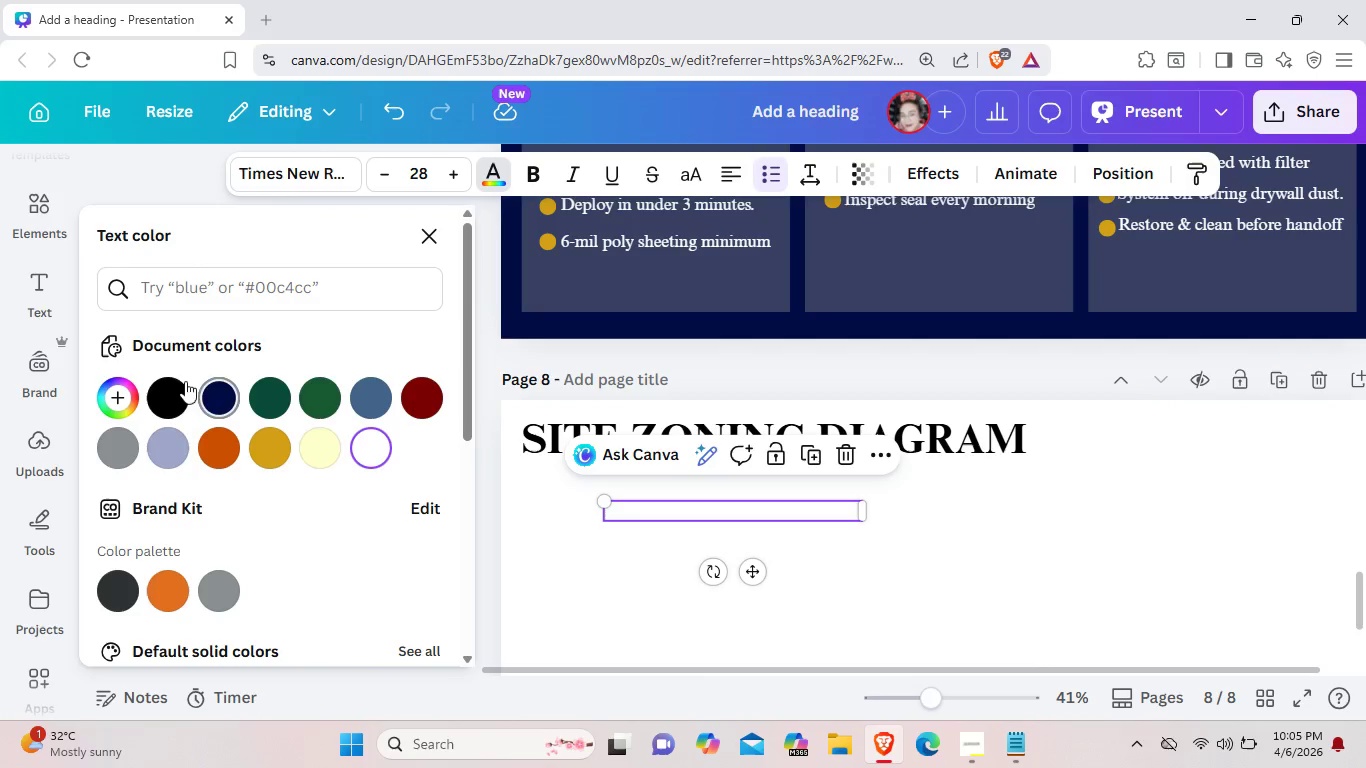 
left_click([170, 393])
 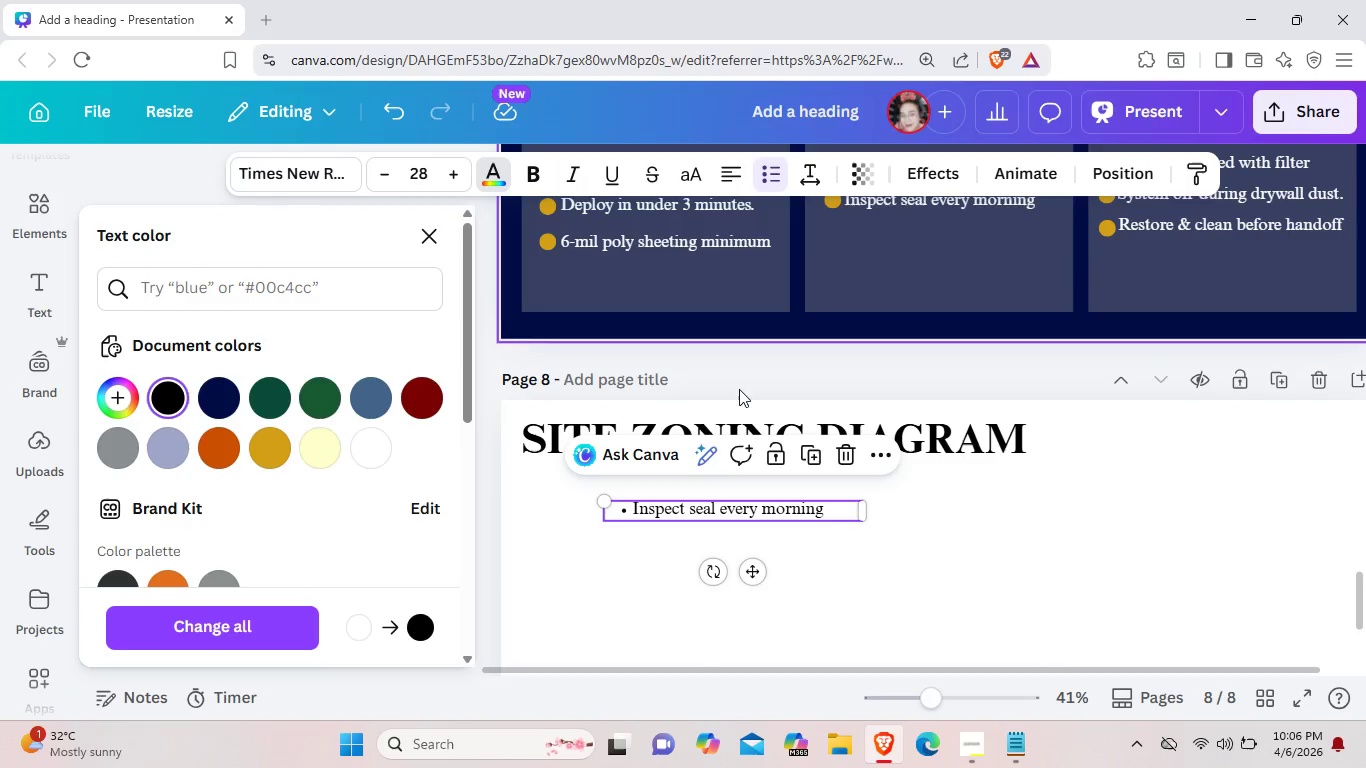 
double_click([628, 512])
 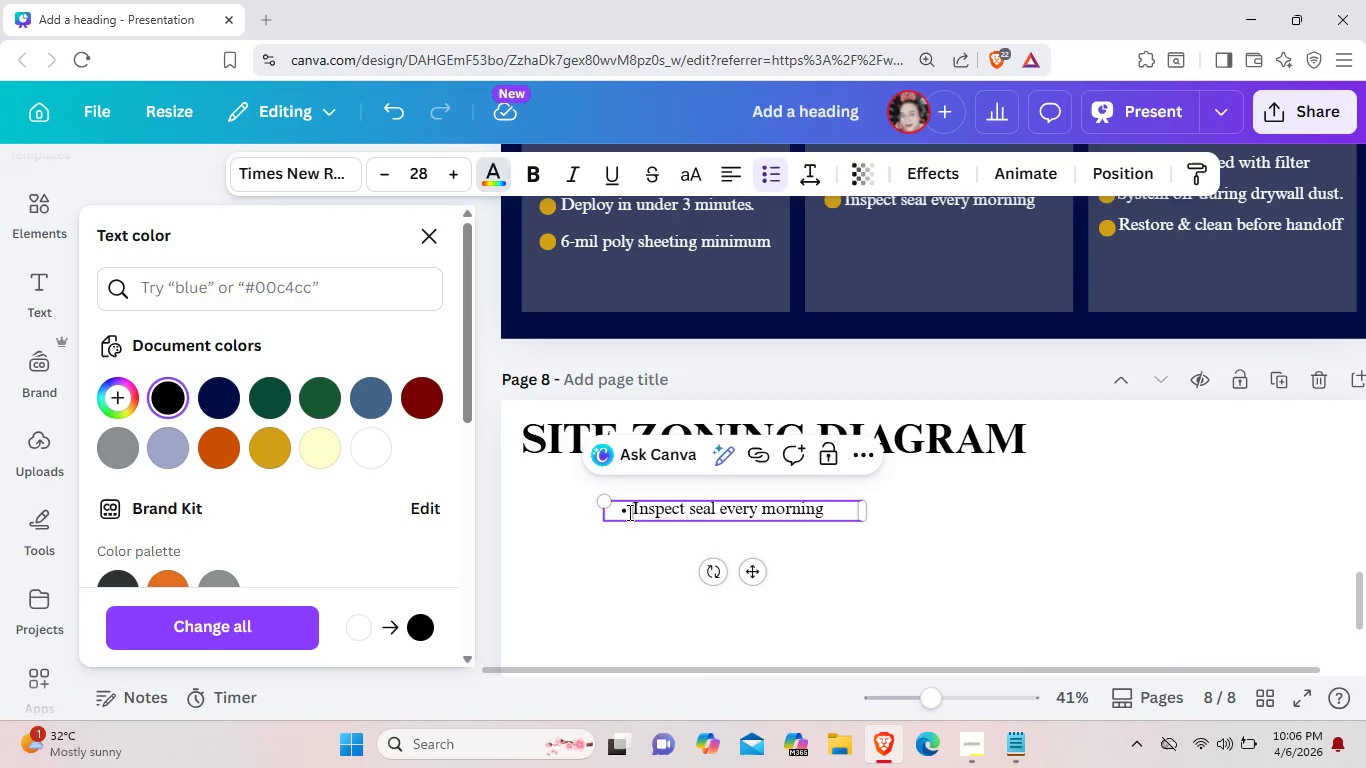 
left_click([628, 512])
 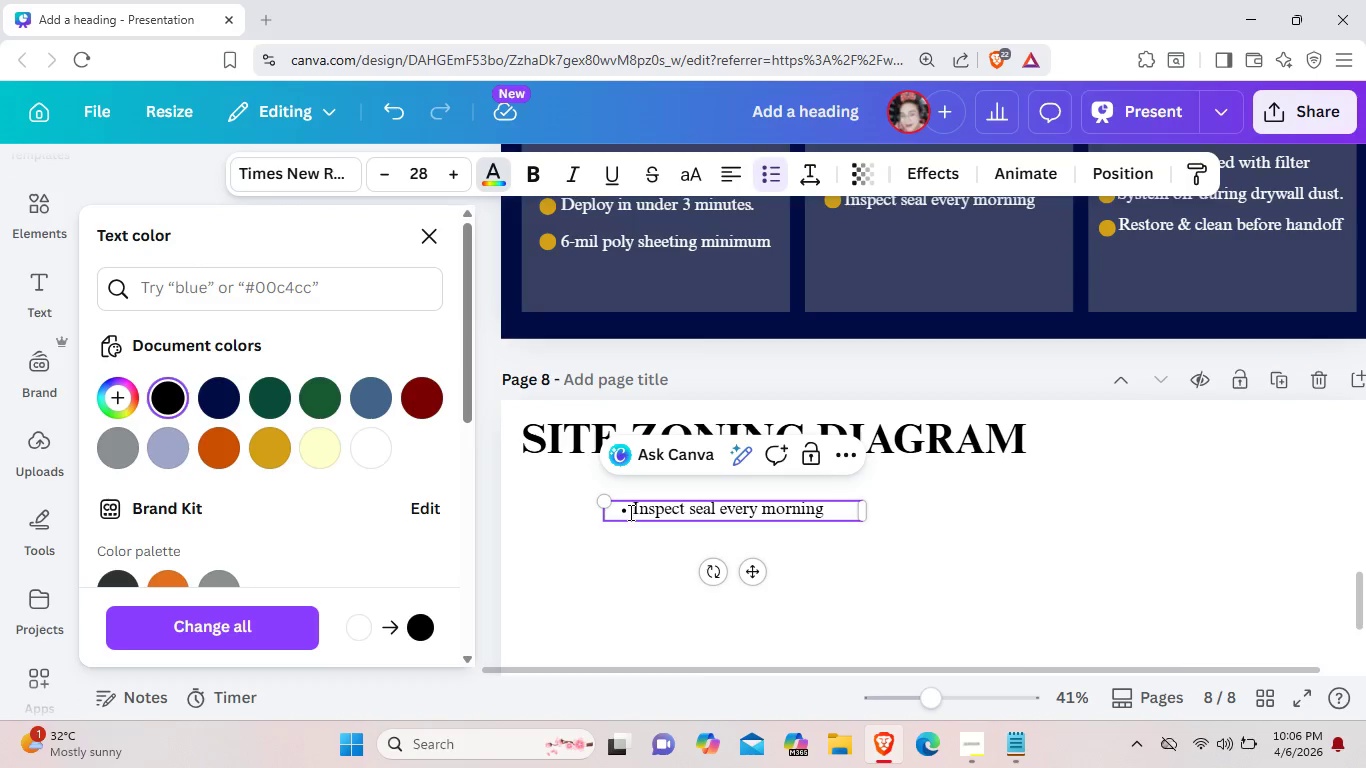 
key(Backspace)
 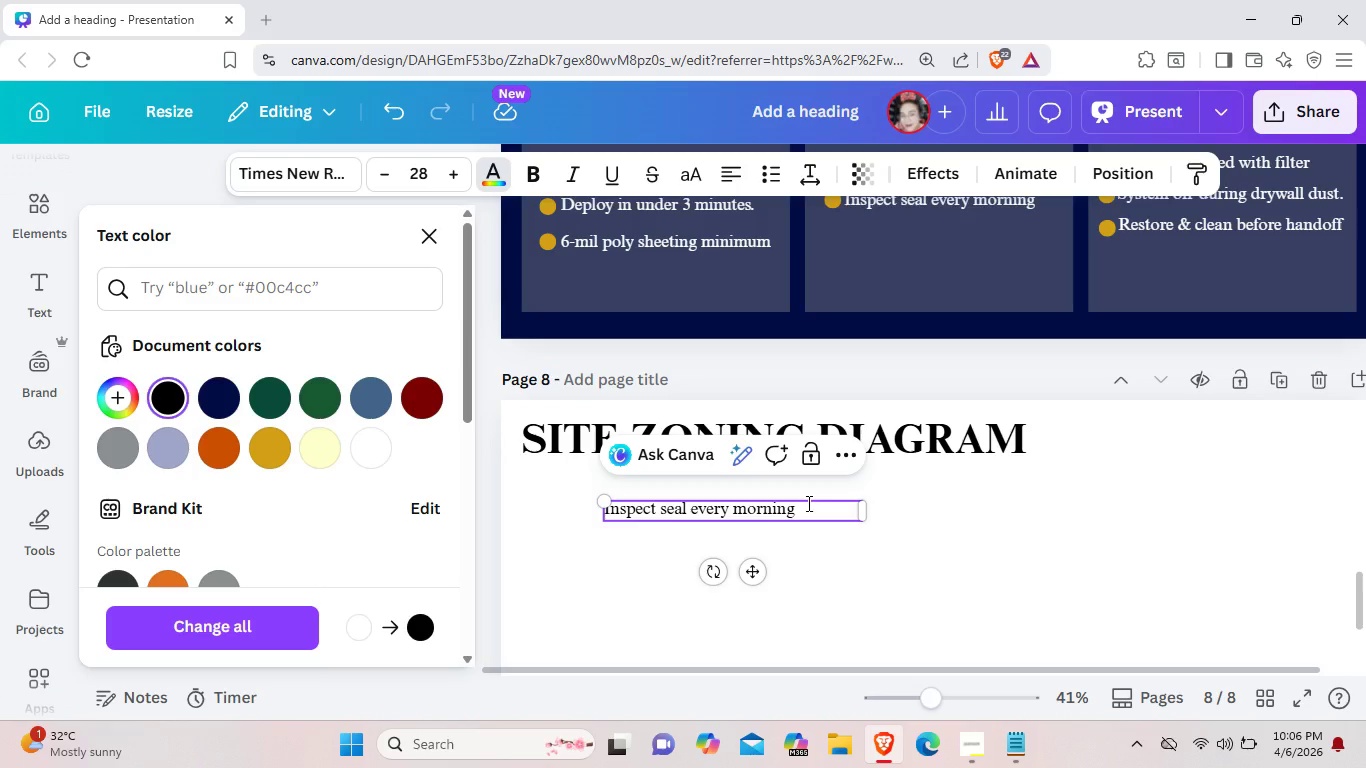 
wait(5.75)
 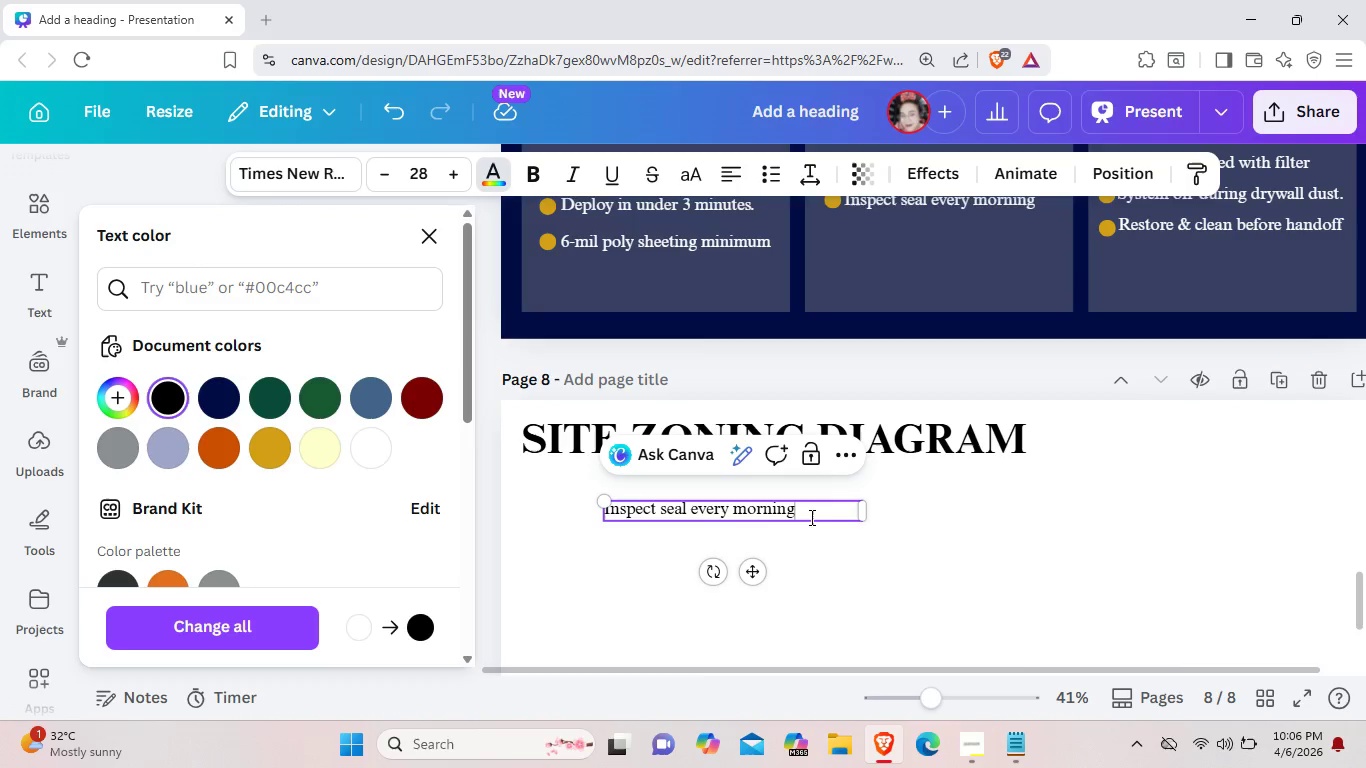 
key(Backspace)
key(Backspace)
key(Backspace)
key(Backspace)
key(Backspace)
key(Backspace)
key(Backspace)
key(Backspace)
key(Backspace)
key(Backspace)
key(Backspace)
key(Backspace)
key(Backspace)
key(Backspace)
key(Backspace)
key(Backspace)
key(Backspace)
key(Backspace)
key(Backspace)
key(Backspace)
key(Backspace)
key(Backspace)
key(Backspace)
key(Backspace)
key(Backspace)
key(Backspace)
type(Residential Floor Plan Zone Classification System)
 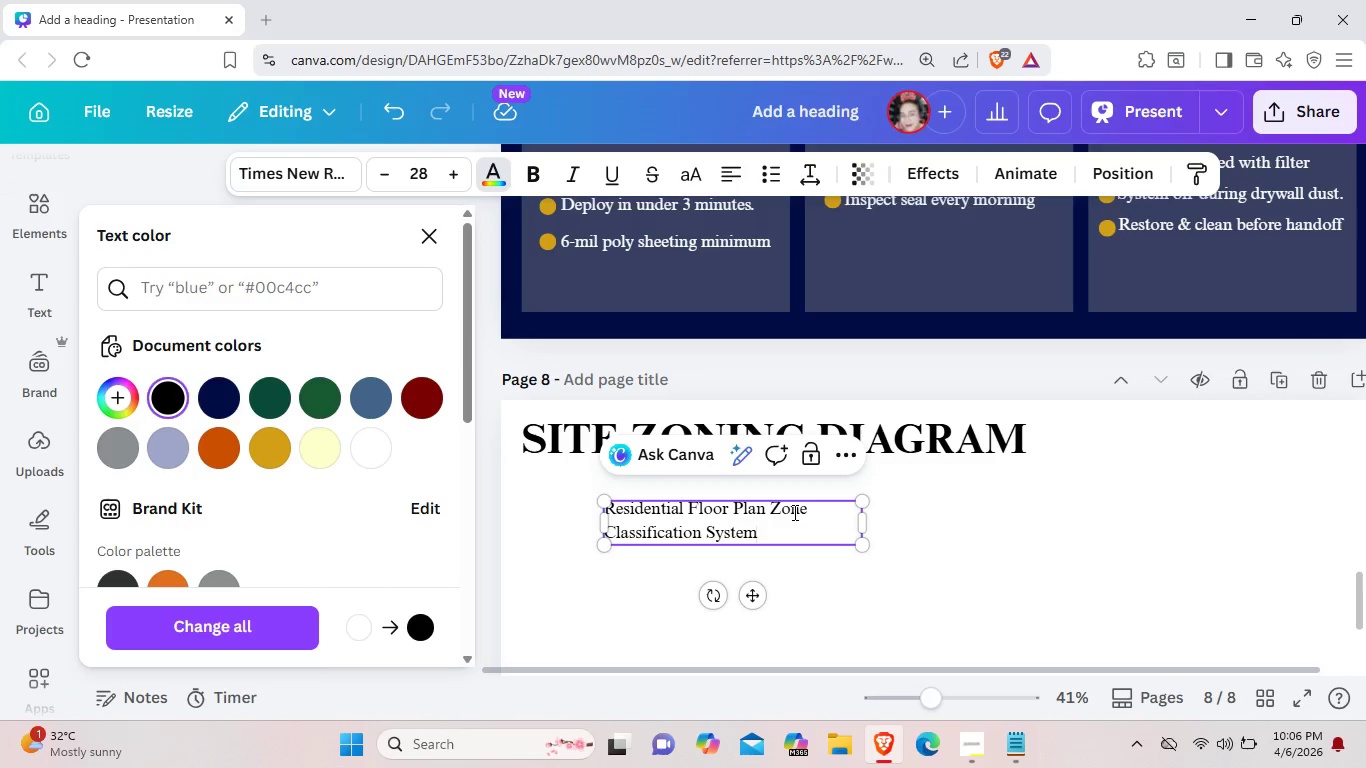 
left_click_drag(start_coordinate=[863, 519], to_coordinate=[1039, 512])
 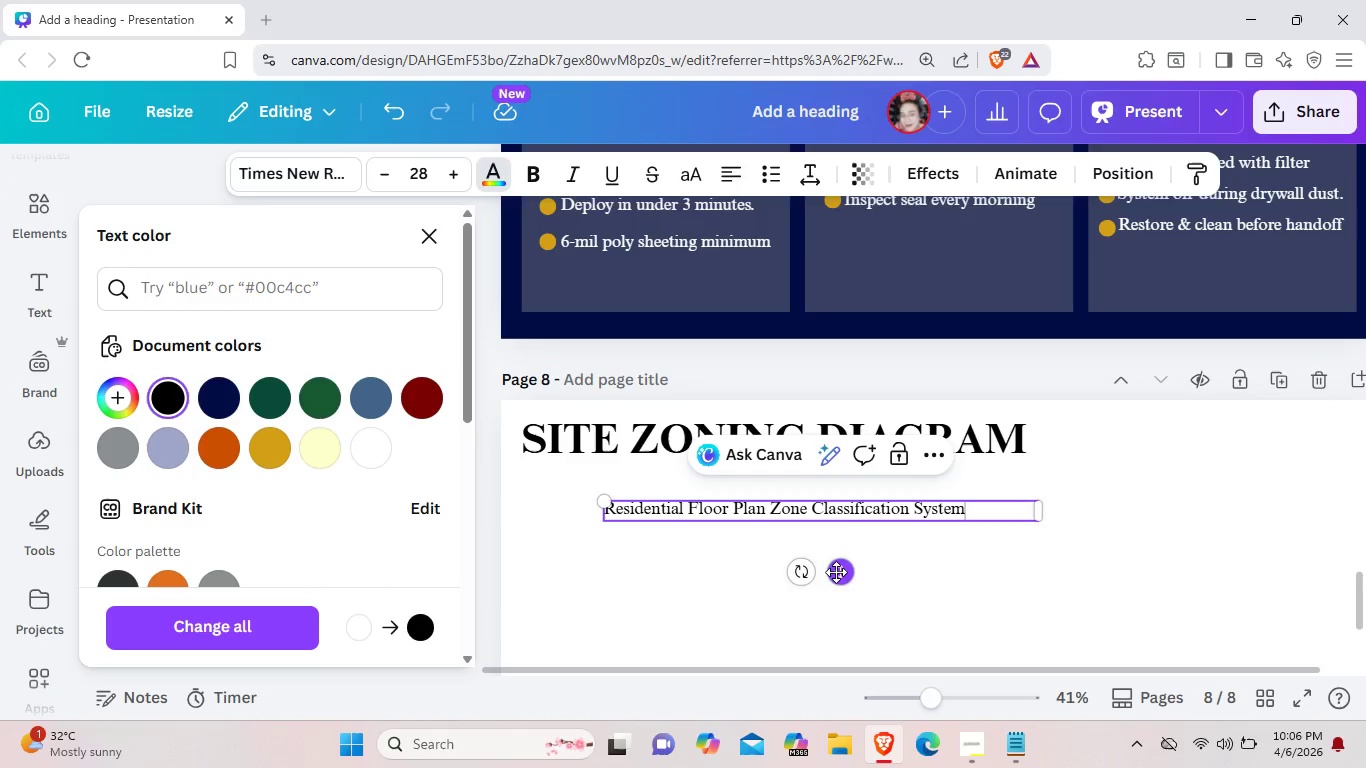 
left_click_drag(start_coordinate=[836, 572], to_coordinate=[761, 556])
 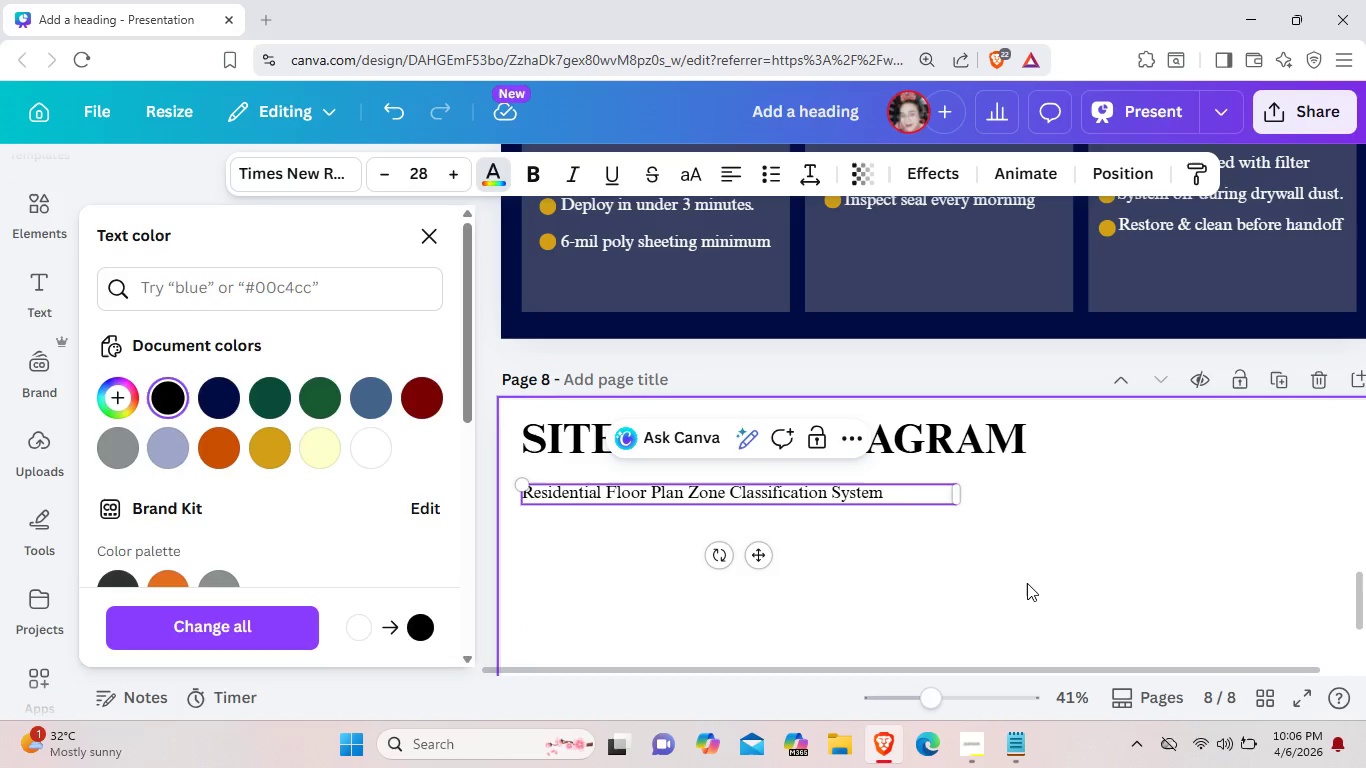 
left_click([1026, 583])
 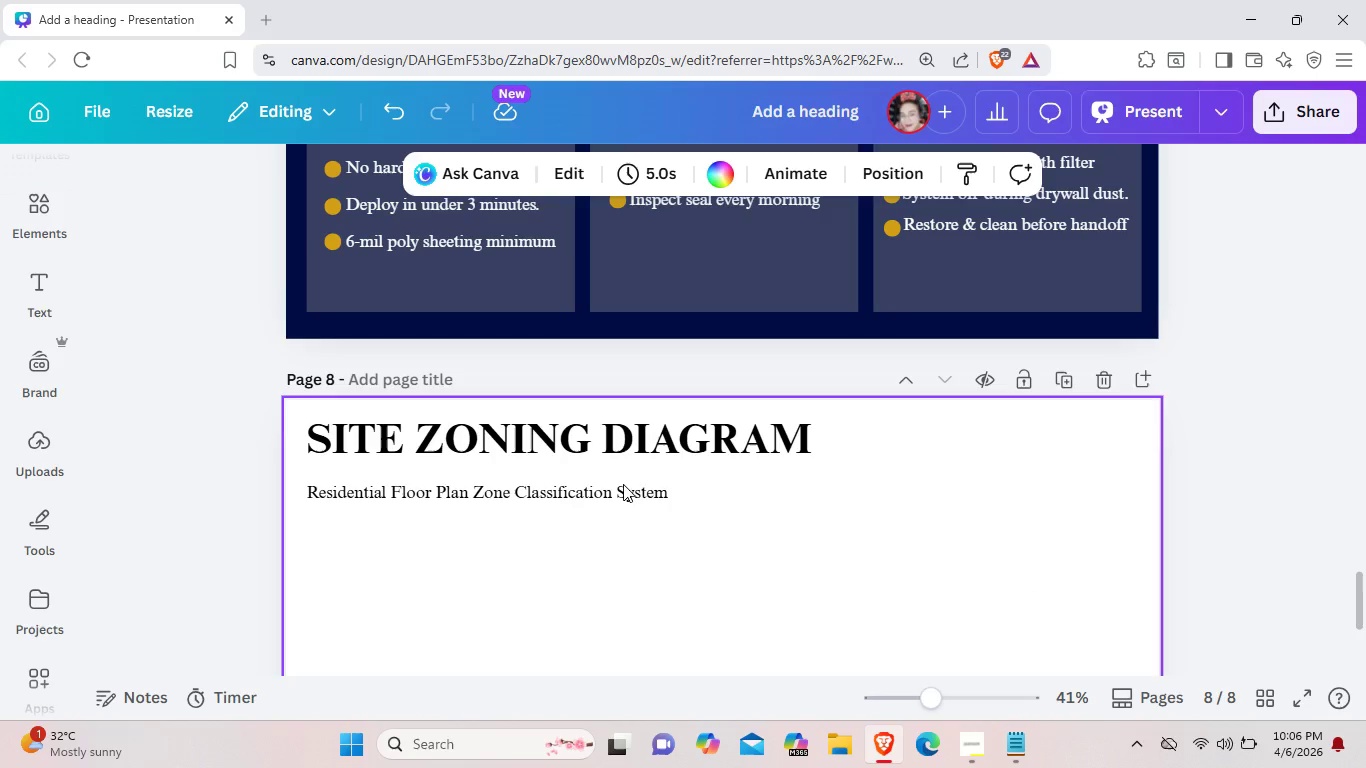 
left_click([622, 496])
 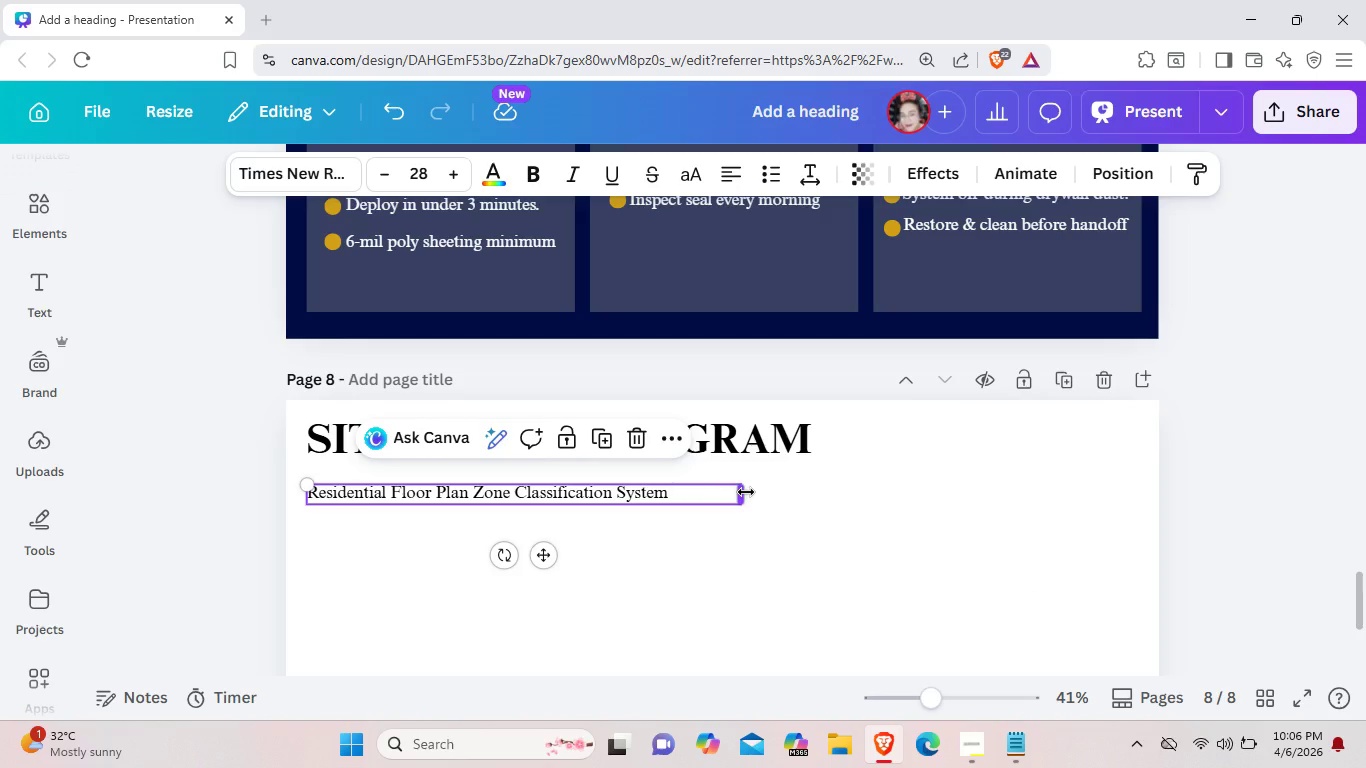 
left_click_drag(start_coordinate=[746, 492], to_coordinate=[688, 489])
 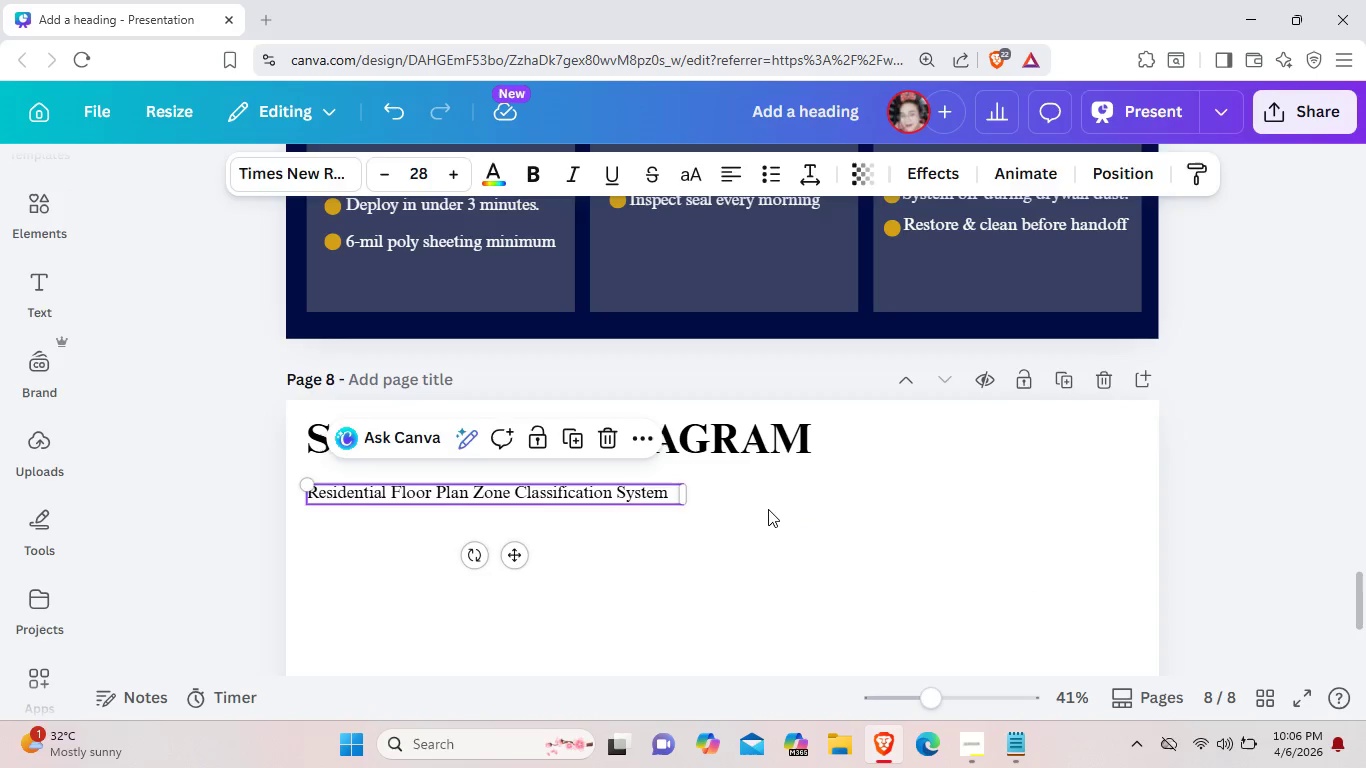 
left_click([768, 509])
 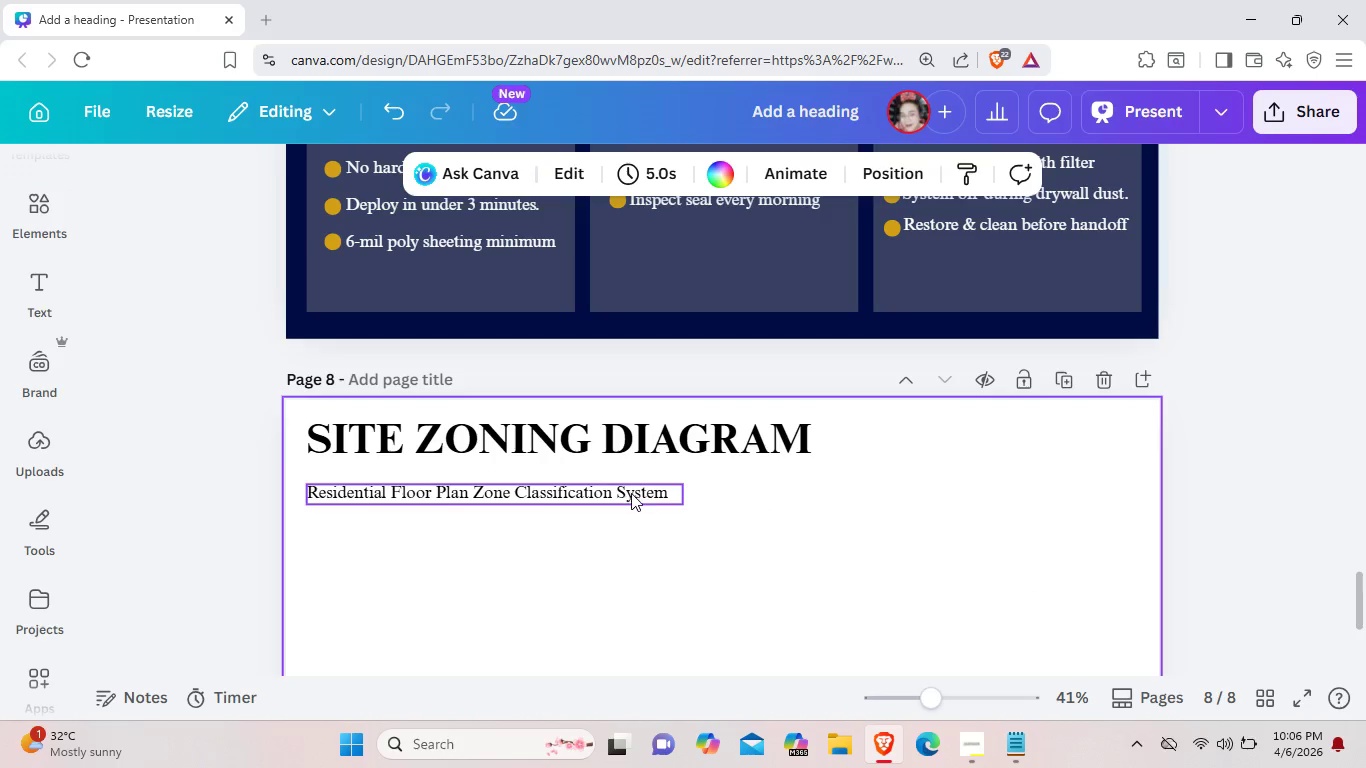 
left_click_drag(start_coordinate=[629, 493], to_coordinate=[637, 492])
 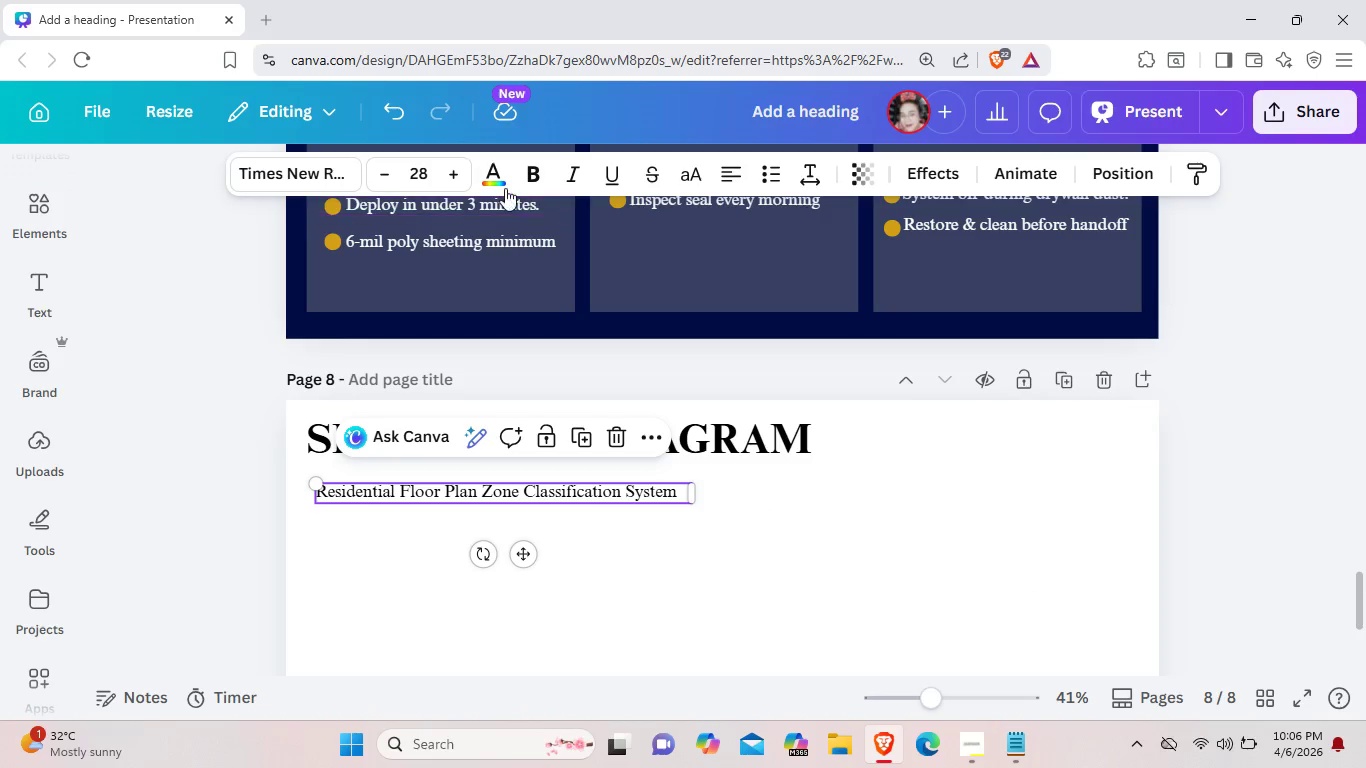 
left_click([504, 188])
 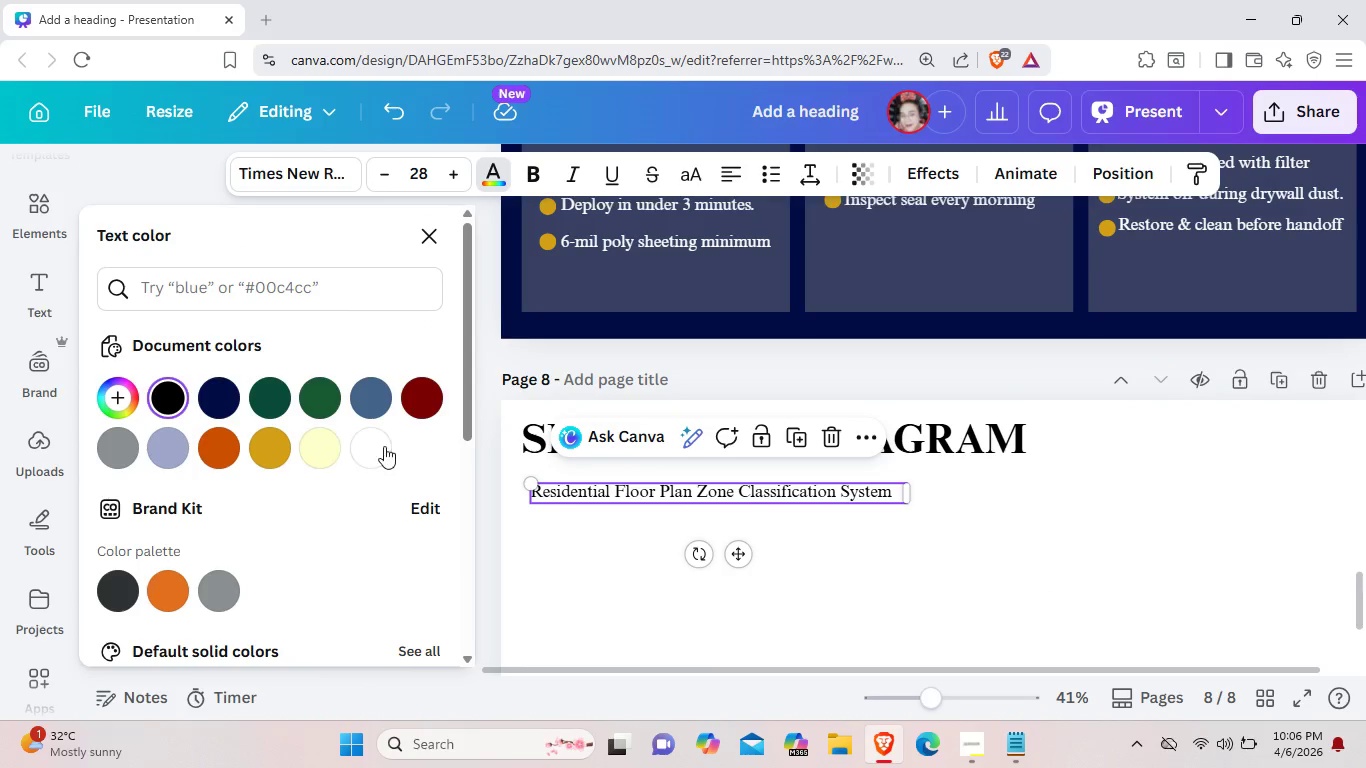 
left_click([385, 446])
 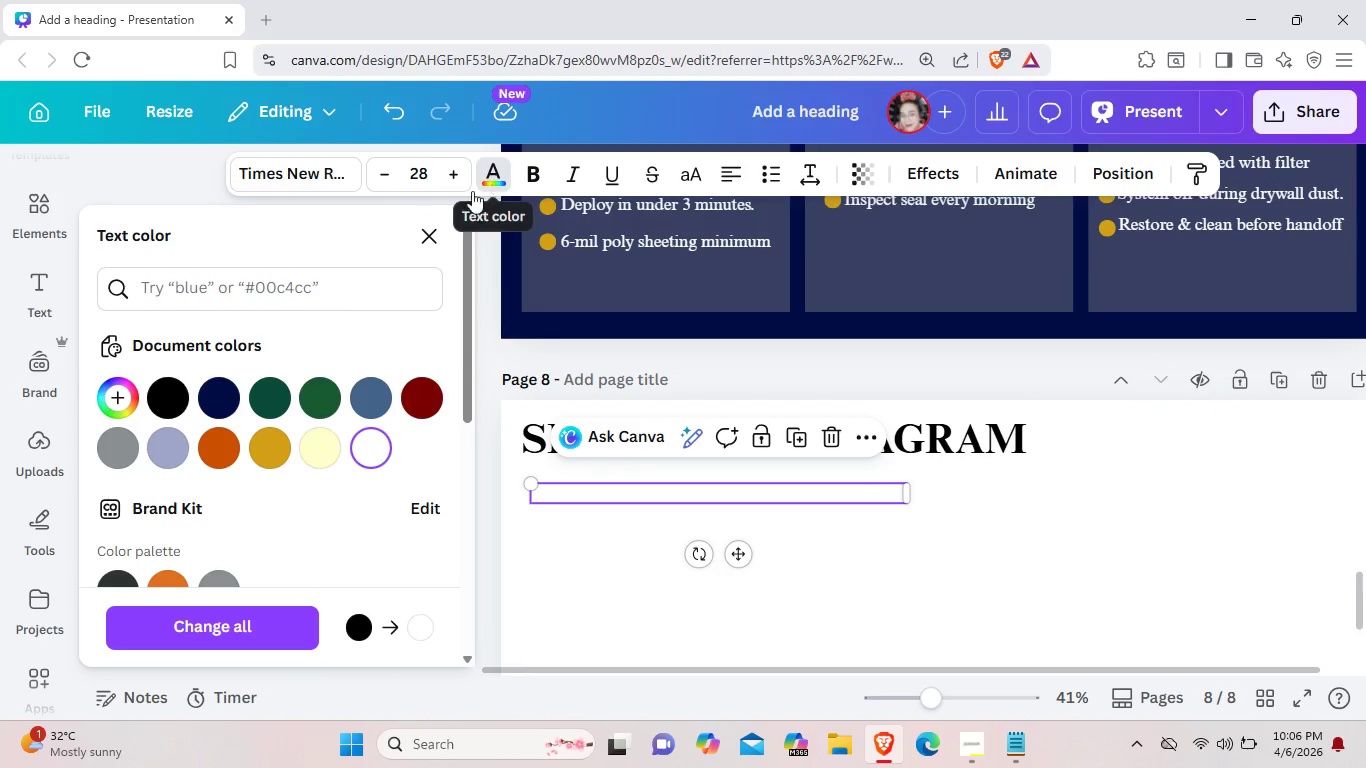 
left_click([177, 392])
 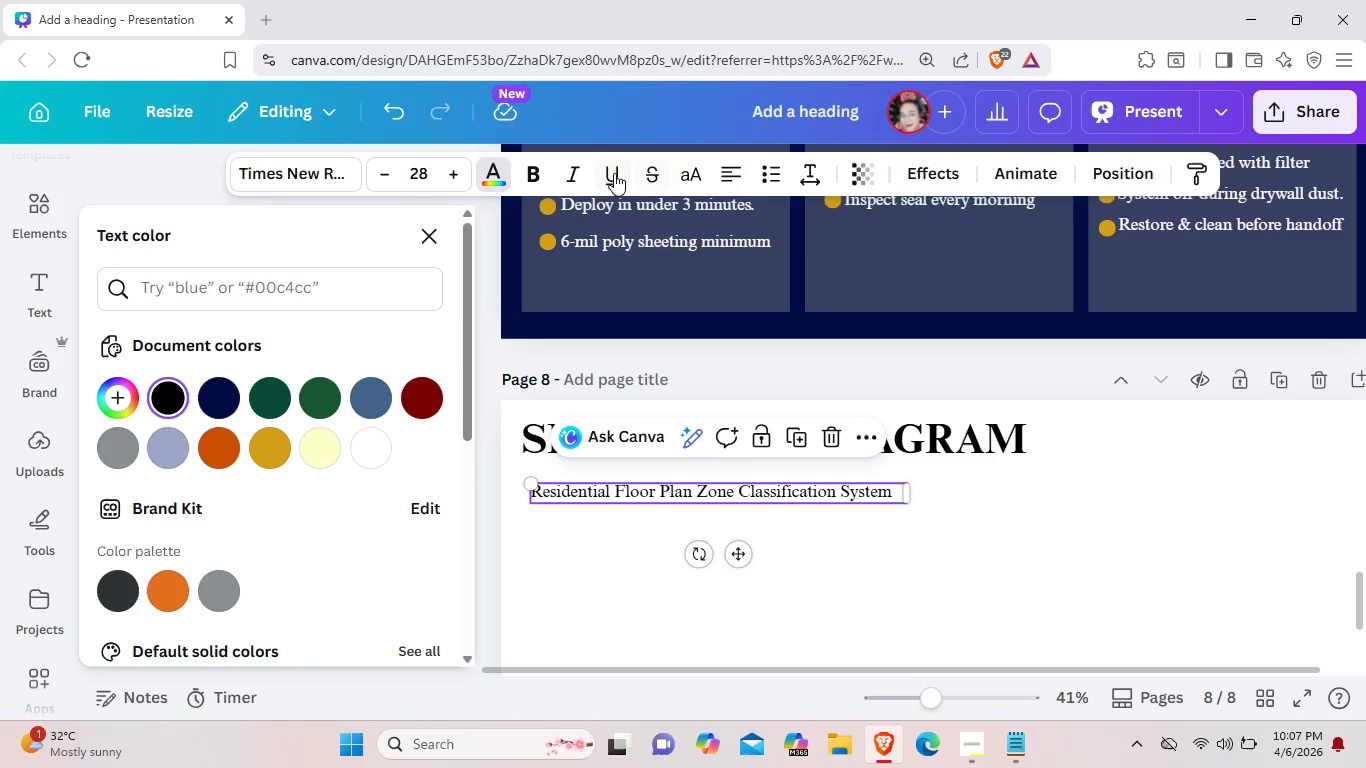 
left_click([584, 169])
 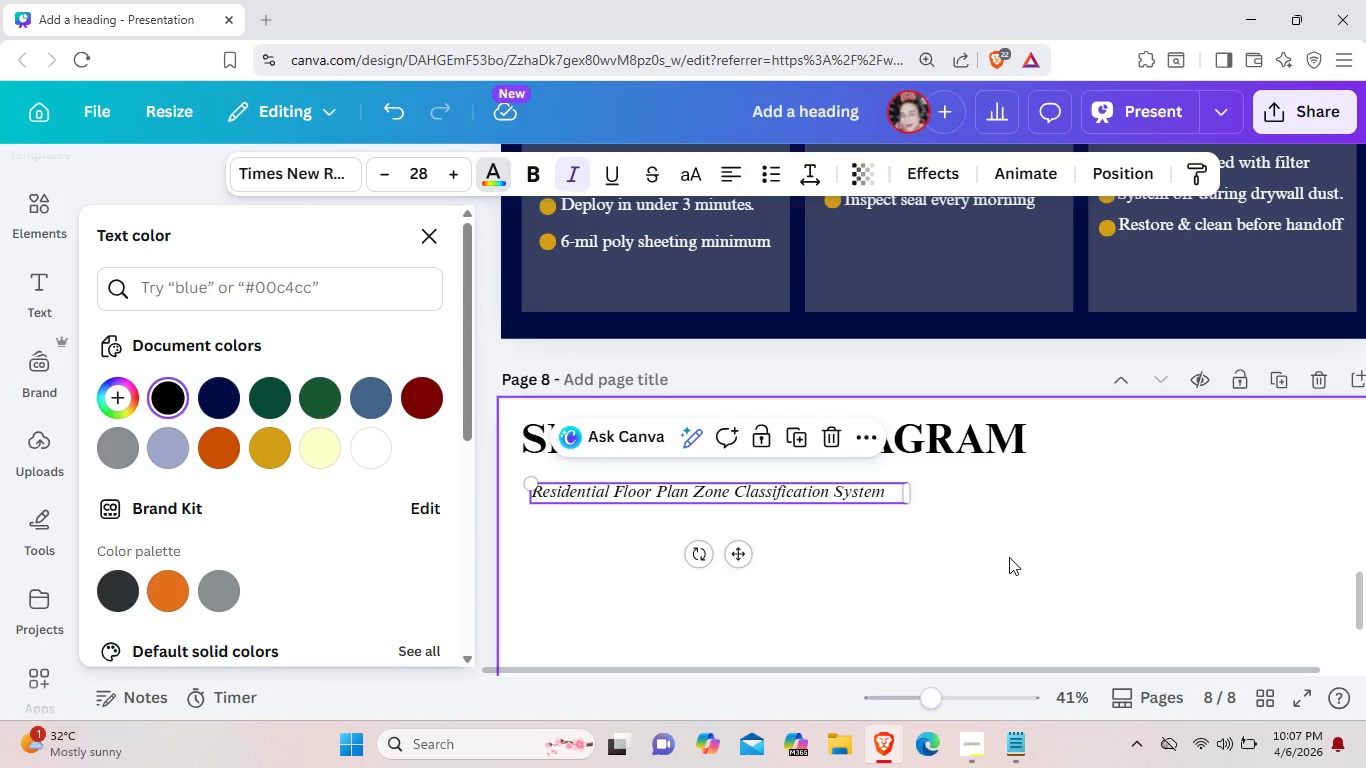 
left_click([1009, 557])
 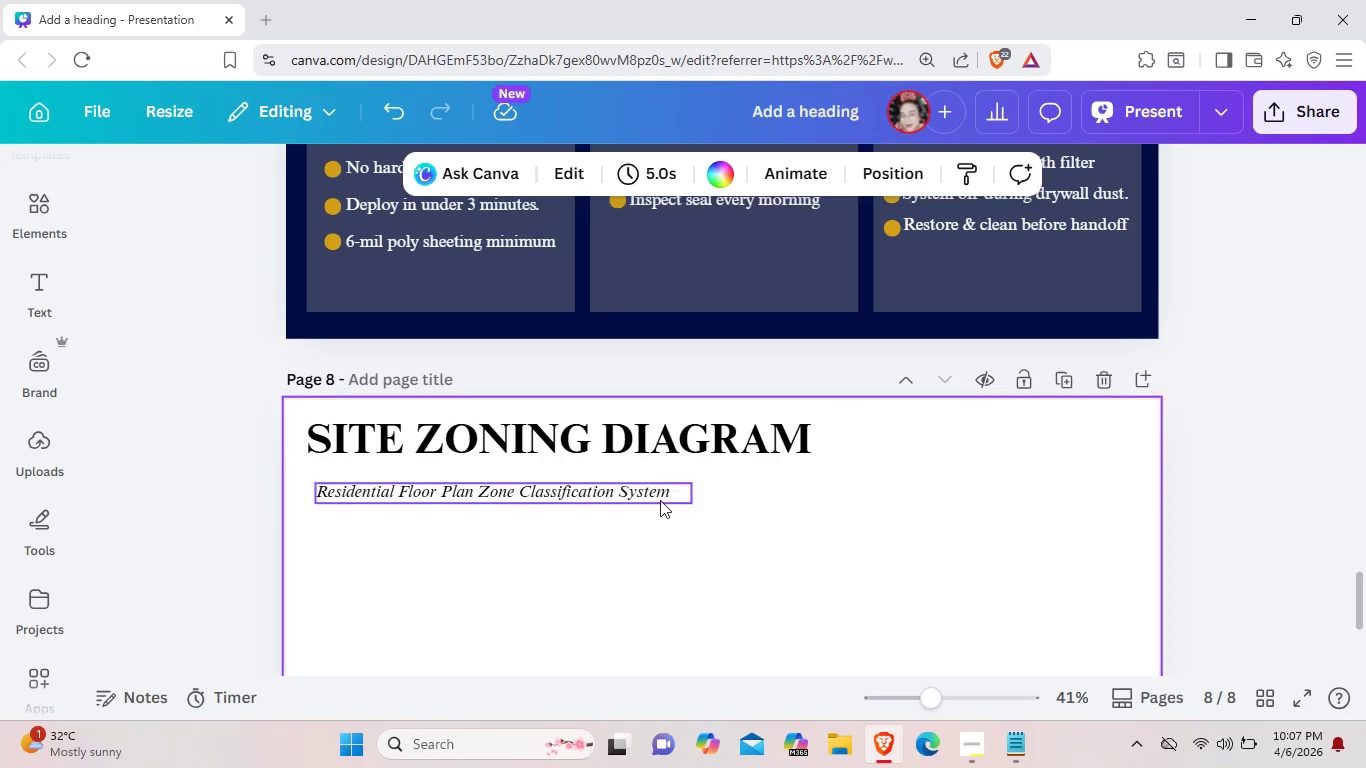 
left_click([655, 500])
 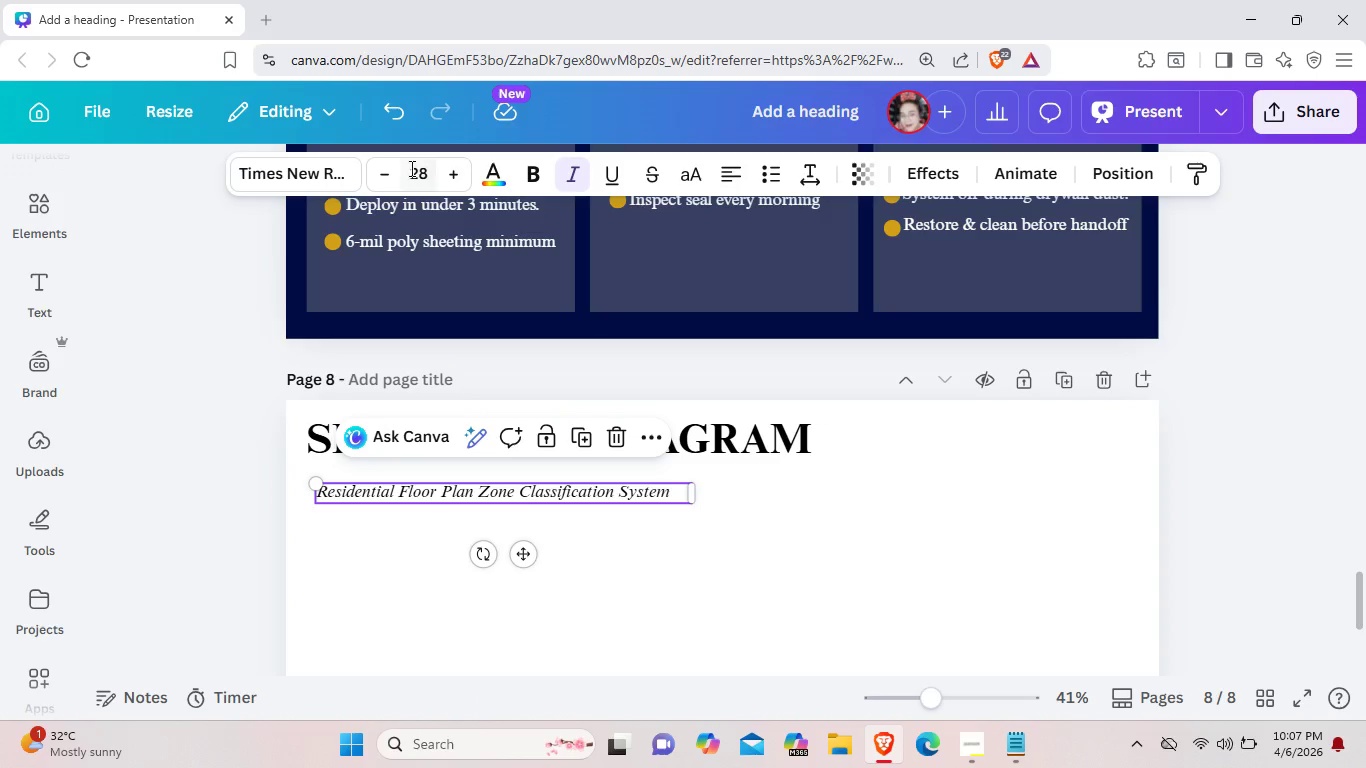 
left_click([397, 170])
 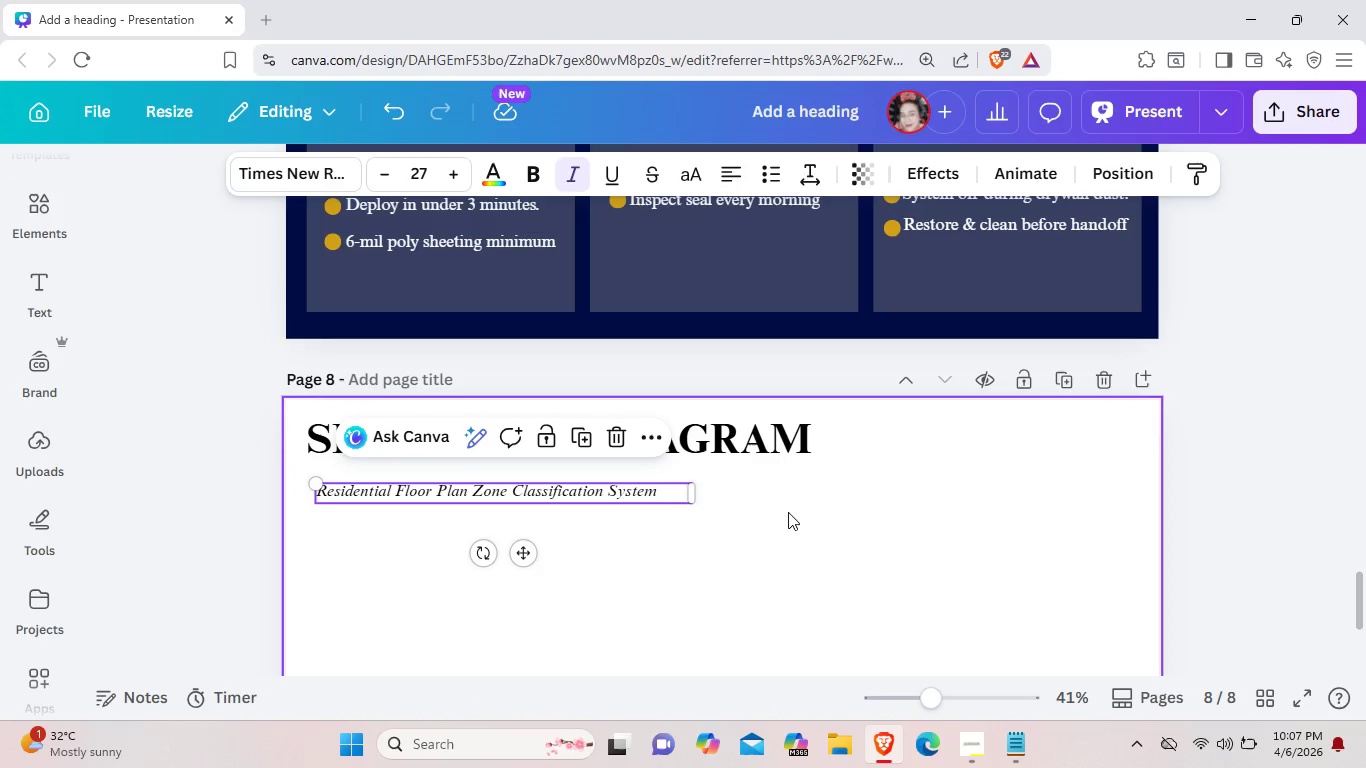 
left_click([793, 514])
 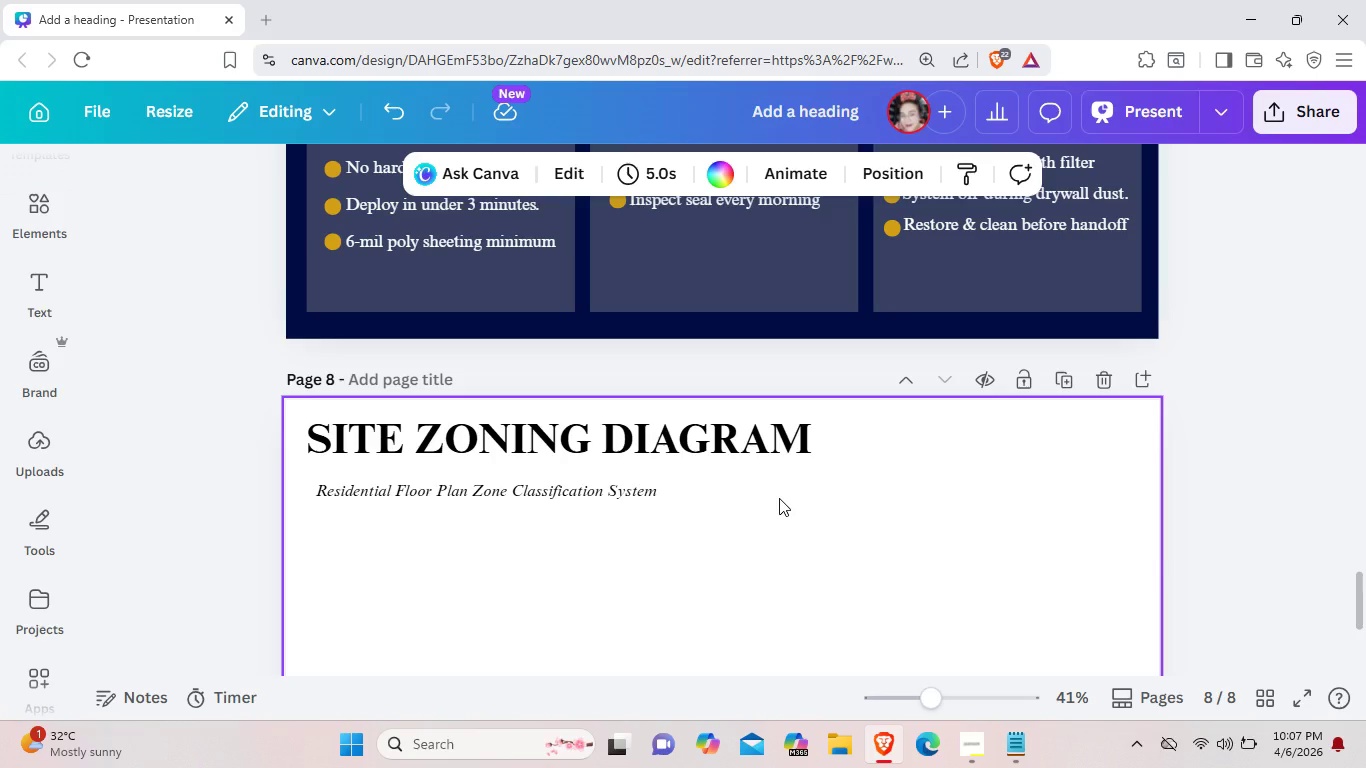 
wait(14.84)
 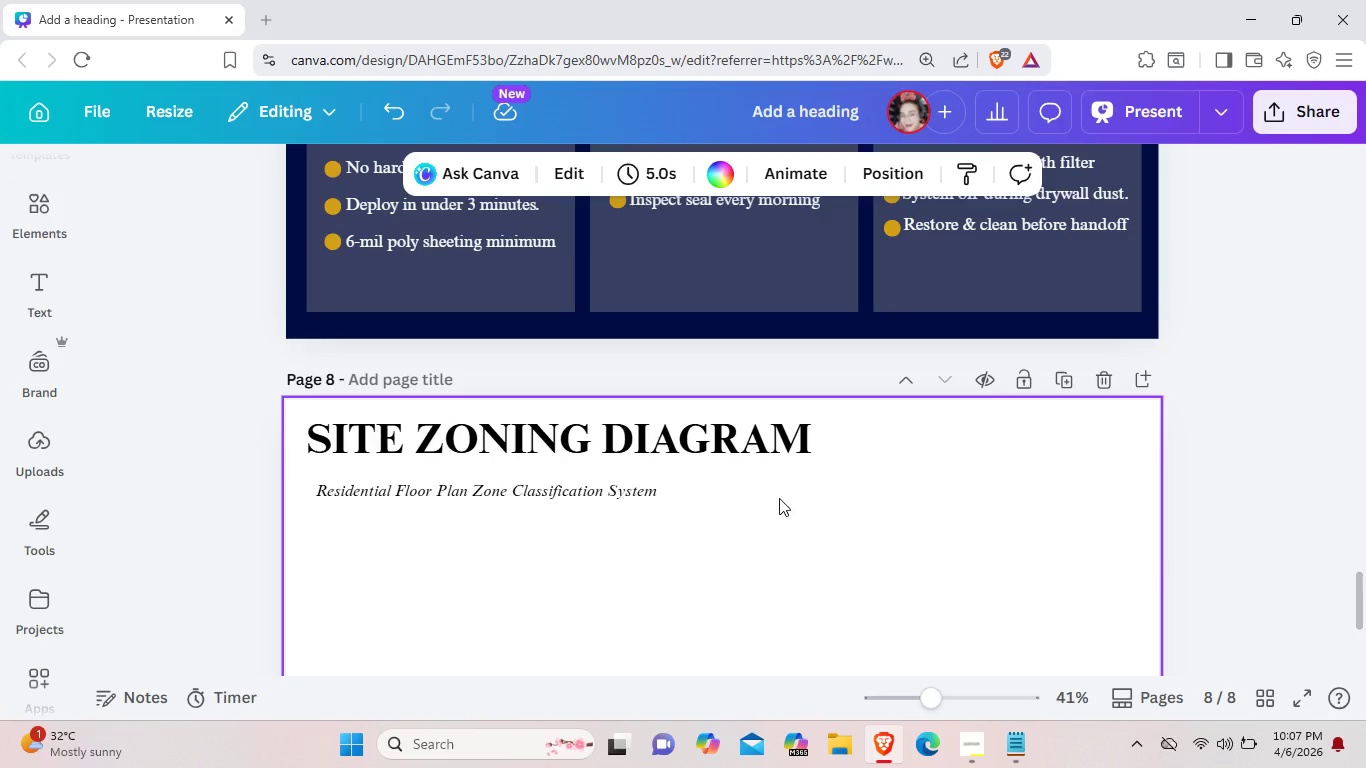 
left_click([18, 214])
 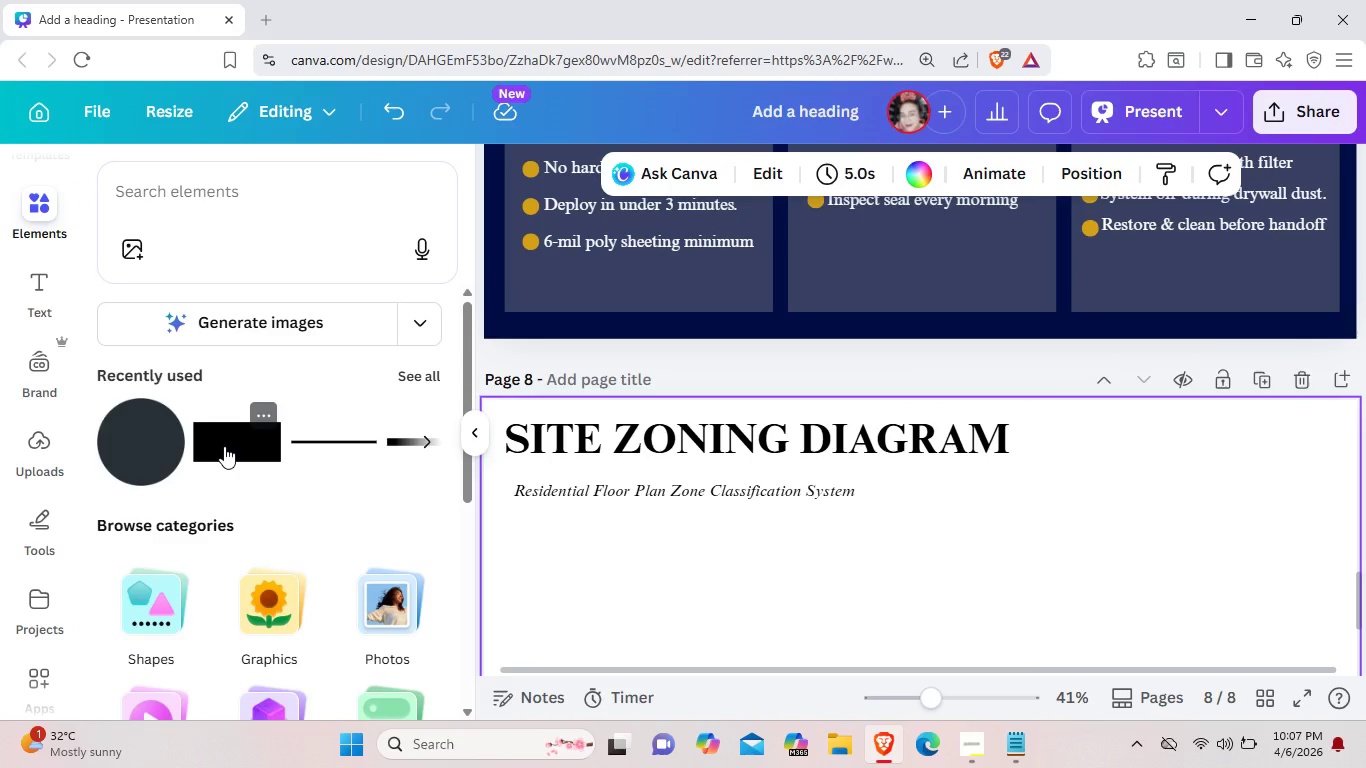 
left_click([224, 446])
 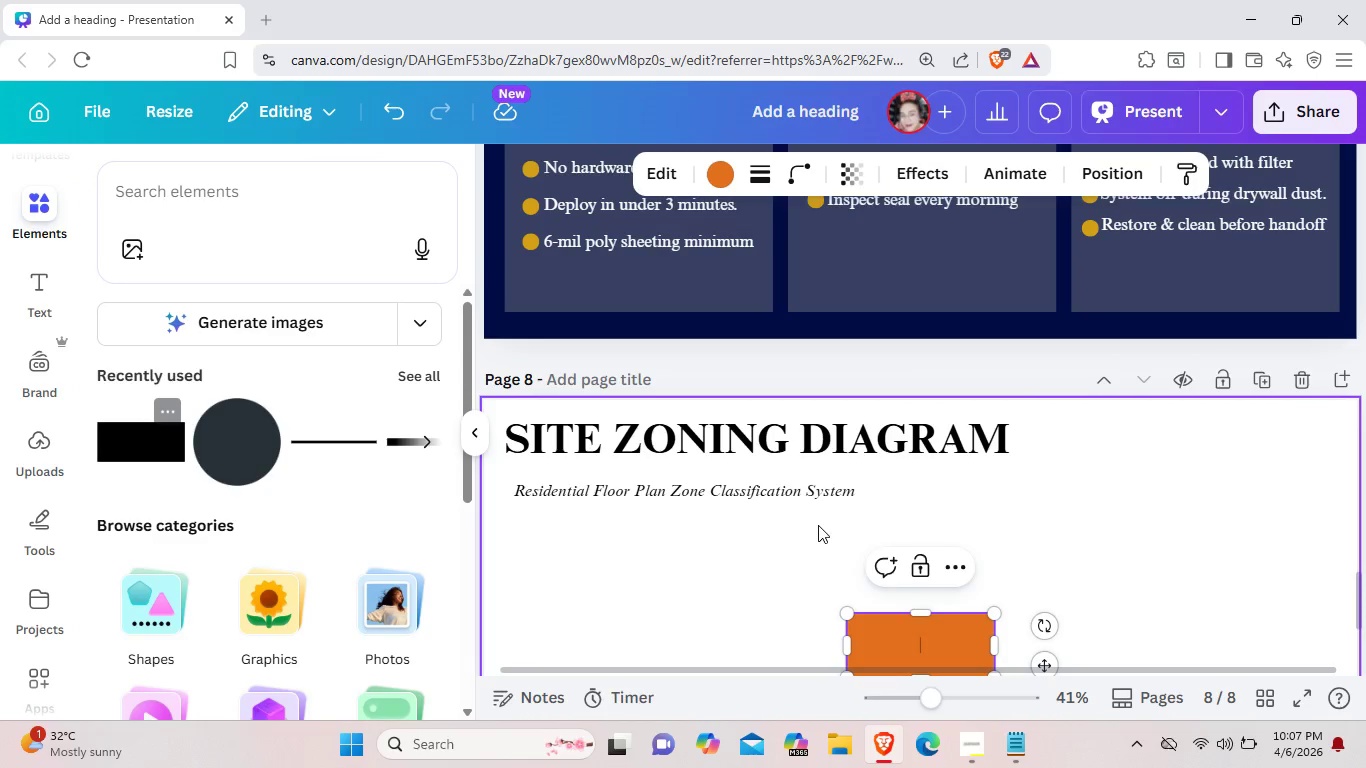 
scroll: coordinate [818, 525], scroll_direction: down, amount: 1.0
 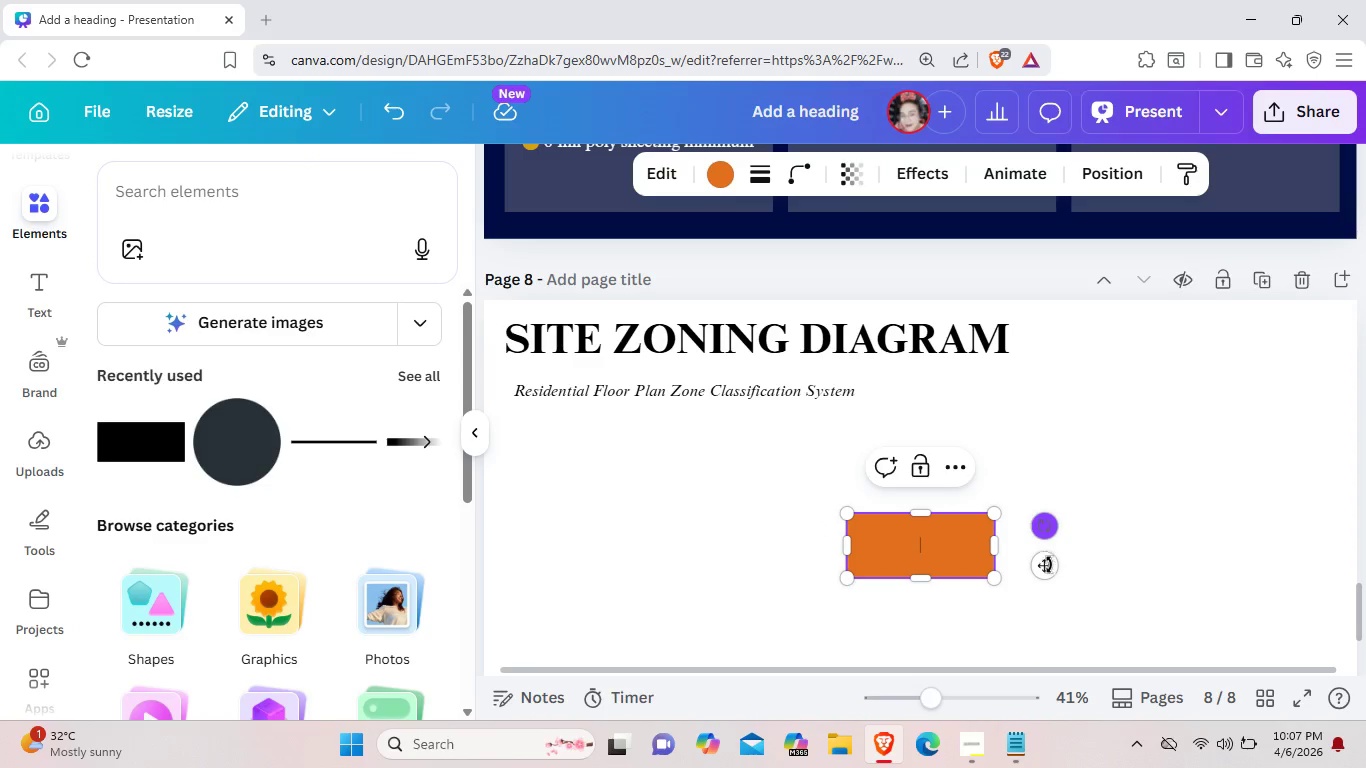 
left_click_drag(start_coordinate=[1048, 567], to_coordinate=[752, 487])
 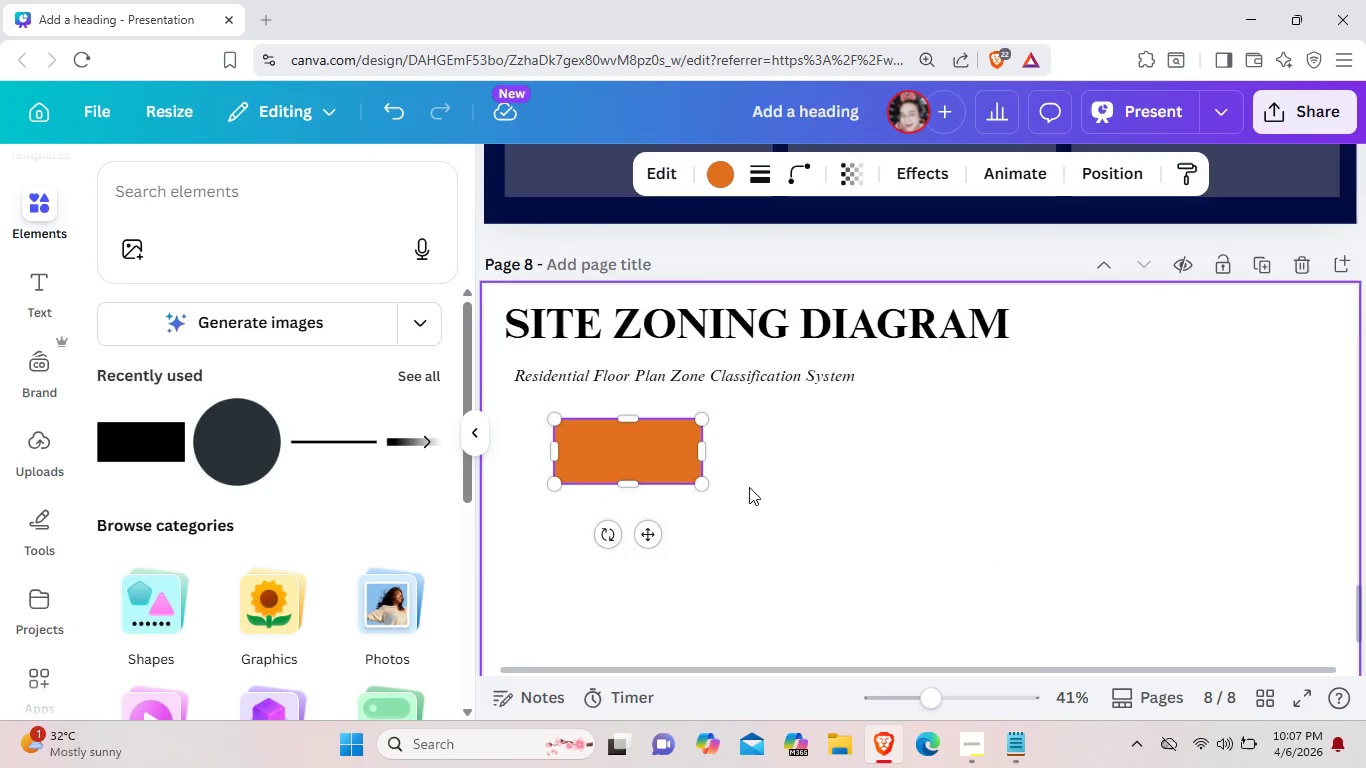 
scroll: coordinate [749, 487], scroll_direction: down, amount: 1.0
 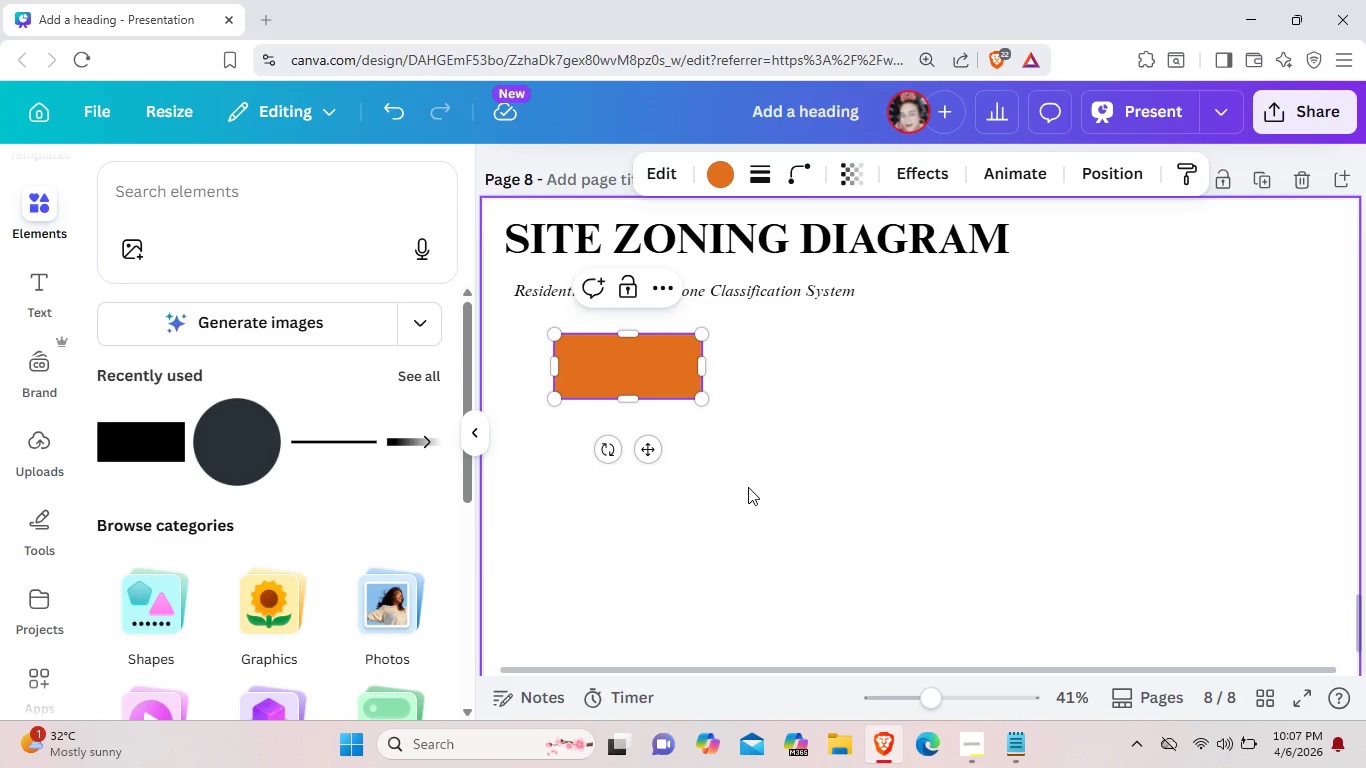 
left_click_drag(start_coordinate=[637, 375], to_coordinate=[592, 361])
 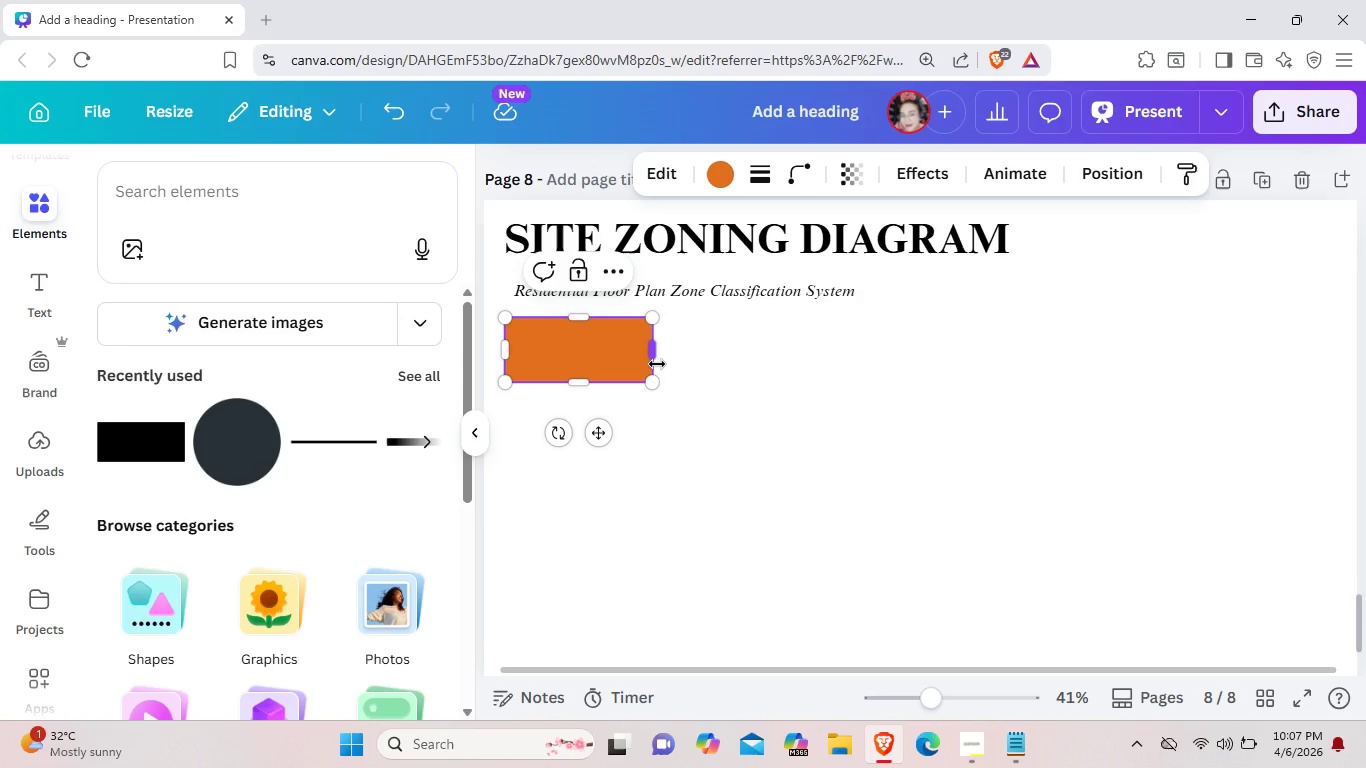 
left_click_drag(start_coordinate=[657, 364], to_coordinate=[795, 365])
 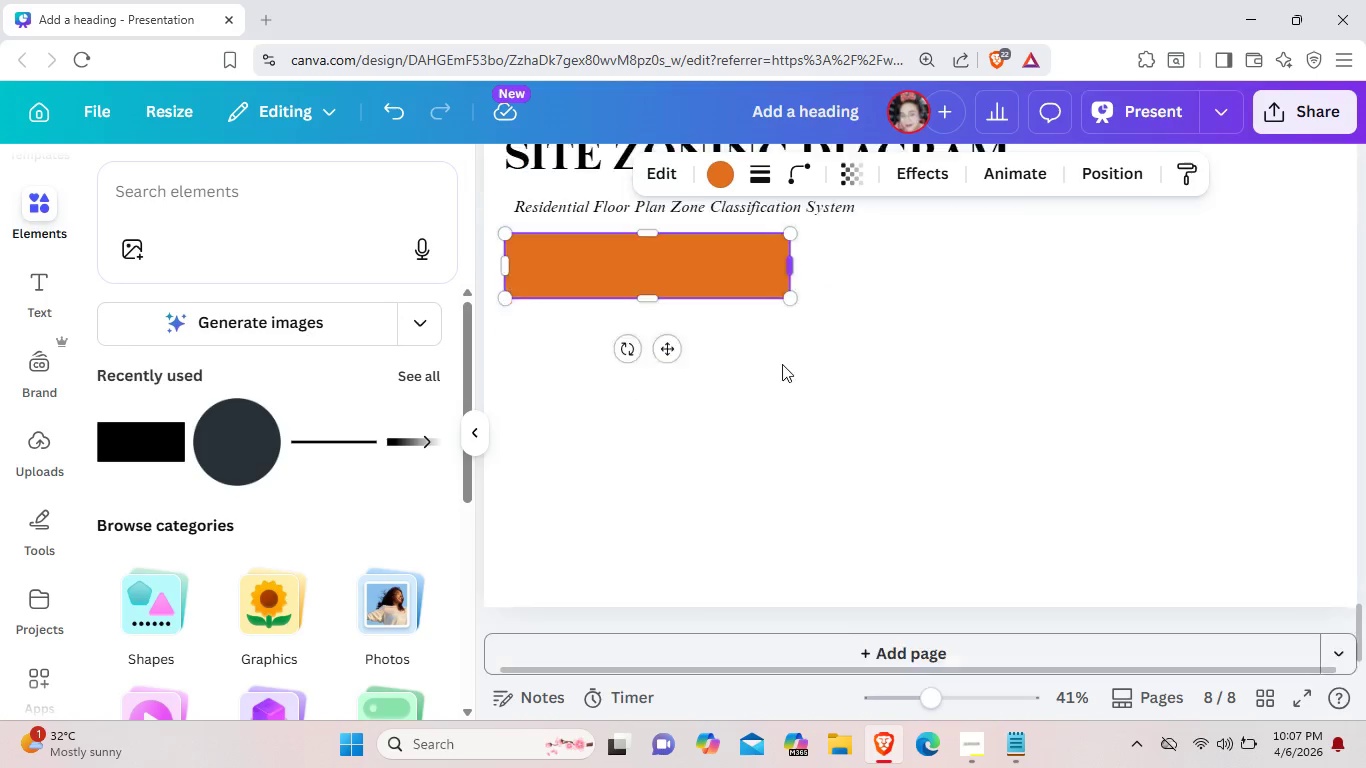 
scroll: coordinate [795, 365], scroll_direction: down, amount: 1.0
 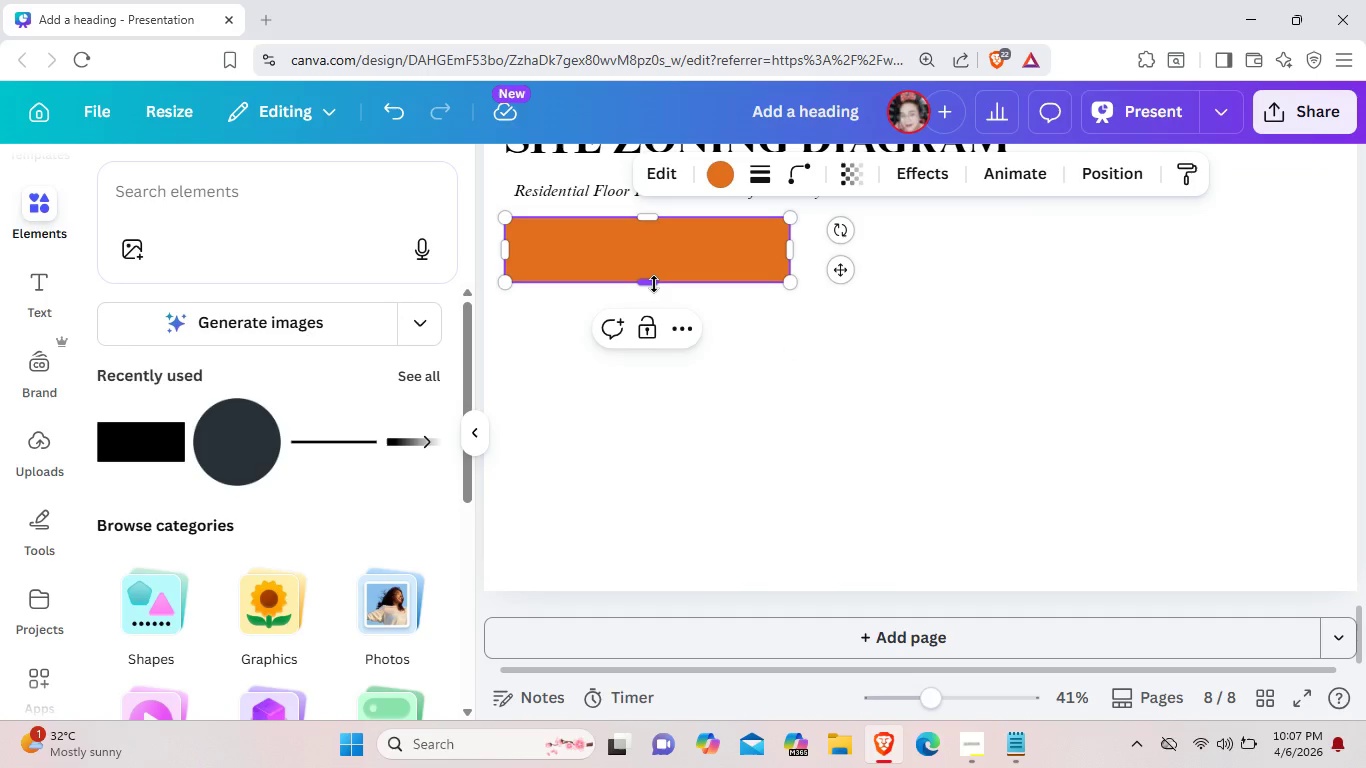 
left_click_drag(start_coordinate=[654, 284], to_coordinate=[641, 568])
 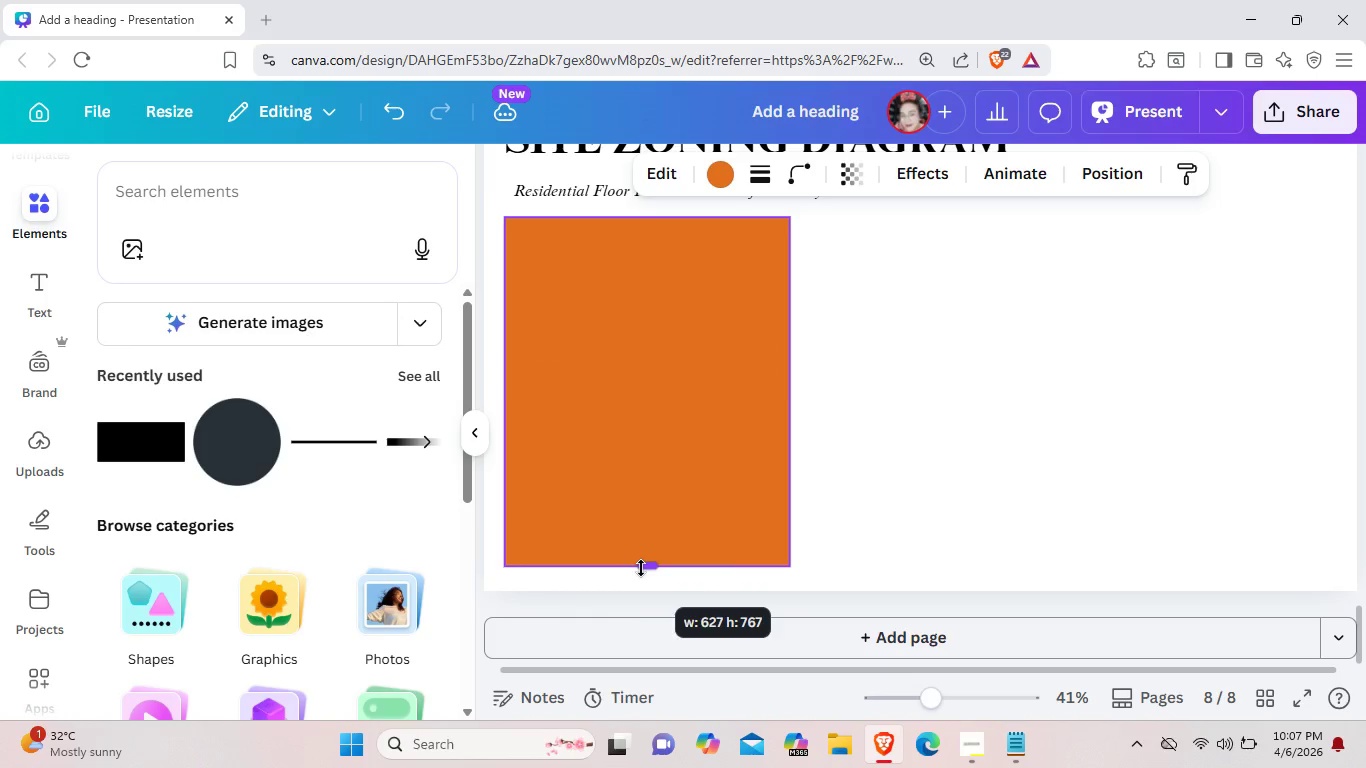 
scroll: coordinate [641, 568], scroll_direction: up, amount: 2.0
 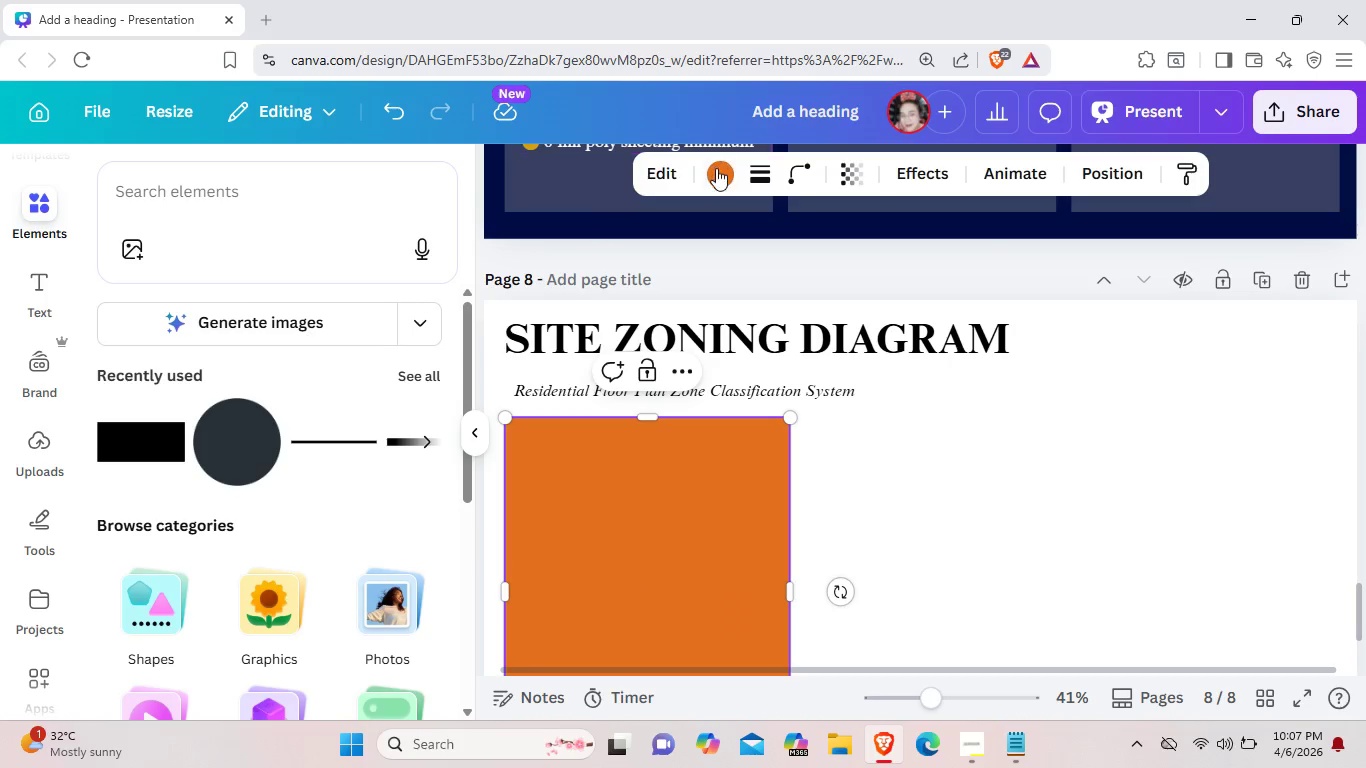 
left_click([716, 168])
 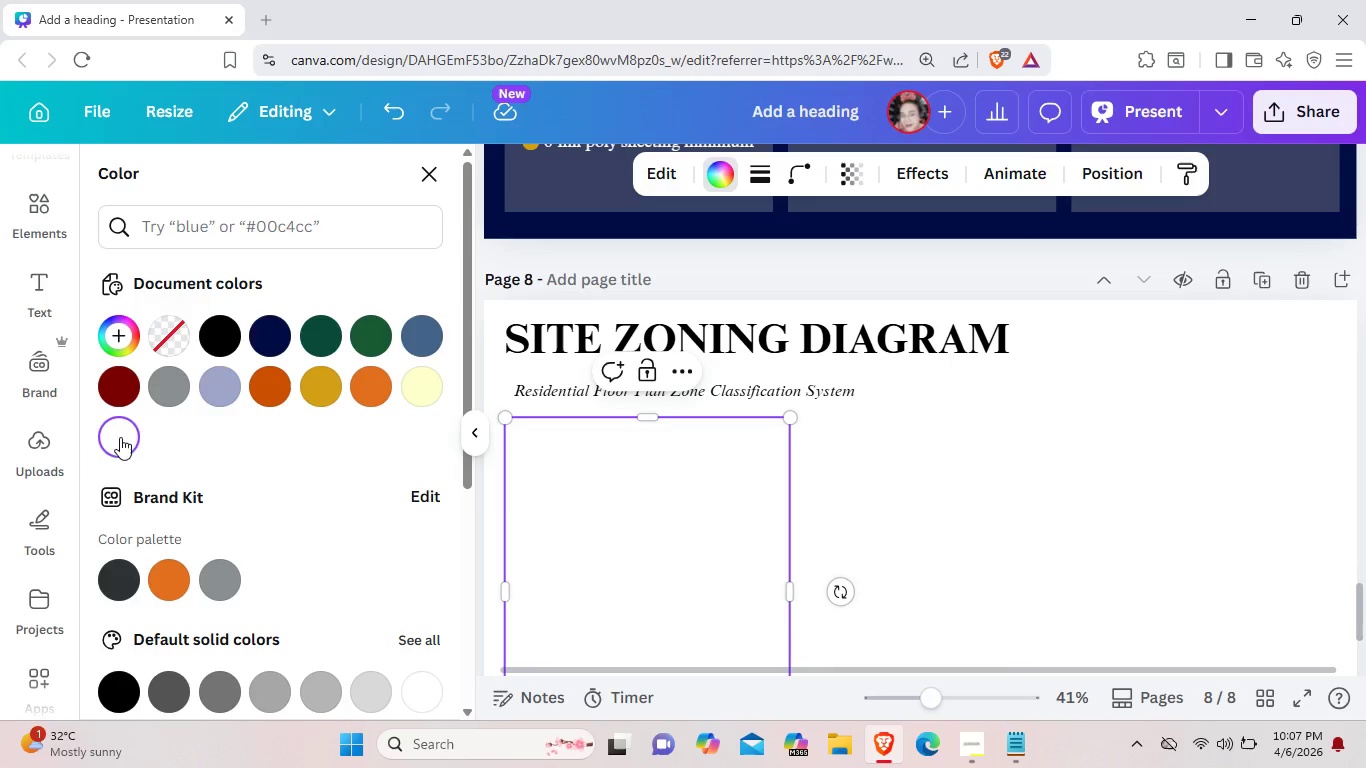 
left_click([958, 490])
 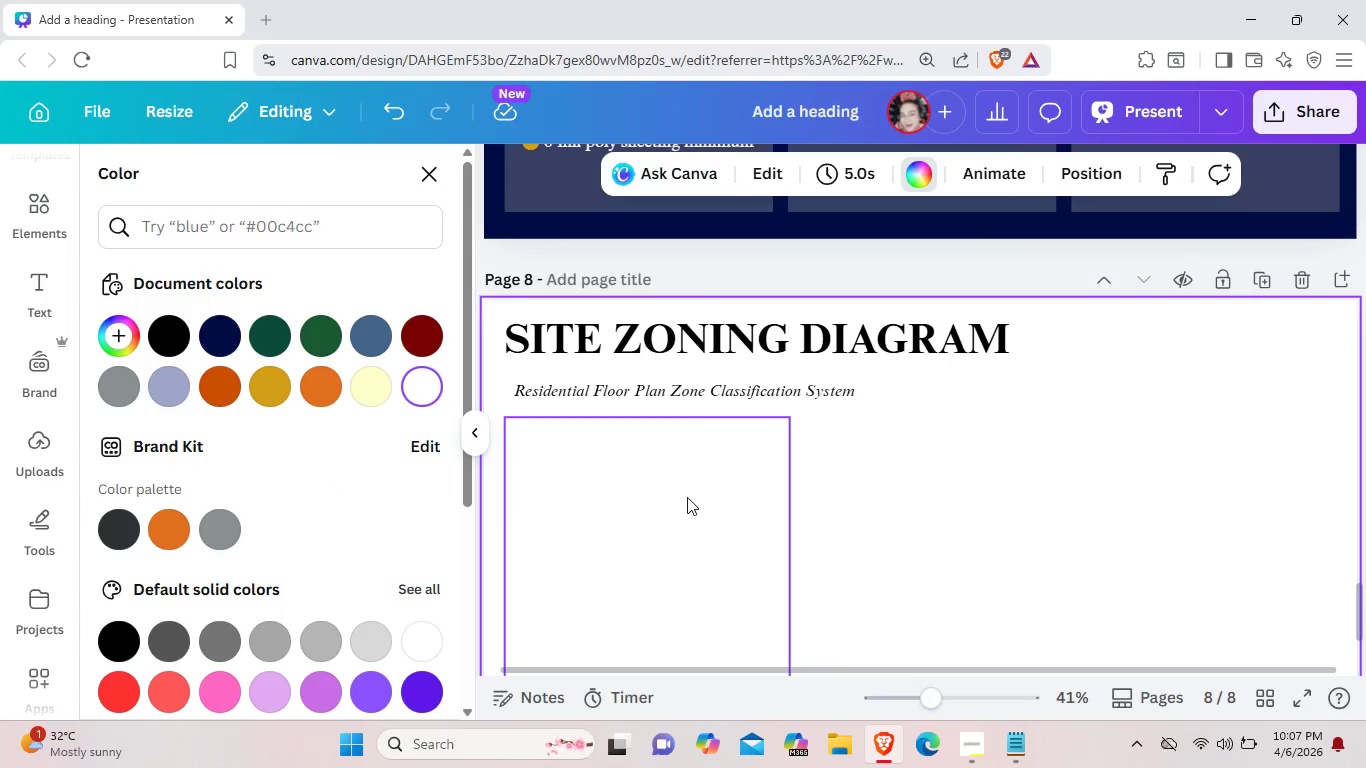 
left_click([687, 497])
 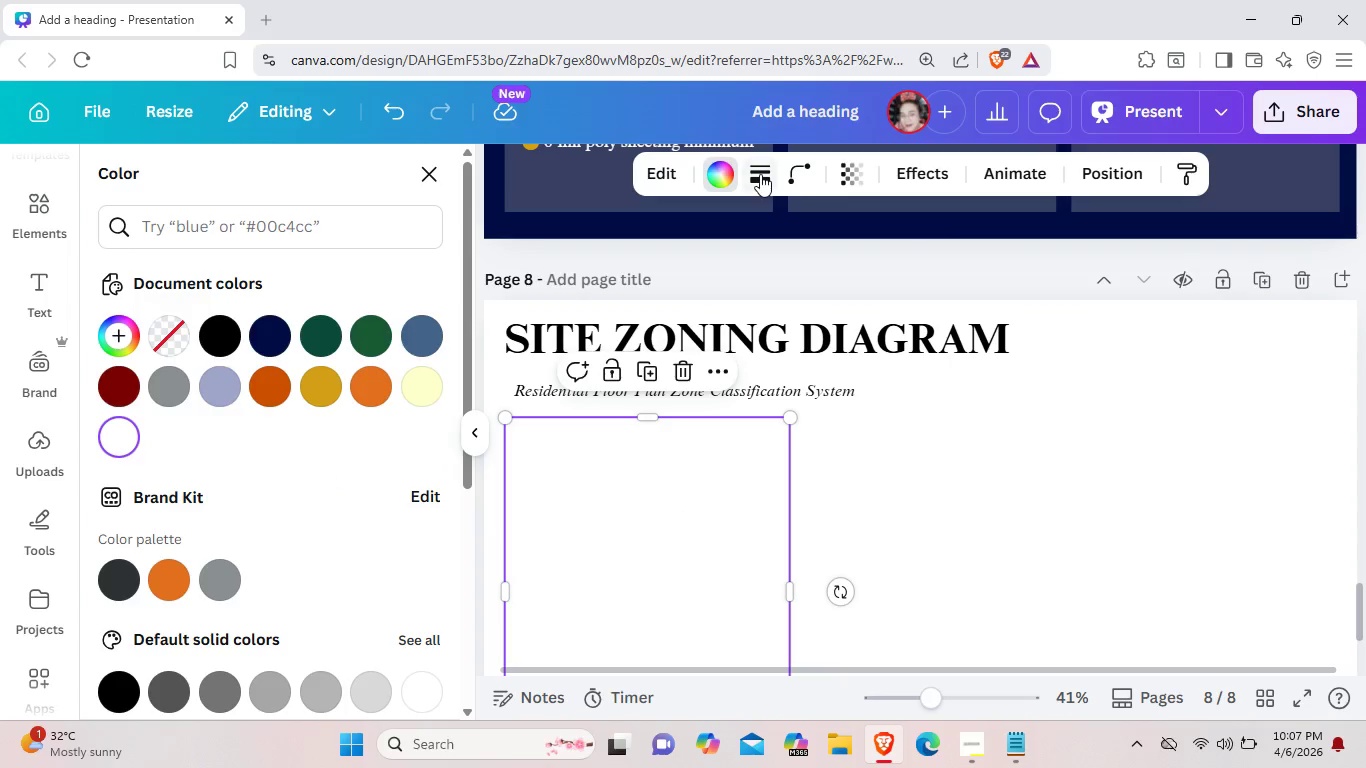 
left_click([760, 174])
 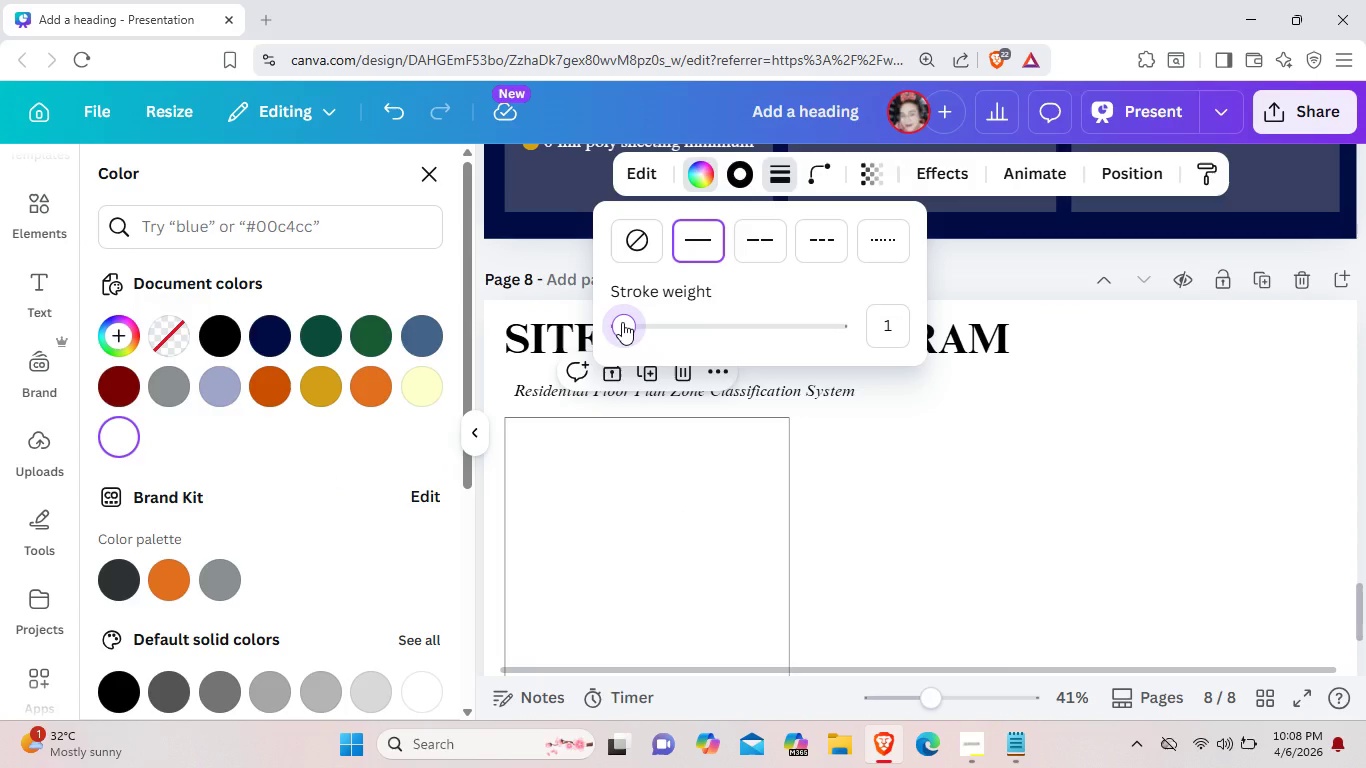 
wait(5.72)
 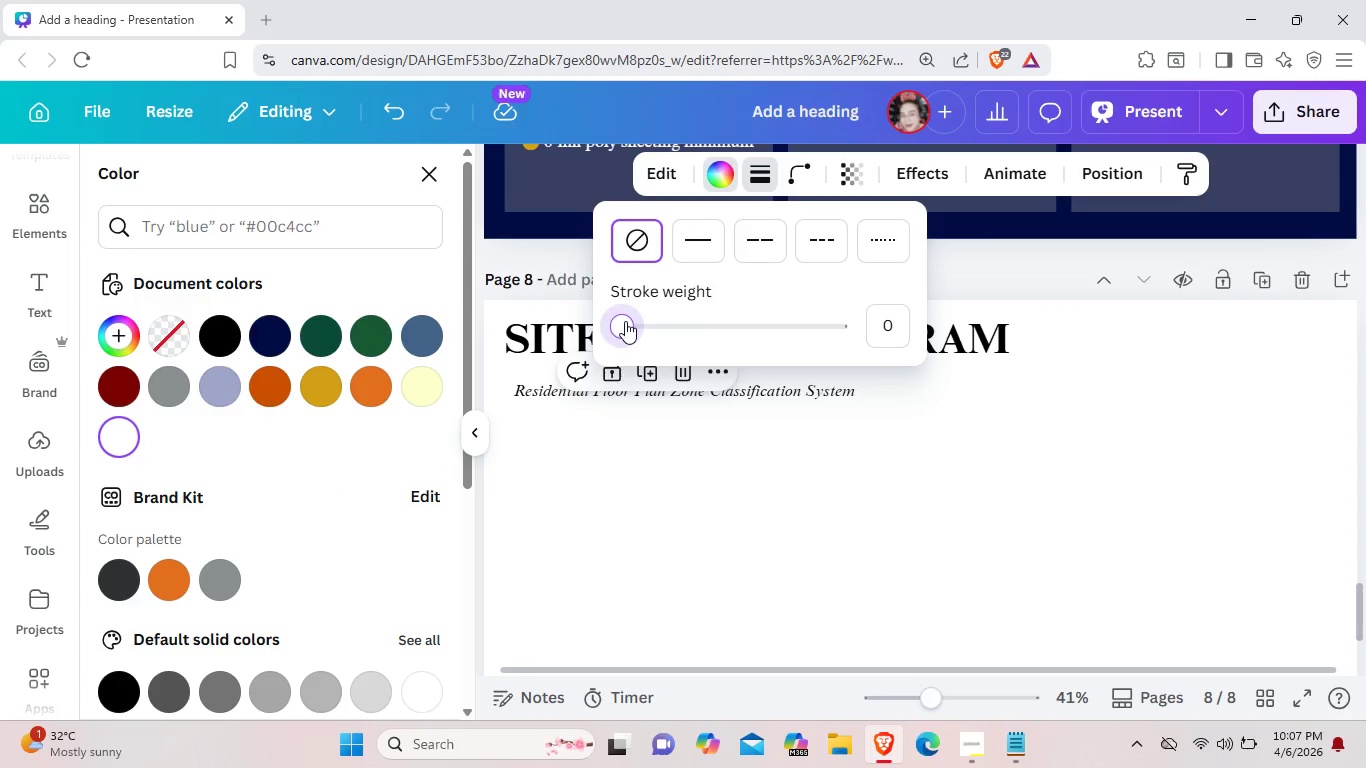 
left_click([975, 494])
 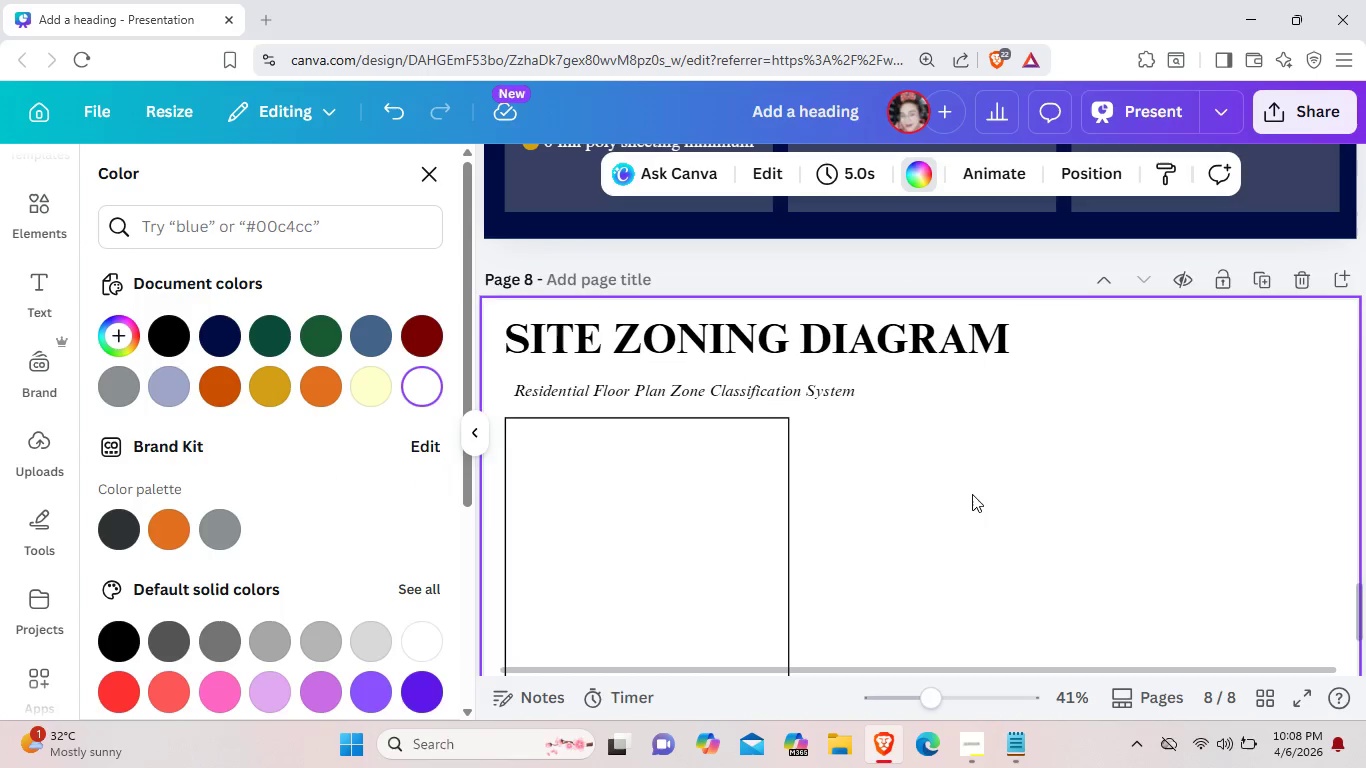 
scroll: coordinate [972, 494], scroll_direction: down, amount: 2.0
 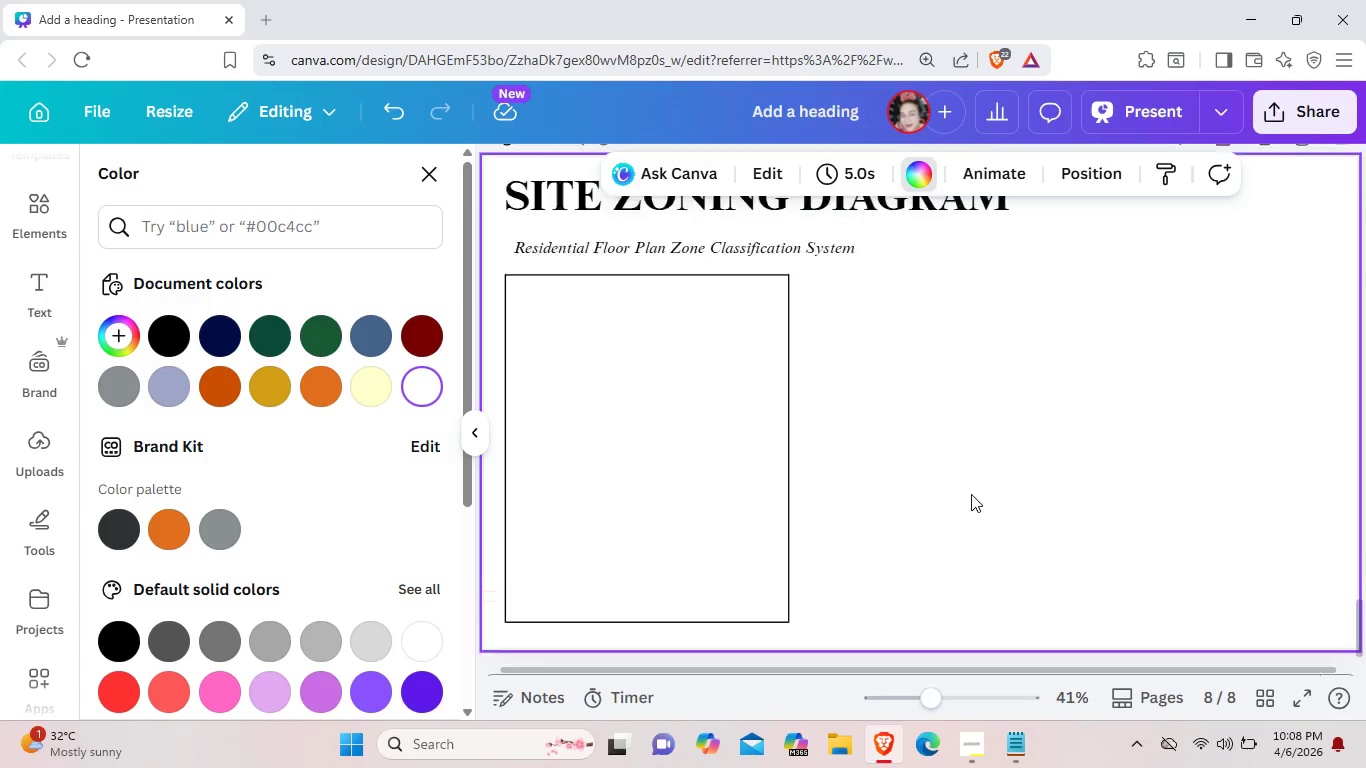 
scroll: coordinate [971, 494], scroll_direction: up, amount: 2.0
 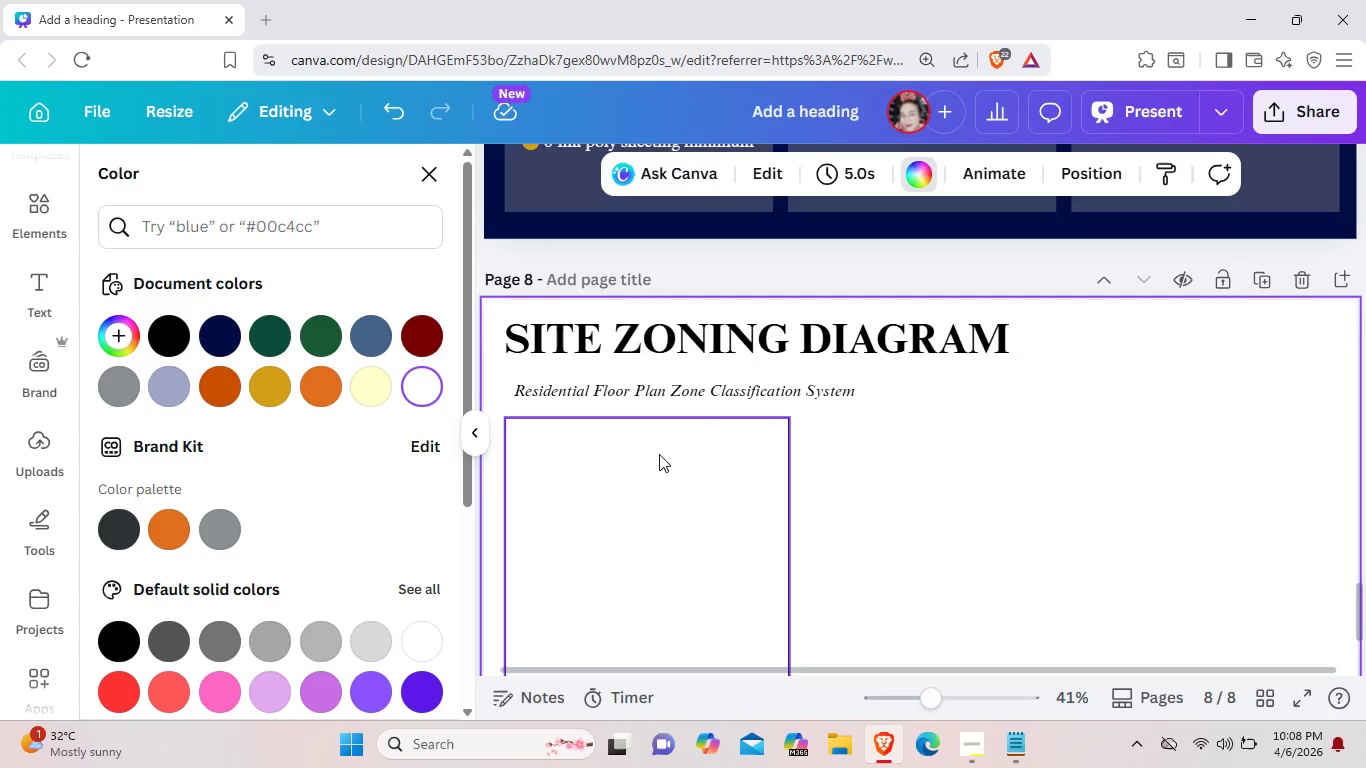 
left_click([659, 454])
 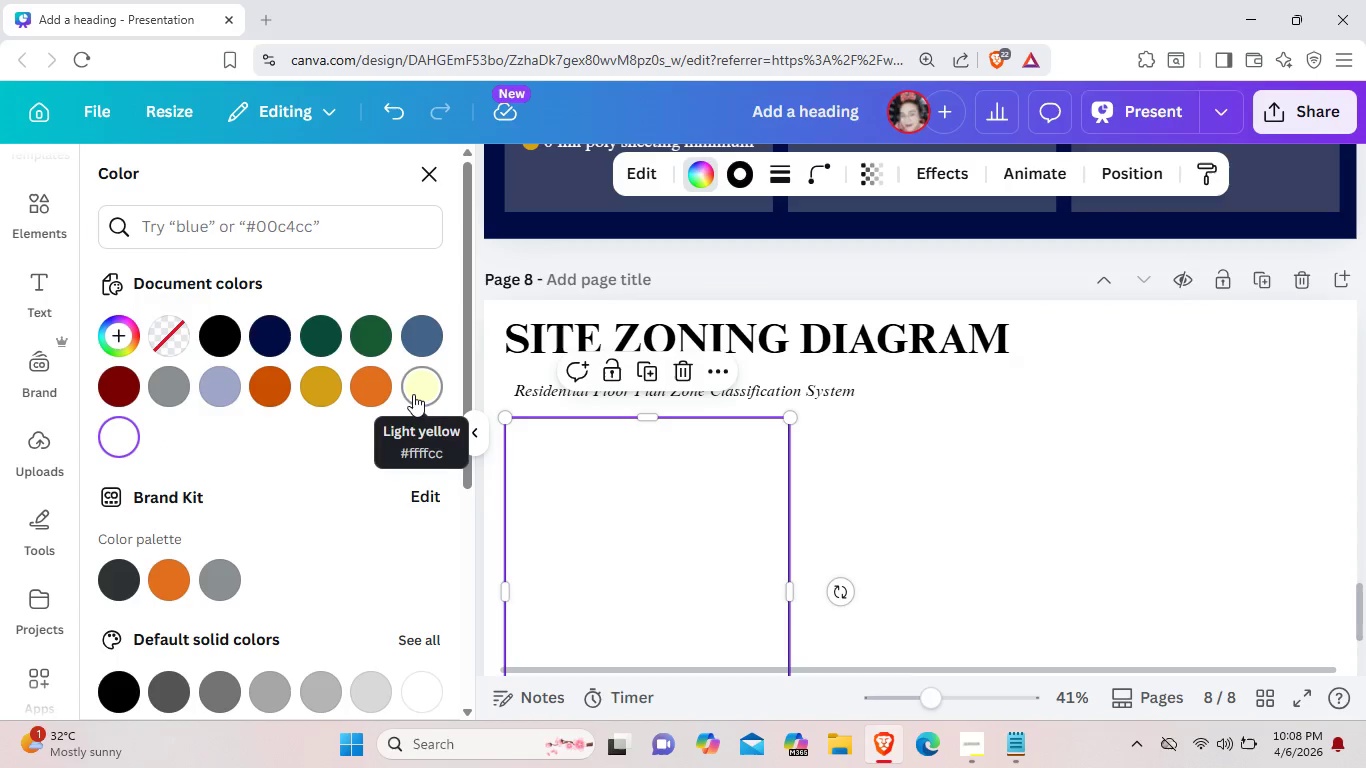 
left_click([414, 393])
 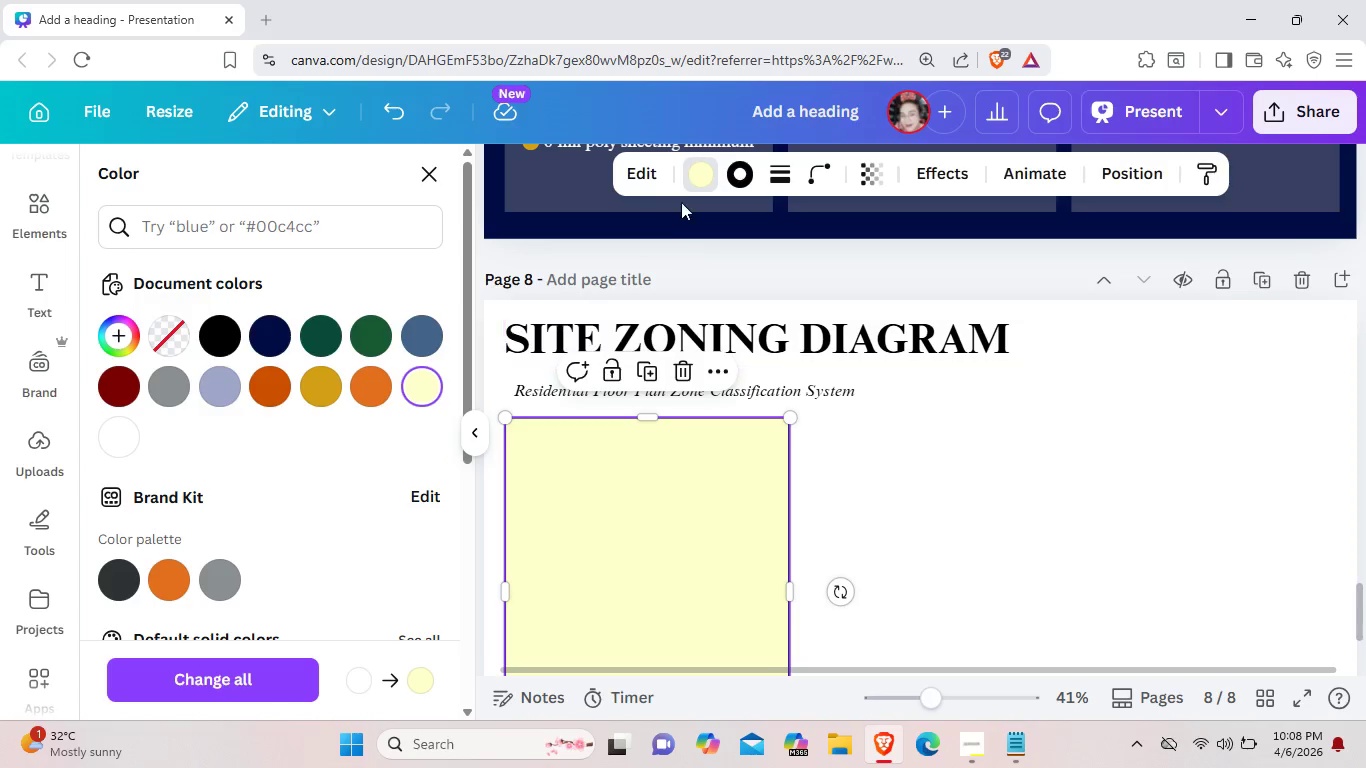 
left_click([739, 173])
 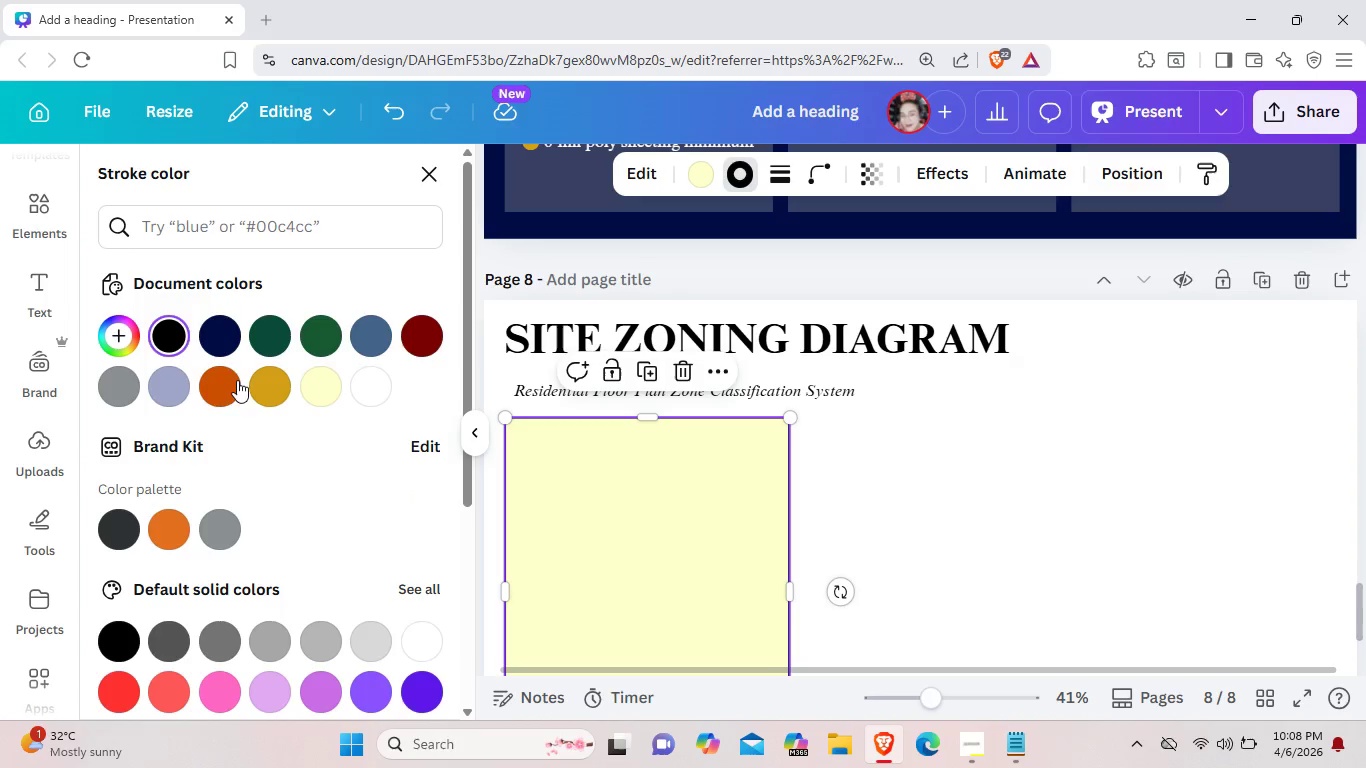 
left_click([221, 383])
 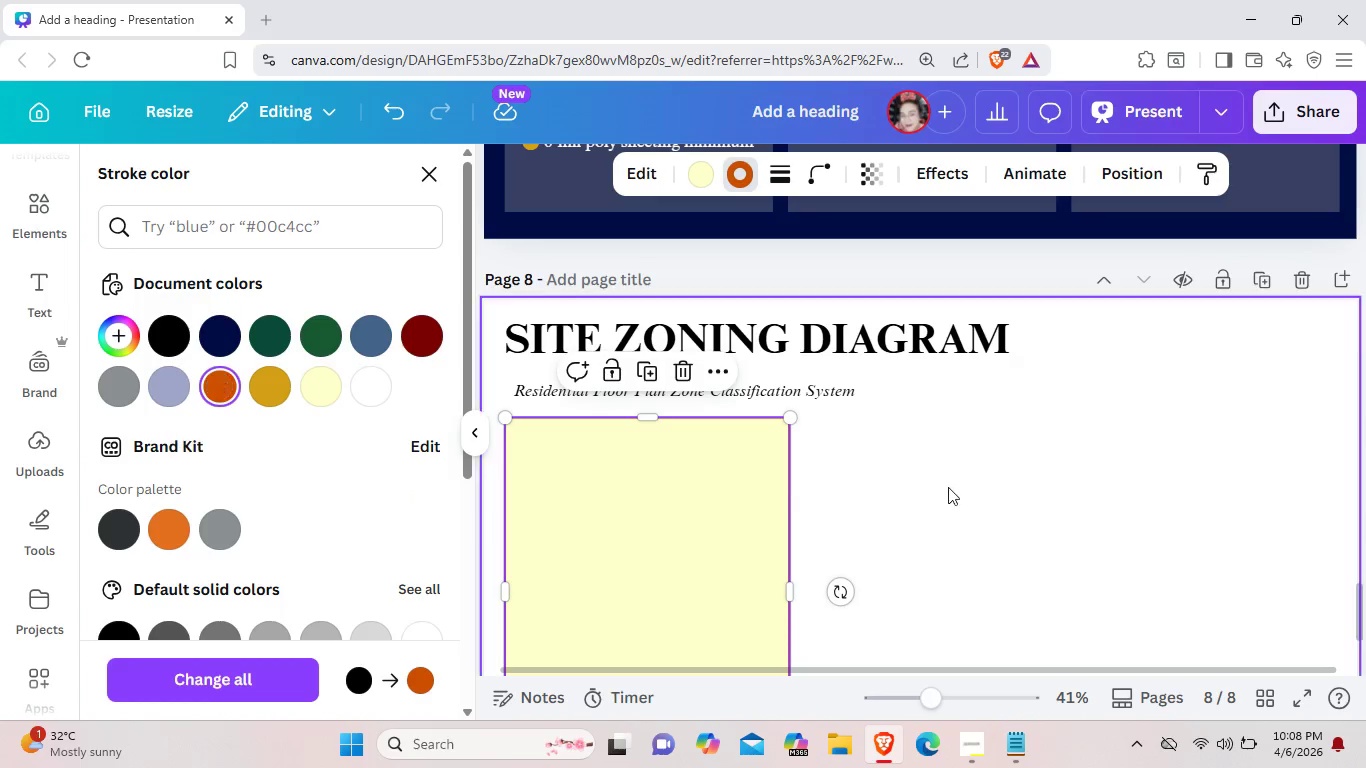 
left_click([960, 487])
 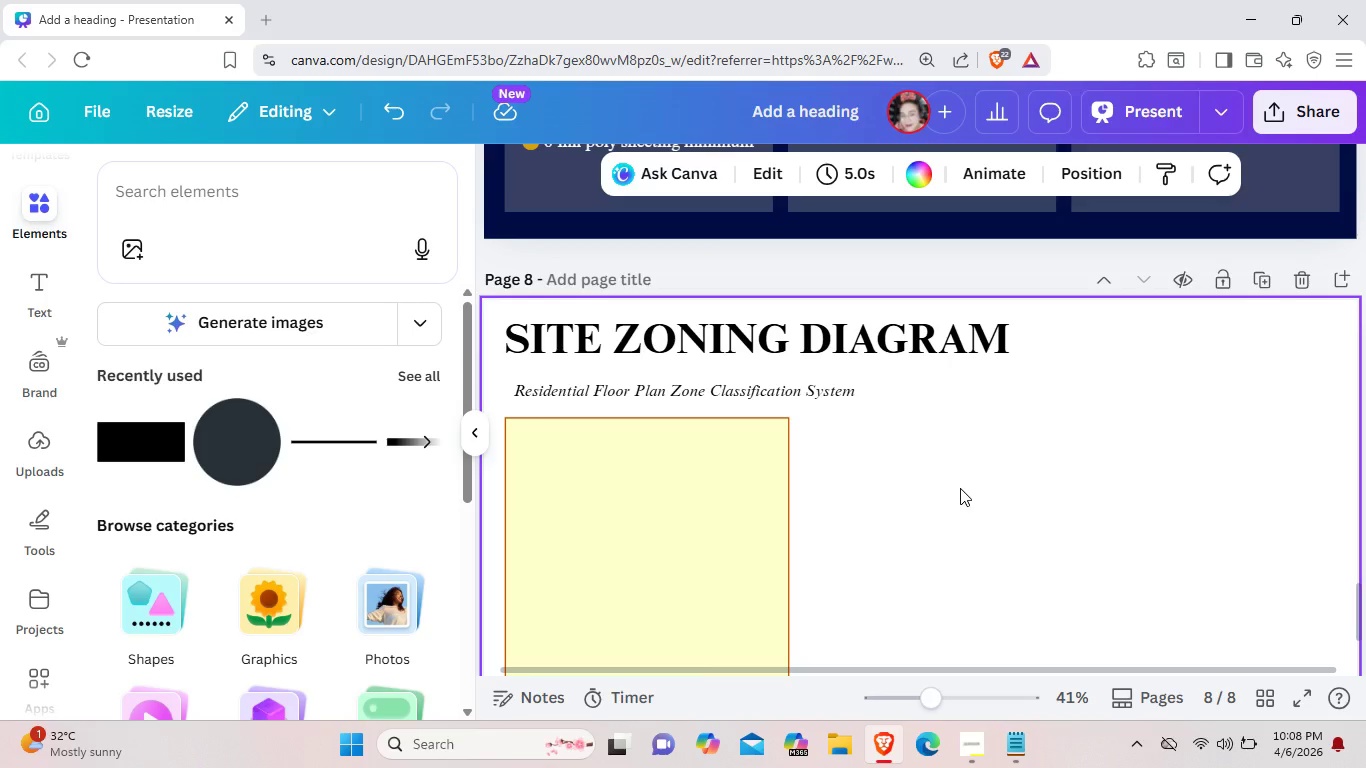 
scroll: coordinate [955, 496], scroll_direction: down, amount: 1.0
 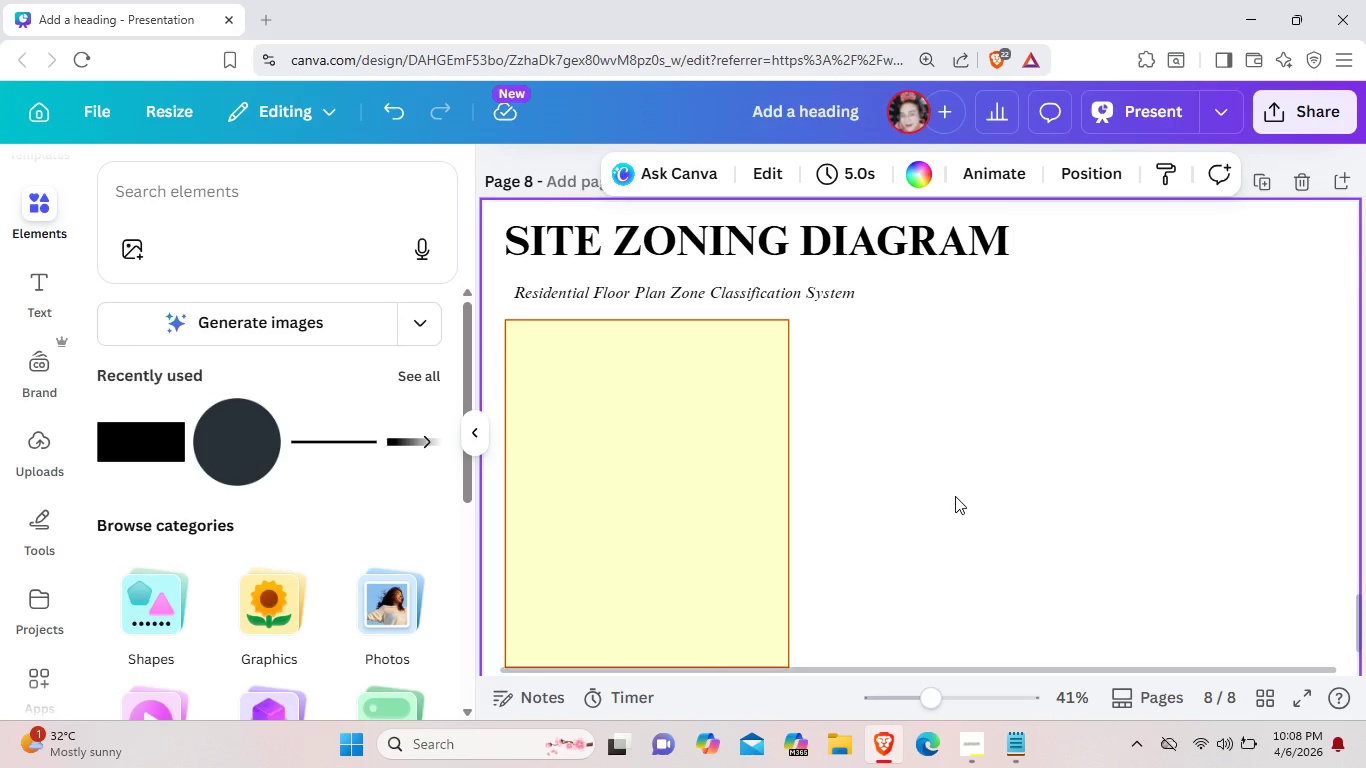 
scroll: coordinate [955, 496], scroll_direction: up, amount: 1.0
 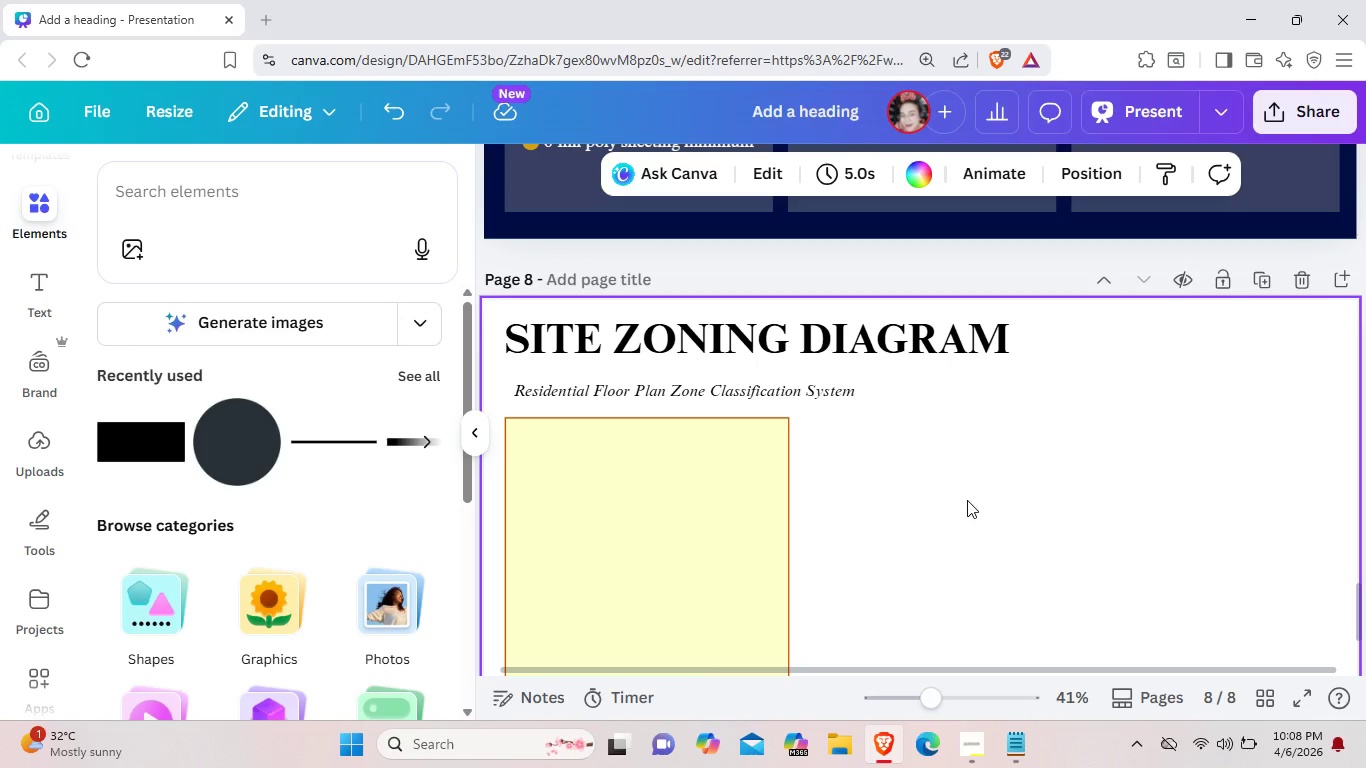 
wait(12.98)
 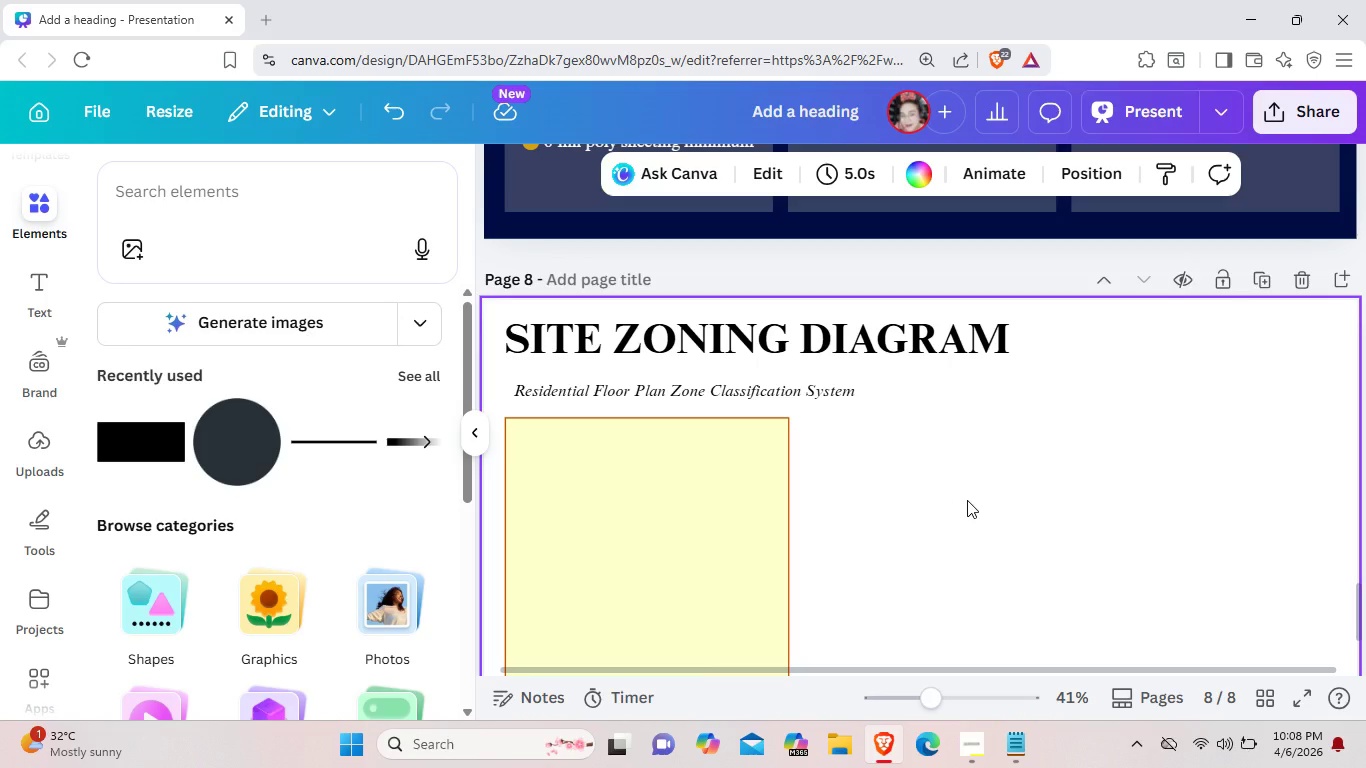 
scroll: coordinate [893, 467], scroll_direction: up, amount: 4.0
 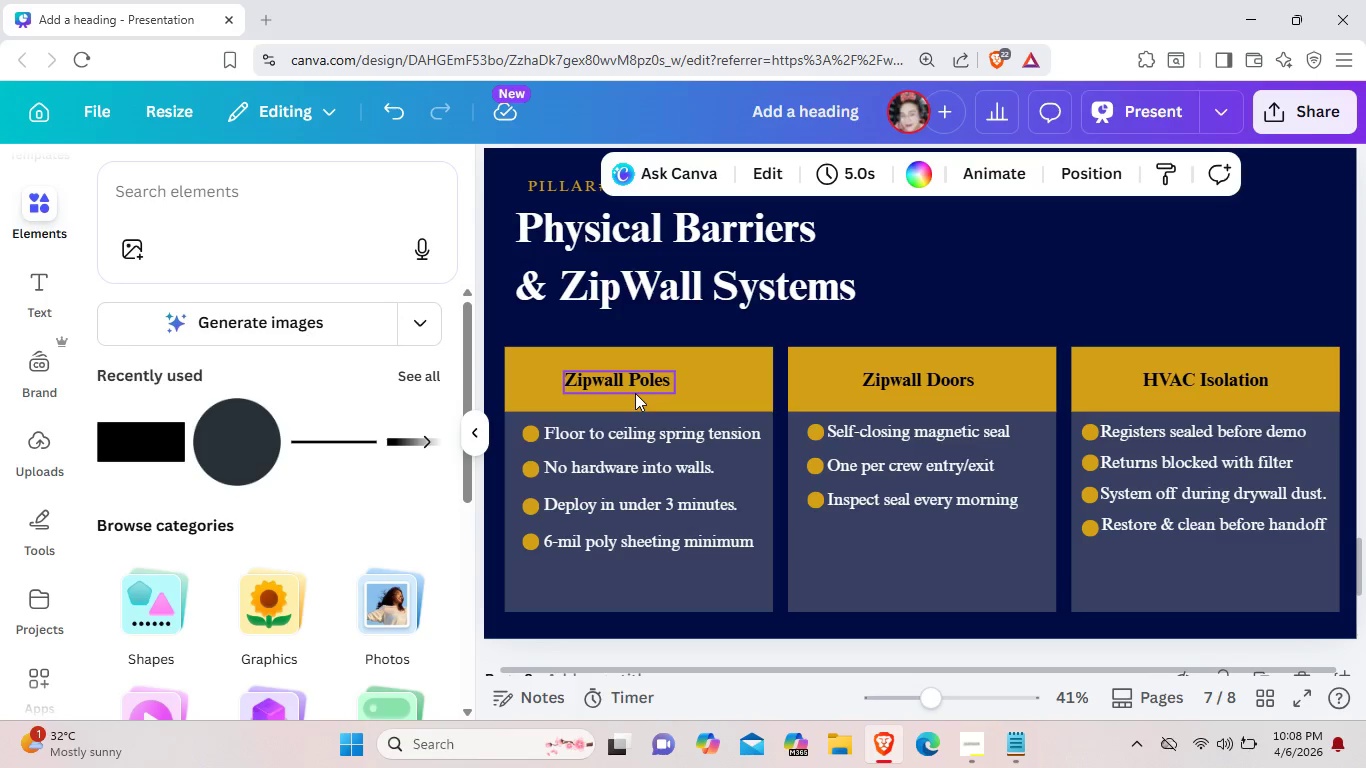 
left_click([635, 393])
 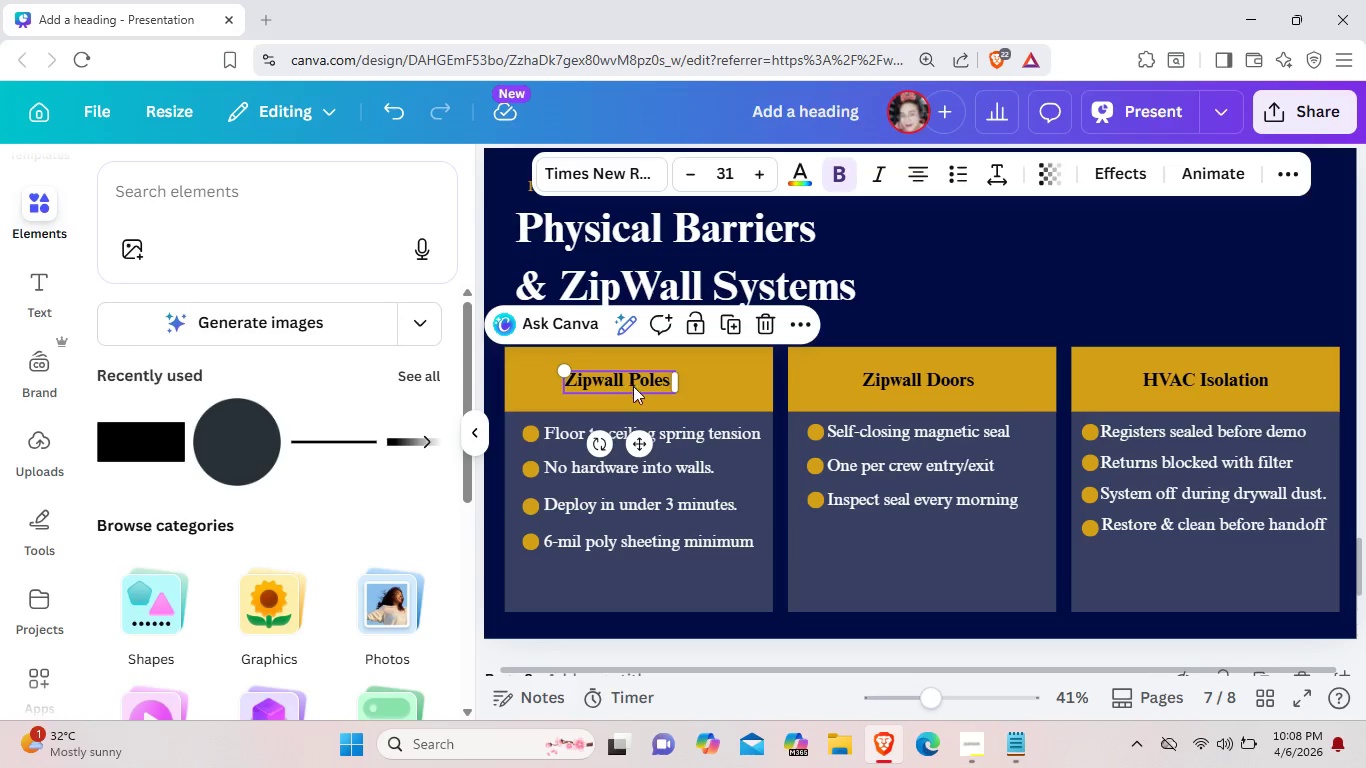 
key(Control+C)
 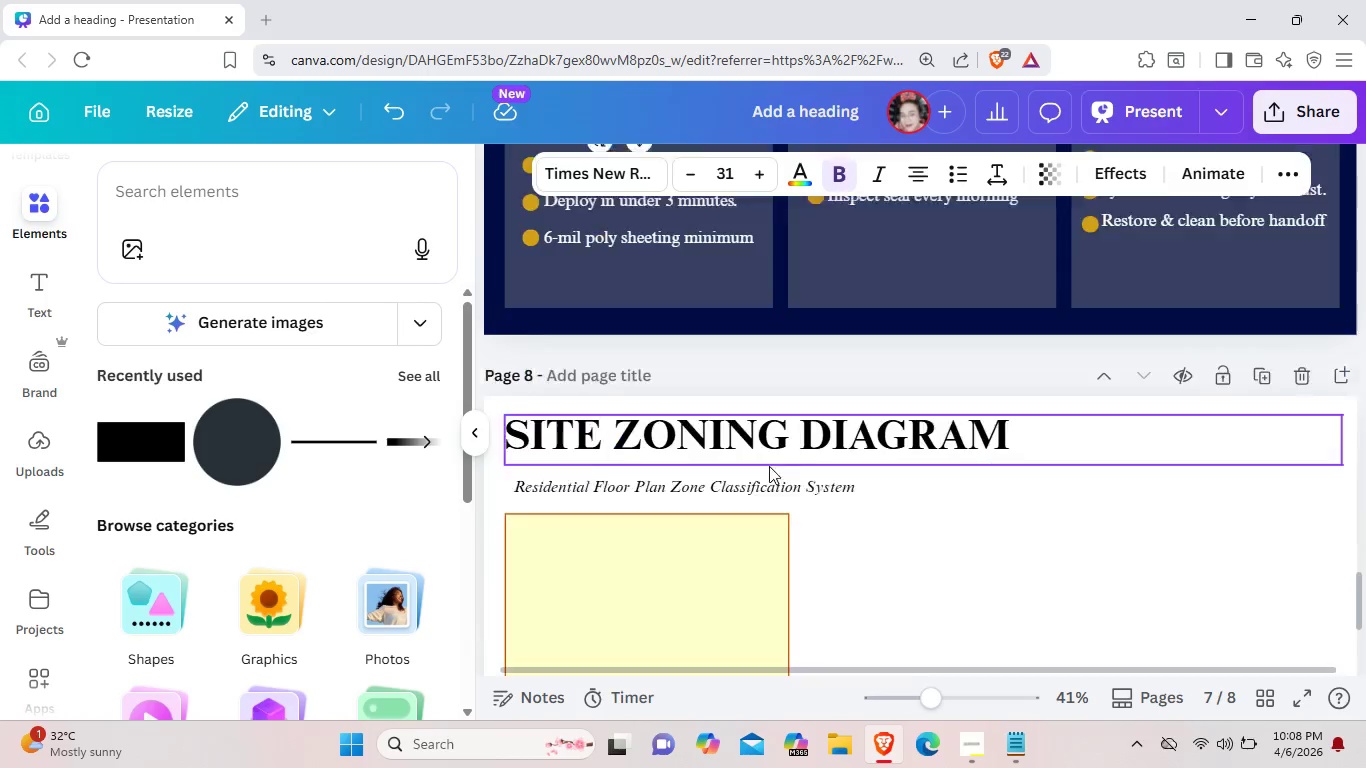 
scroll: coordinate [769, 466], scroll_direction: down, amount: 4.0
 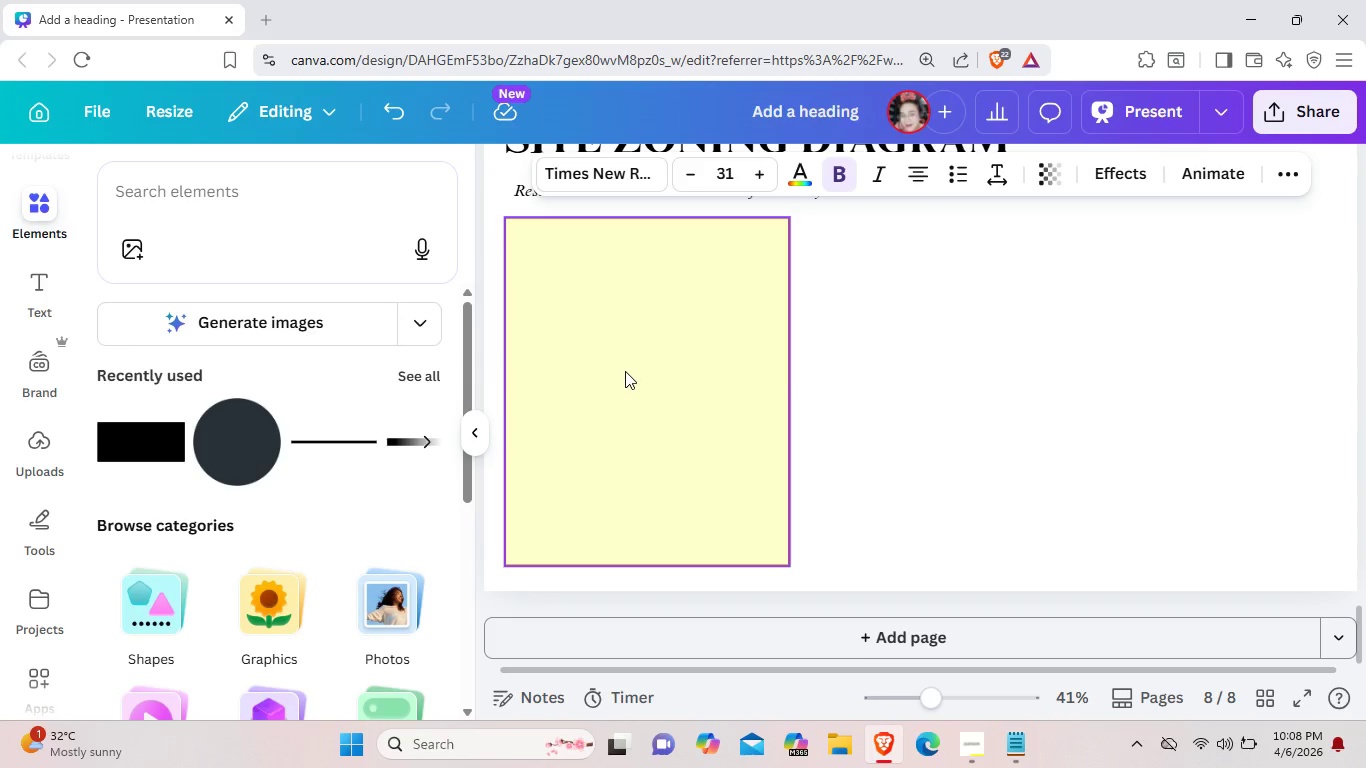 
key(Control+V)
 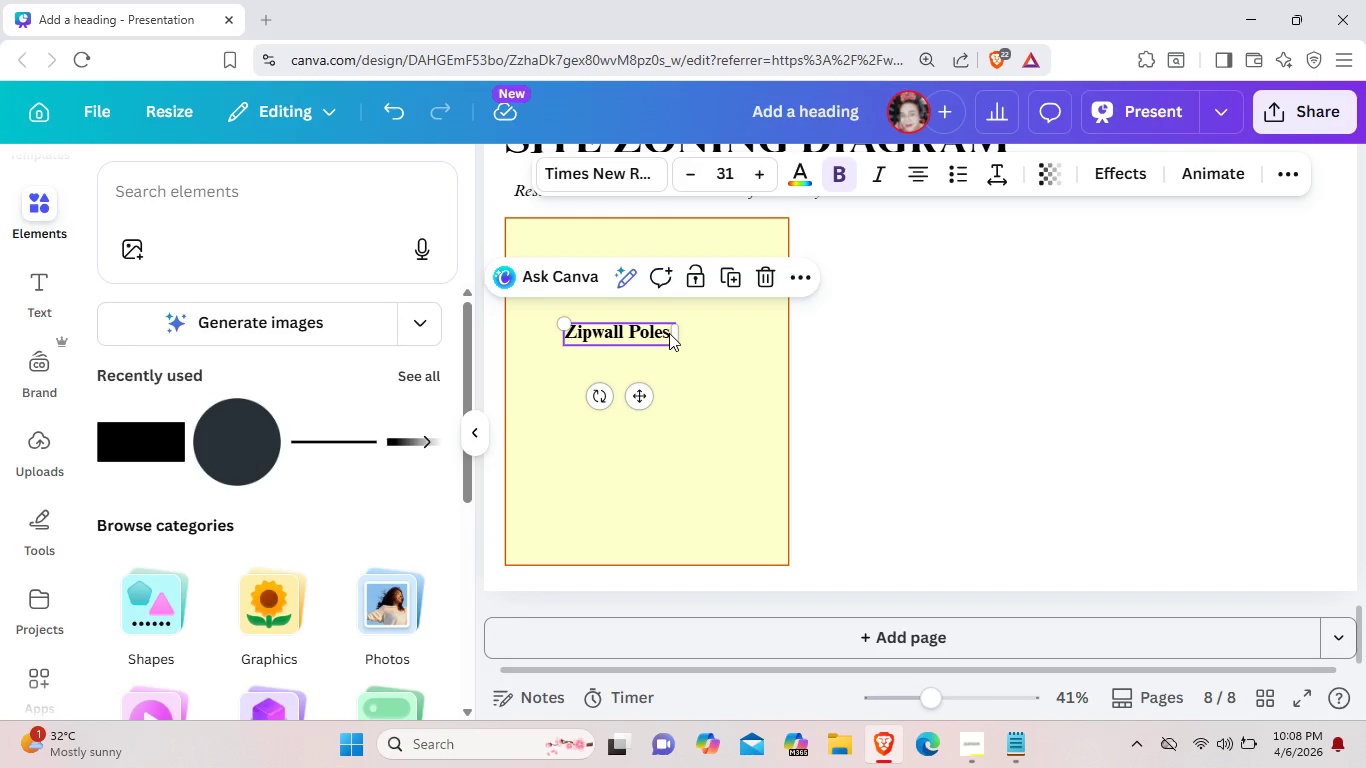 
left_click([669, 333])
 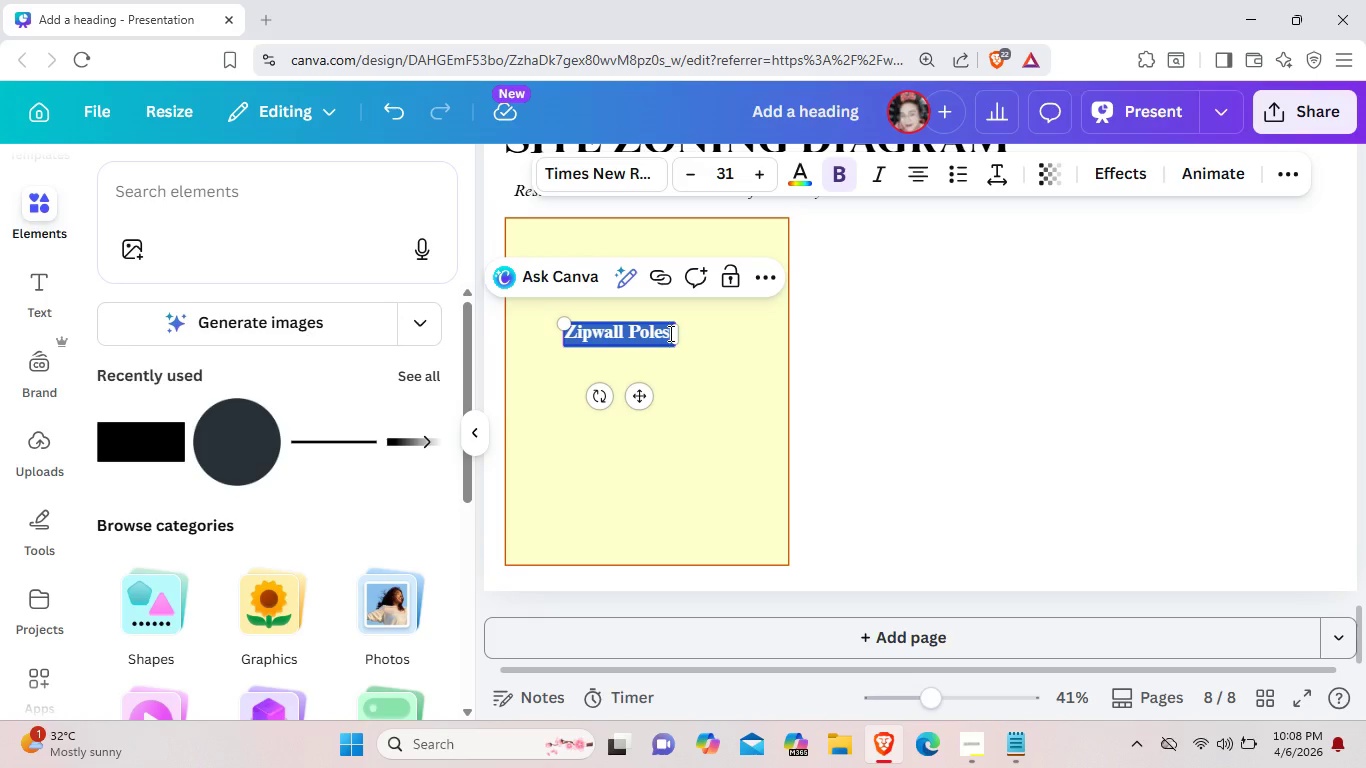 
key(Backspace)
type(Hot)
key(Backspace)
key(Backspace)
type(OT ZOB)
key(Backspace)
type(NE)
 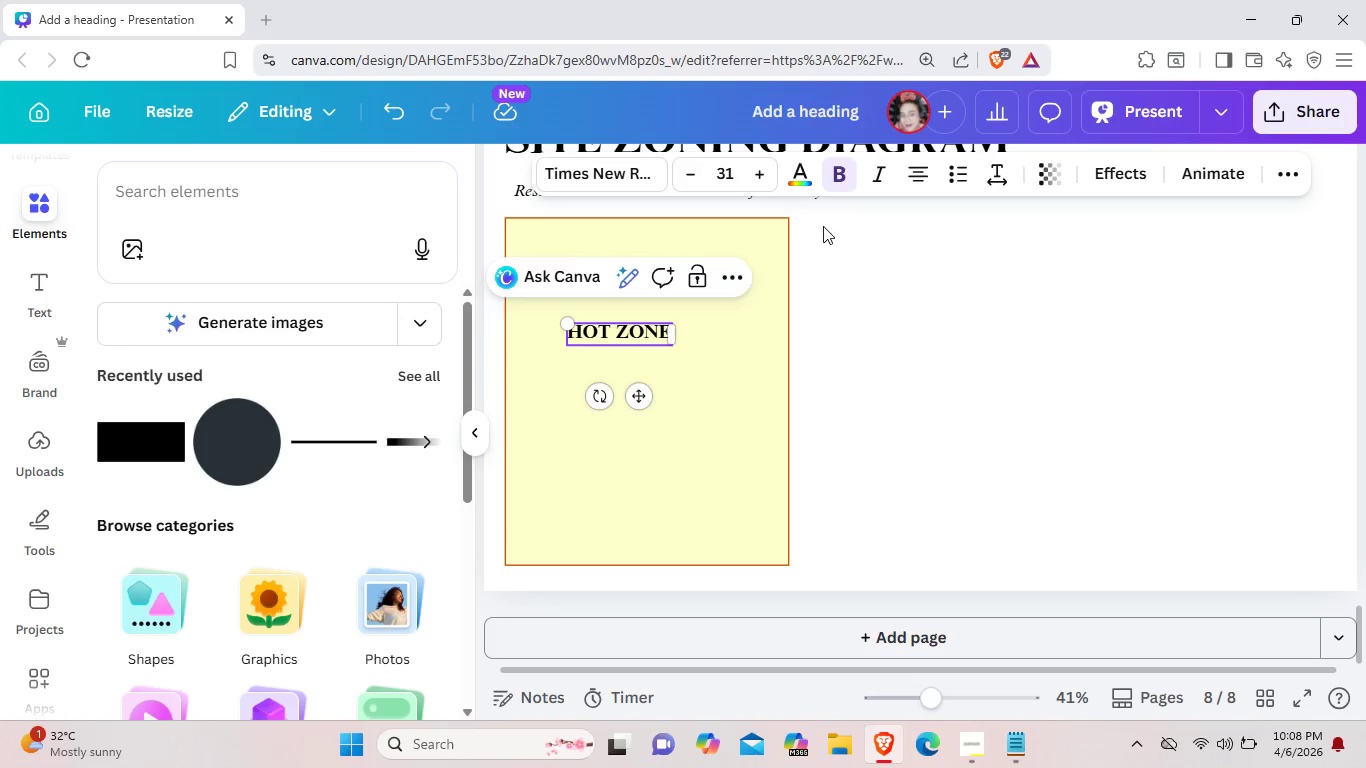 
wait(5.91)
 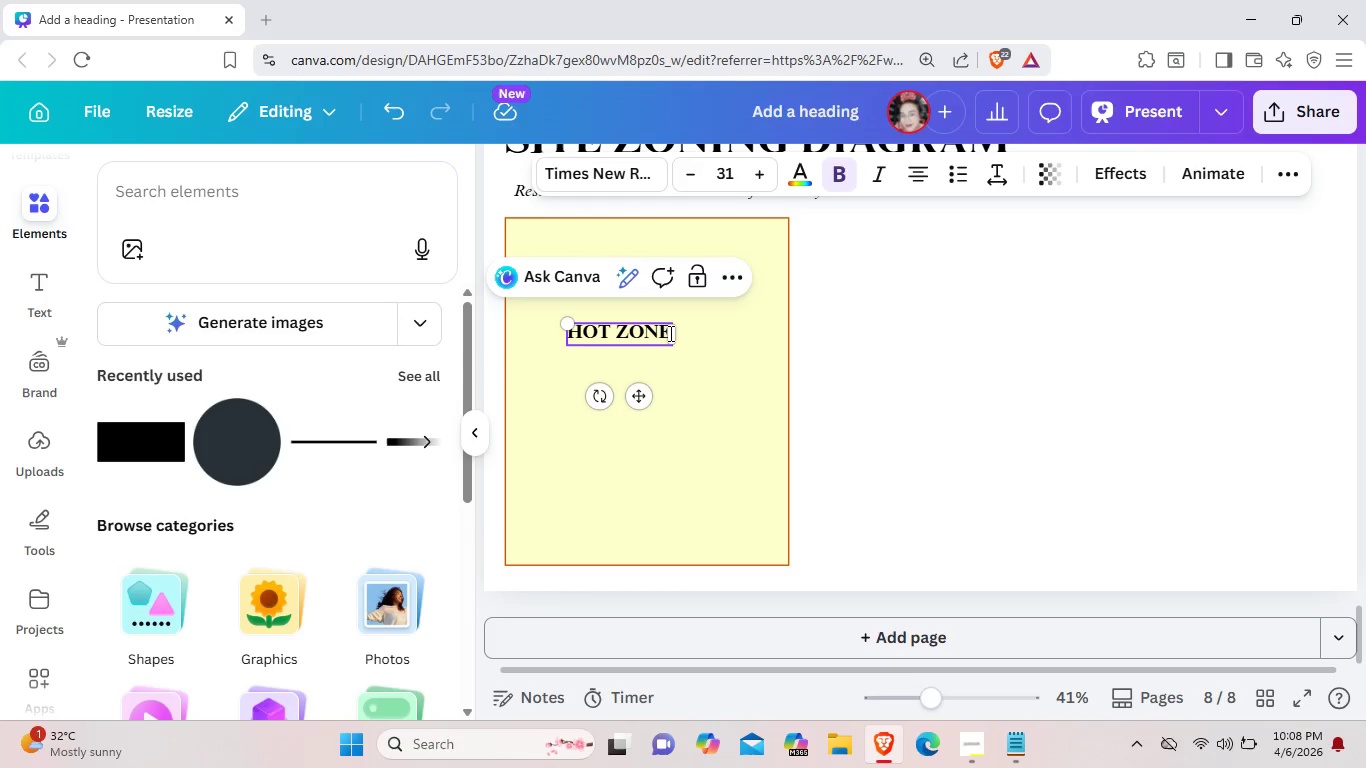 
left_click([1002, 175])
 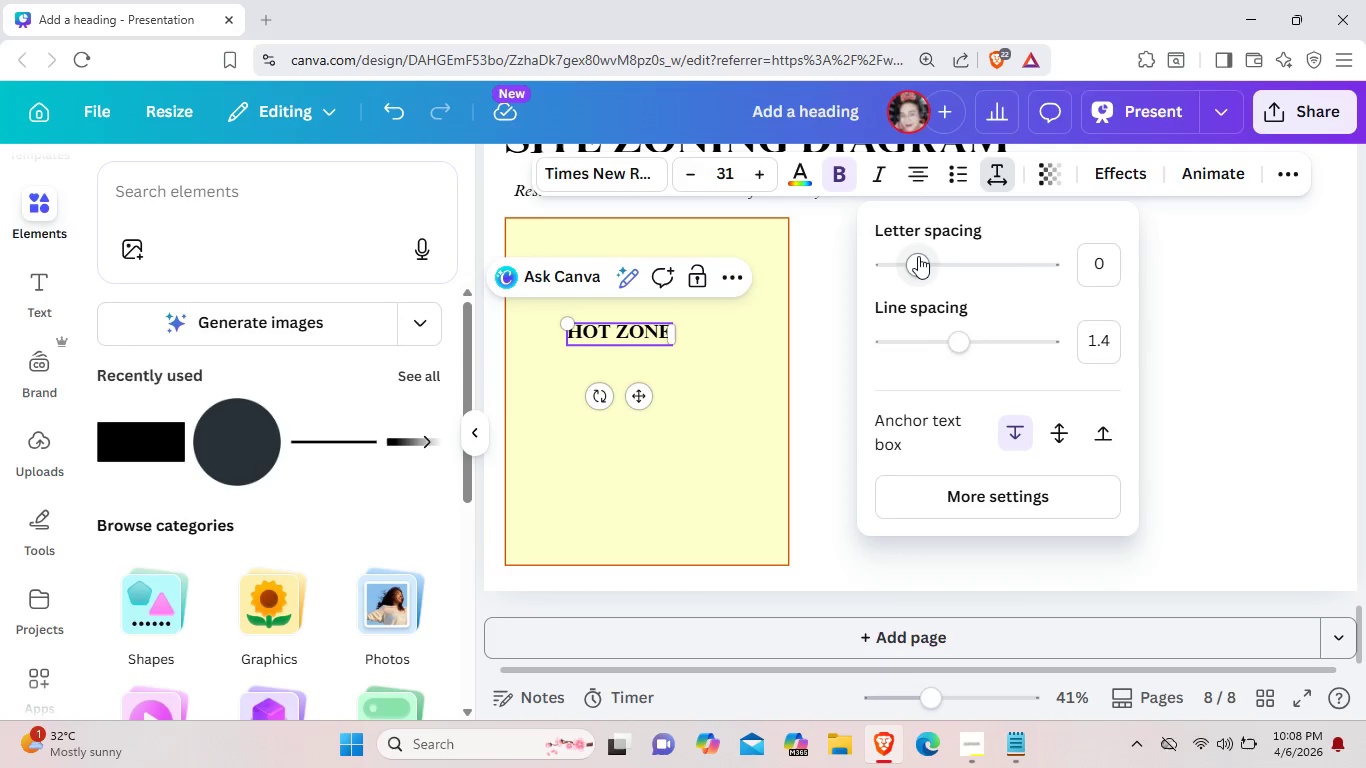 
left_click_drag(start_coordinate=[918, 256], to_coordinate=[923, 257])
 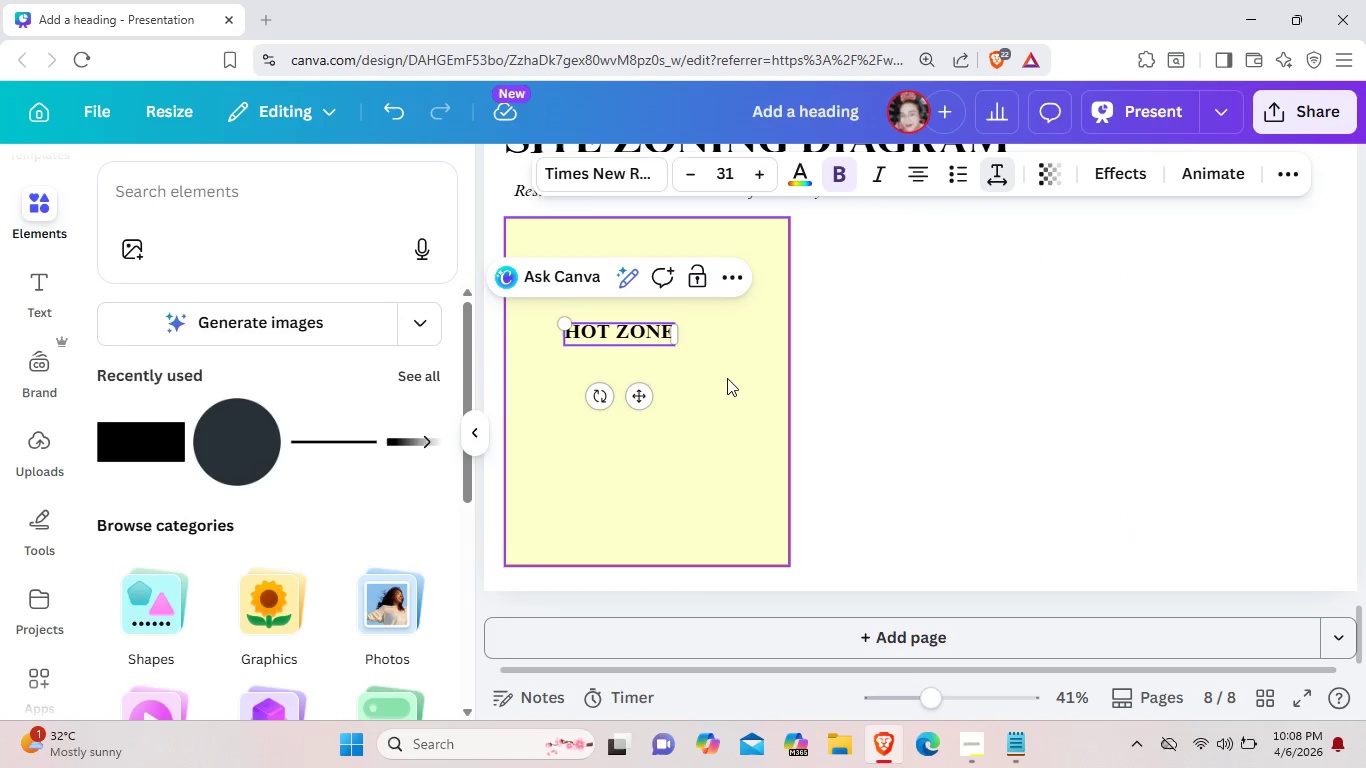 
left_click([745, 375])
 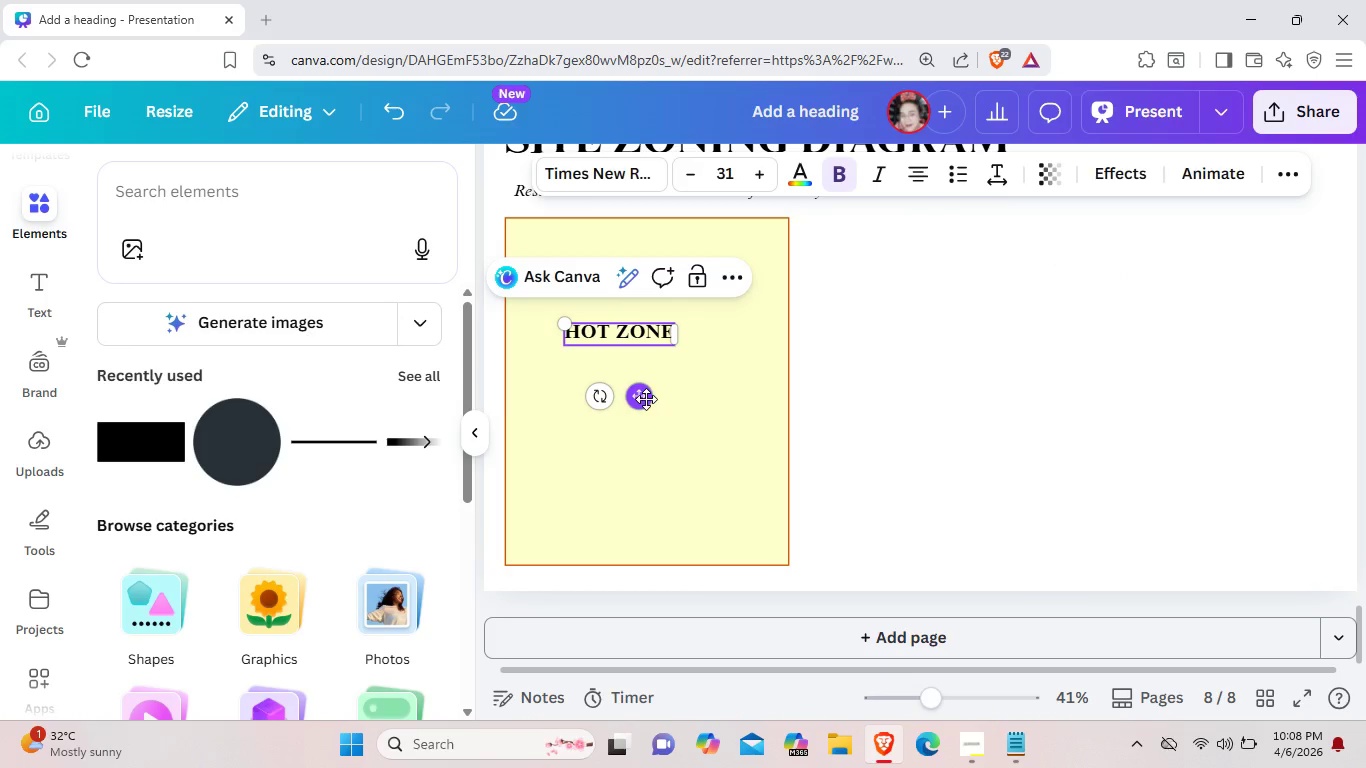 
left_click_drag(start_coordinate=[646, 399], to_coordinate=[655, 321])
 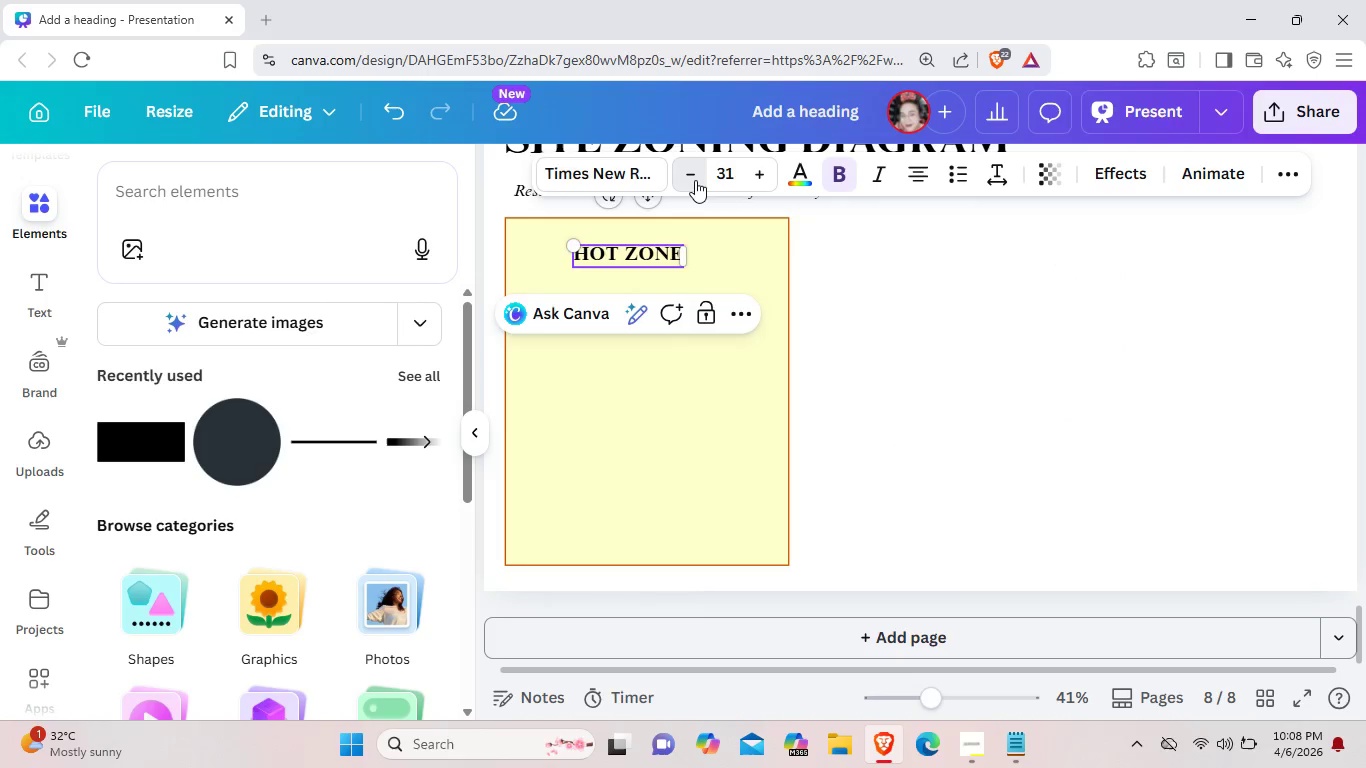 
double_click([695, 180])
 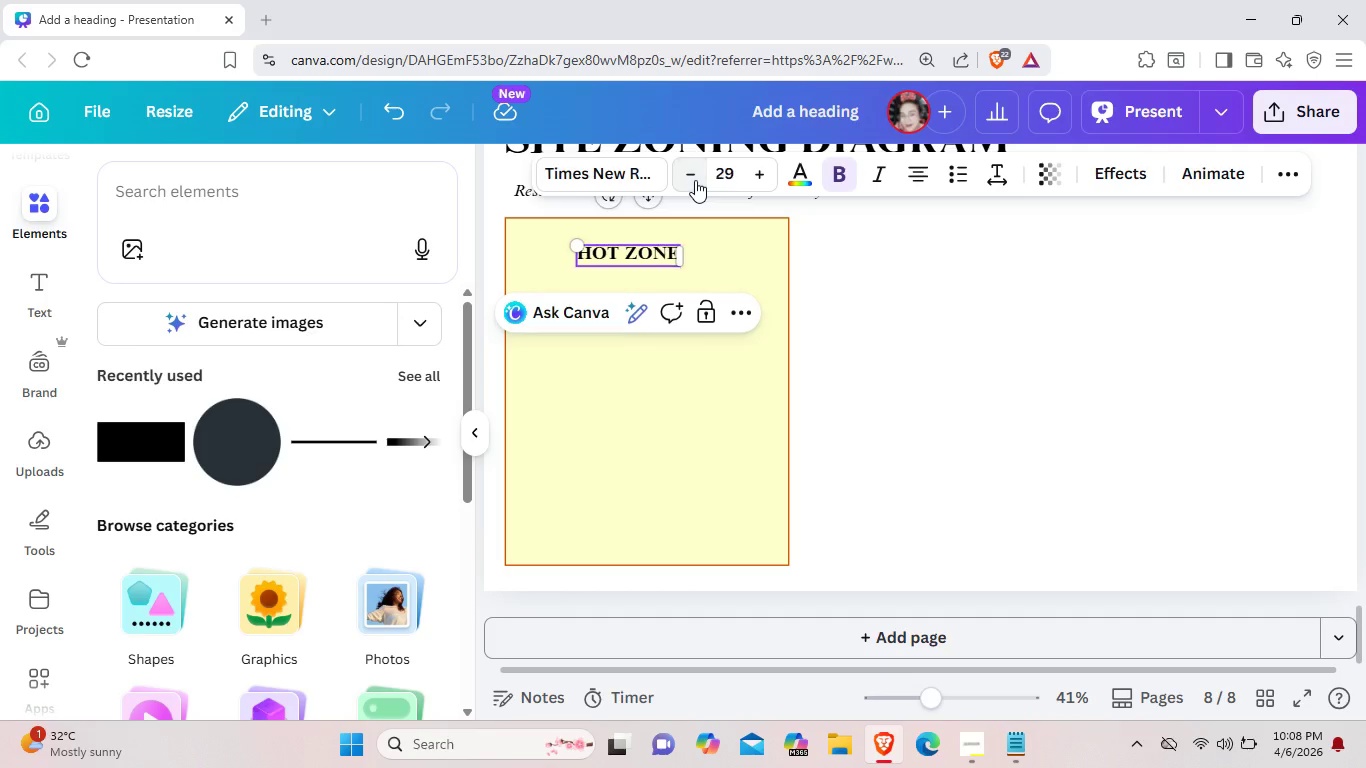 
triple_click([695, 180])
 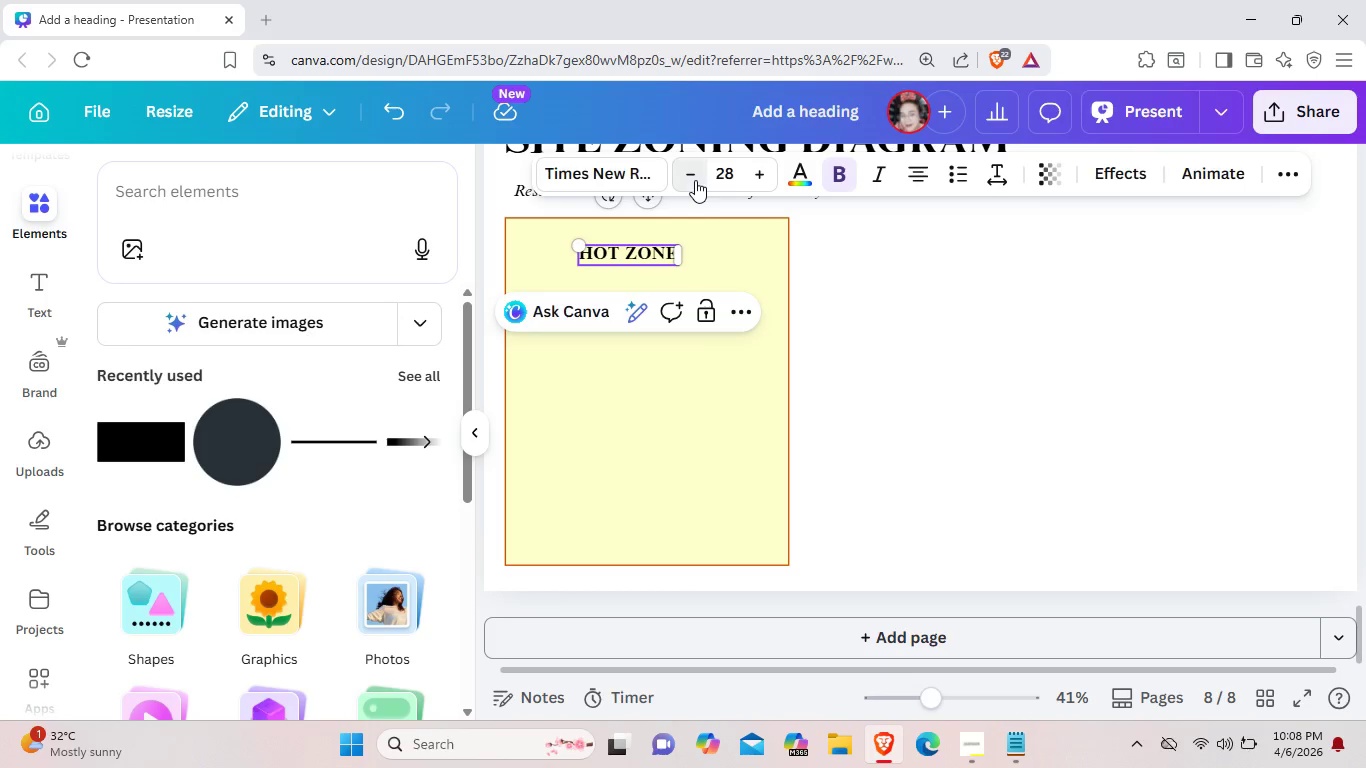 
left_click([695, 180])
 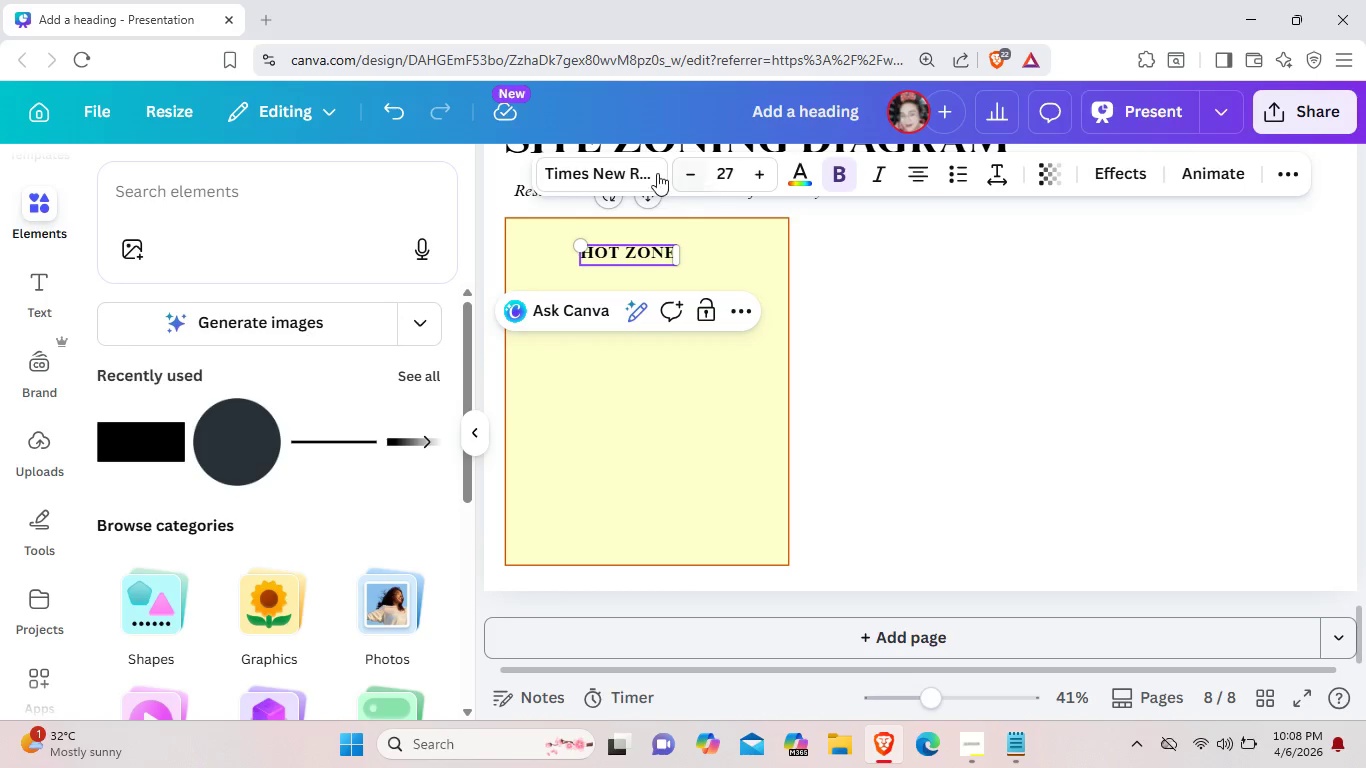 
left_click([799, 173])
 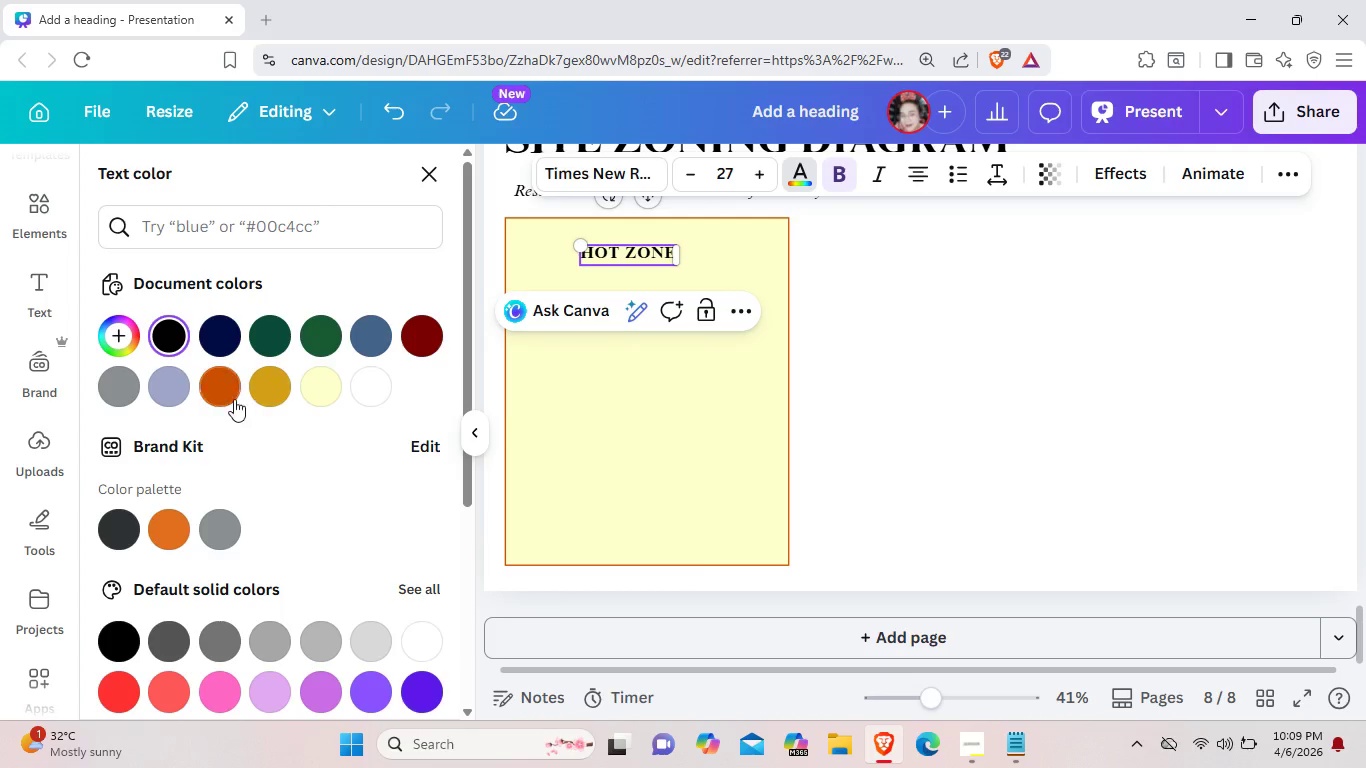 
left_click([224, 385])
 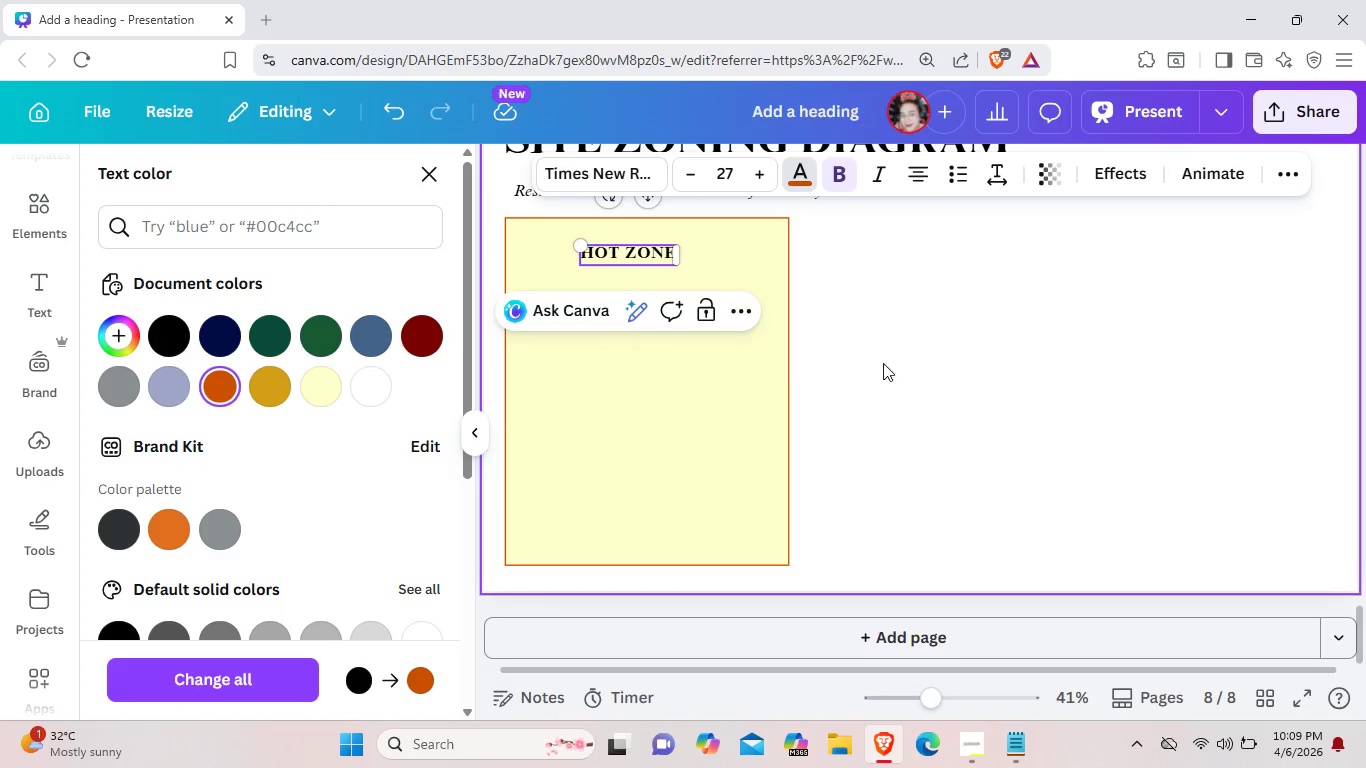 
left_click([917, 356])
 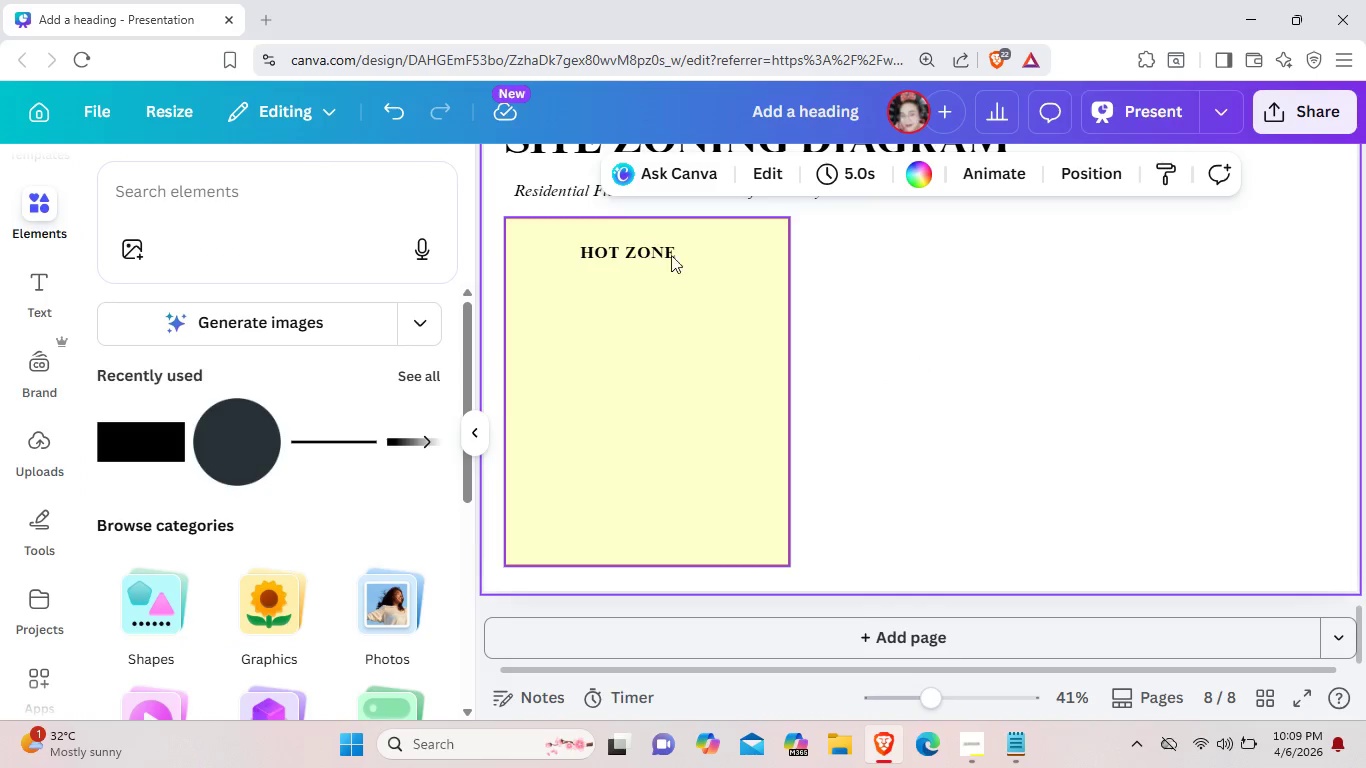 
left_click([667, 252])
 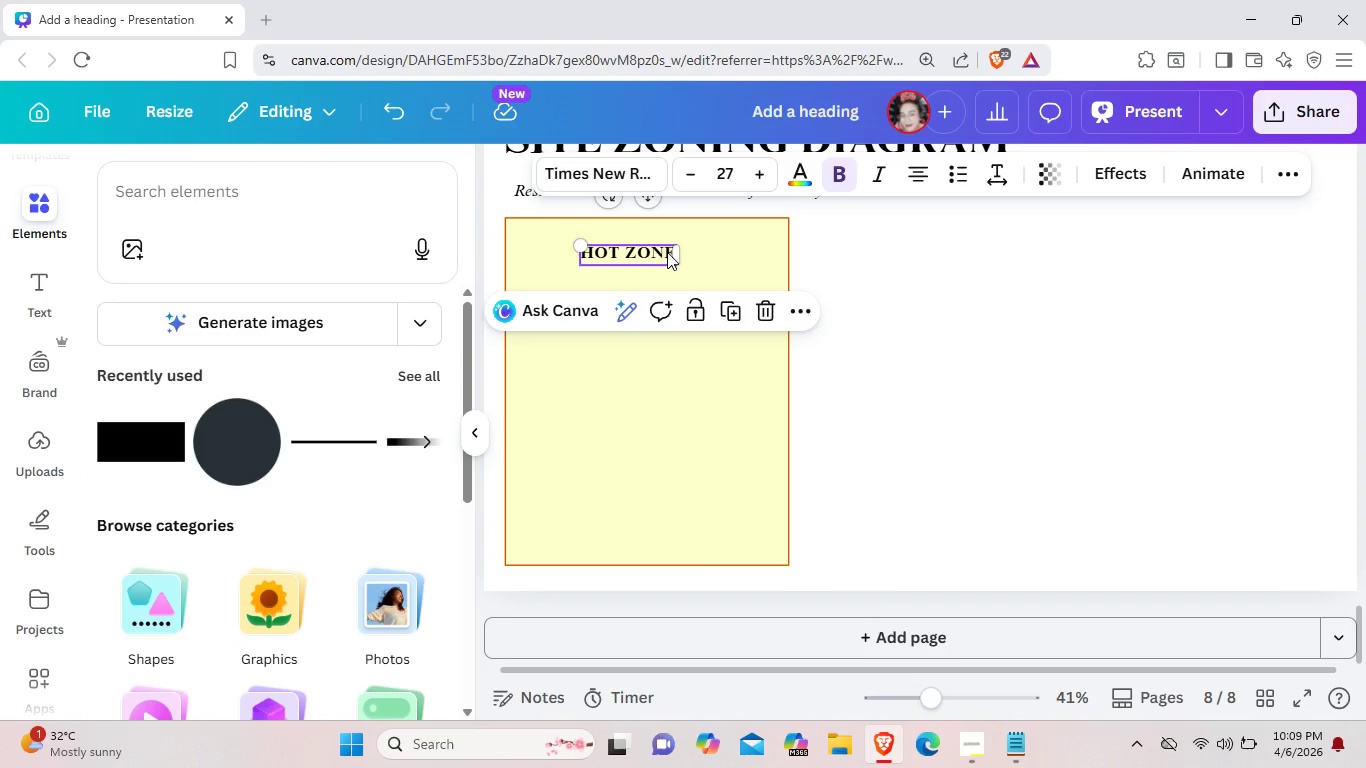 
double_click([667, 252])
 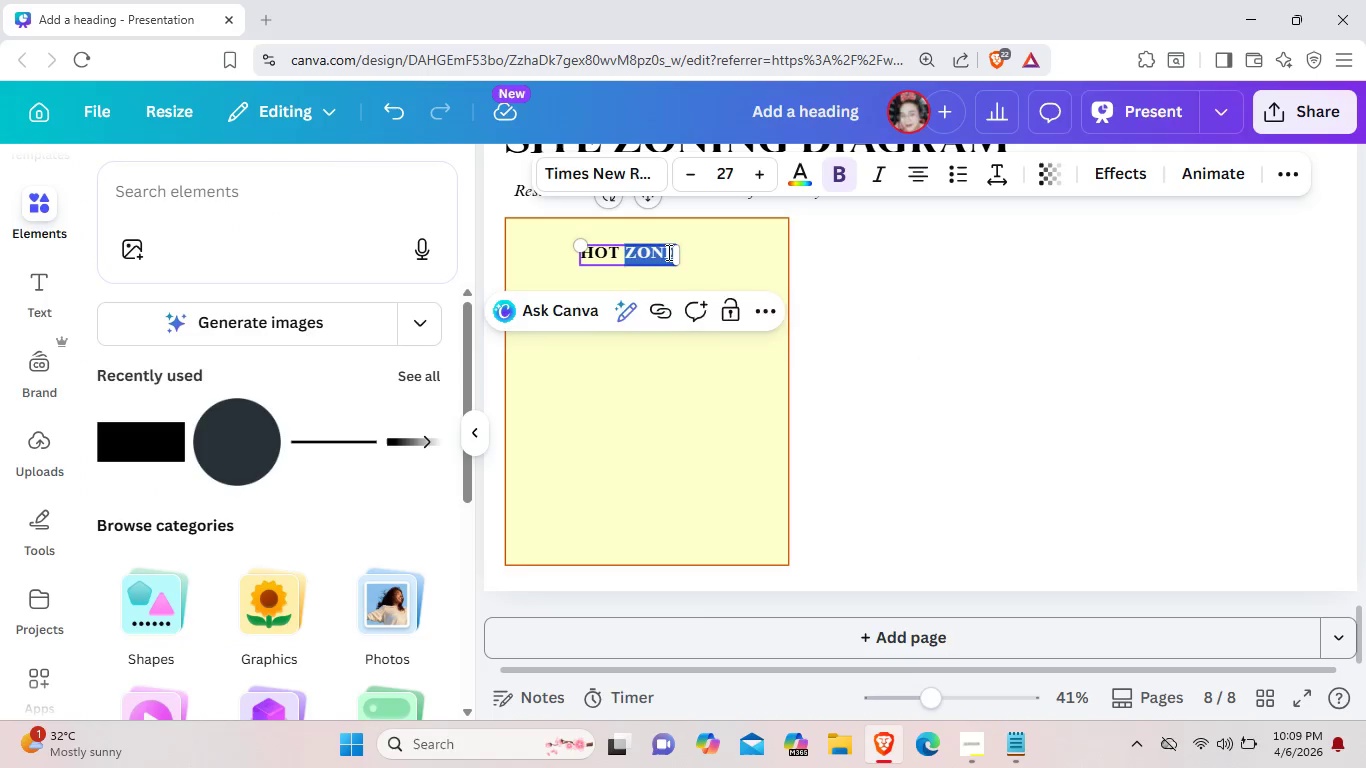 
left_click([667, 252])
 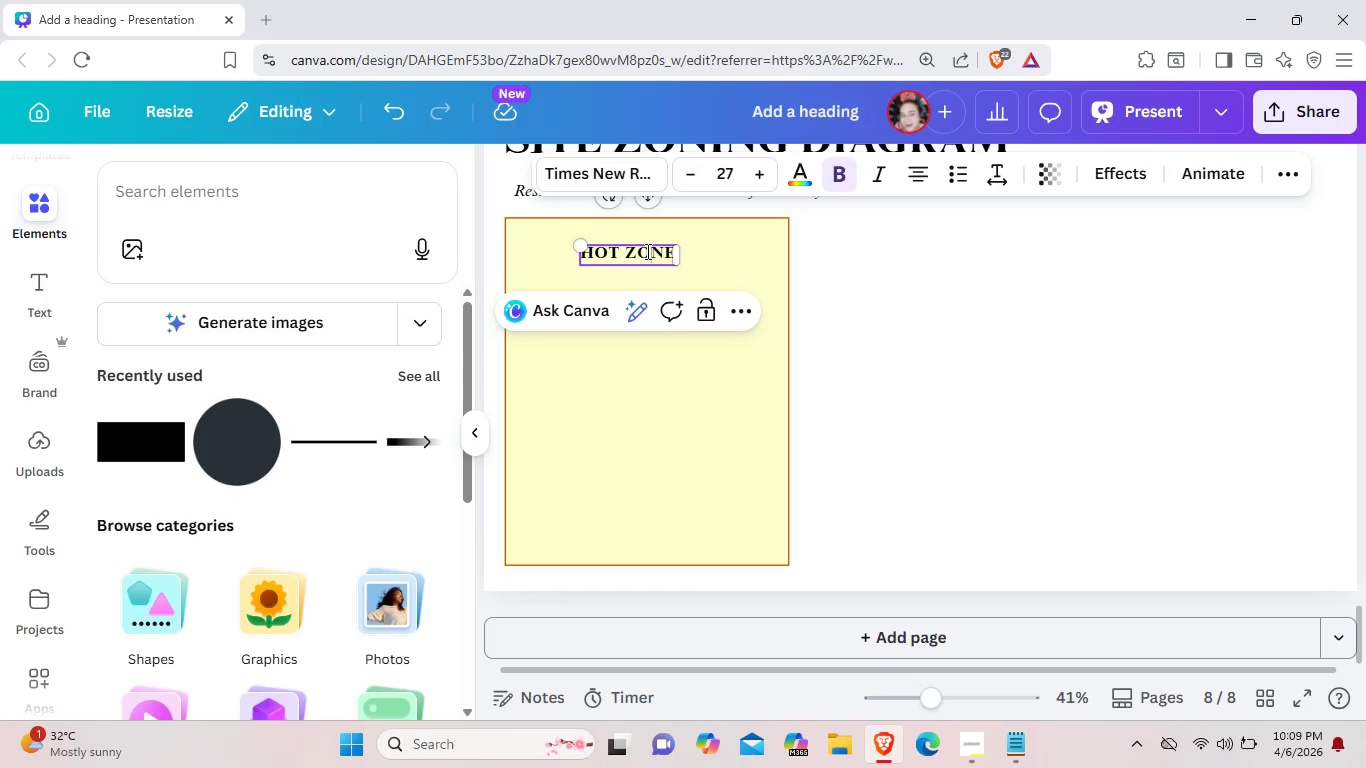 
double_click([646, 251])
 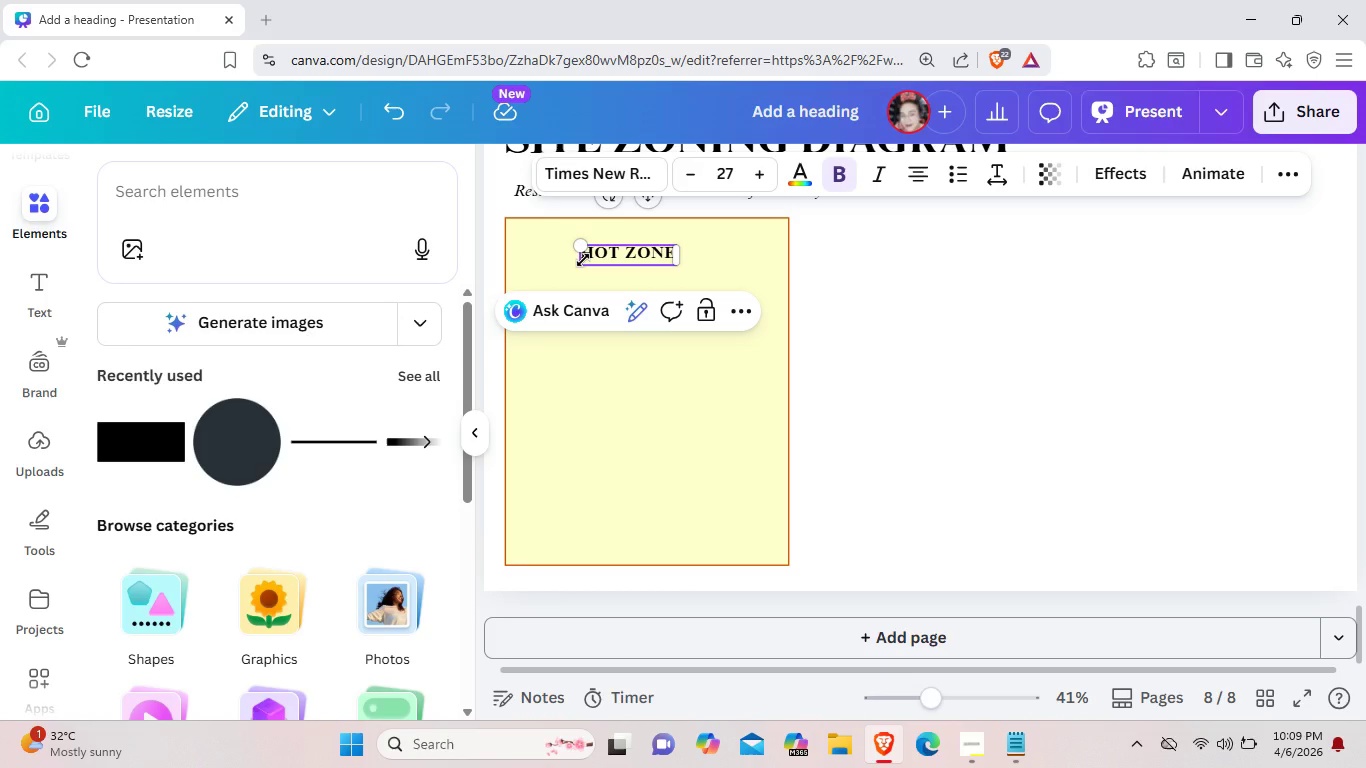 
left_click([583, 260])
 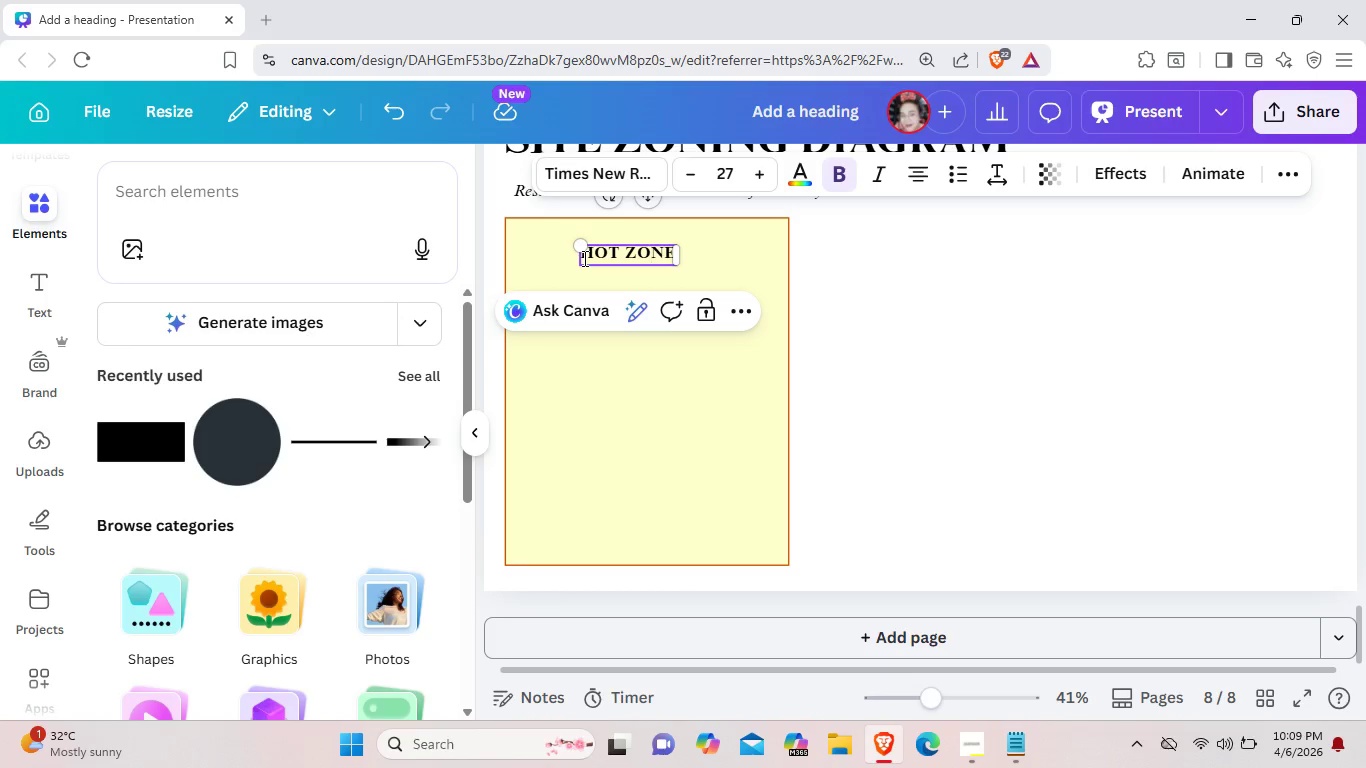 
left_click_drag(start_coordinate=[583, 258], to_coordinate=[674, 257])
 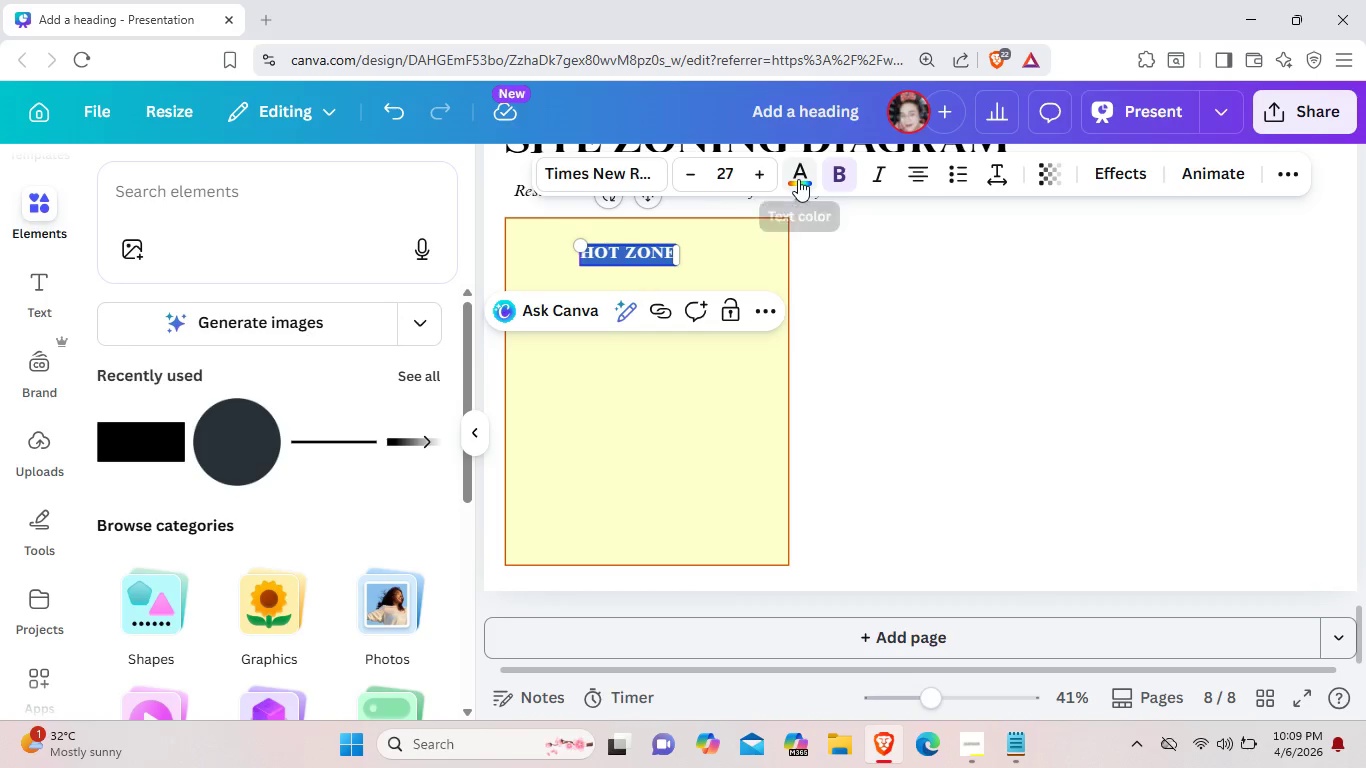 
left_click([798, 179])
 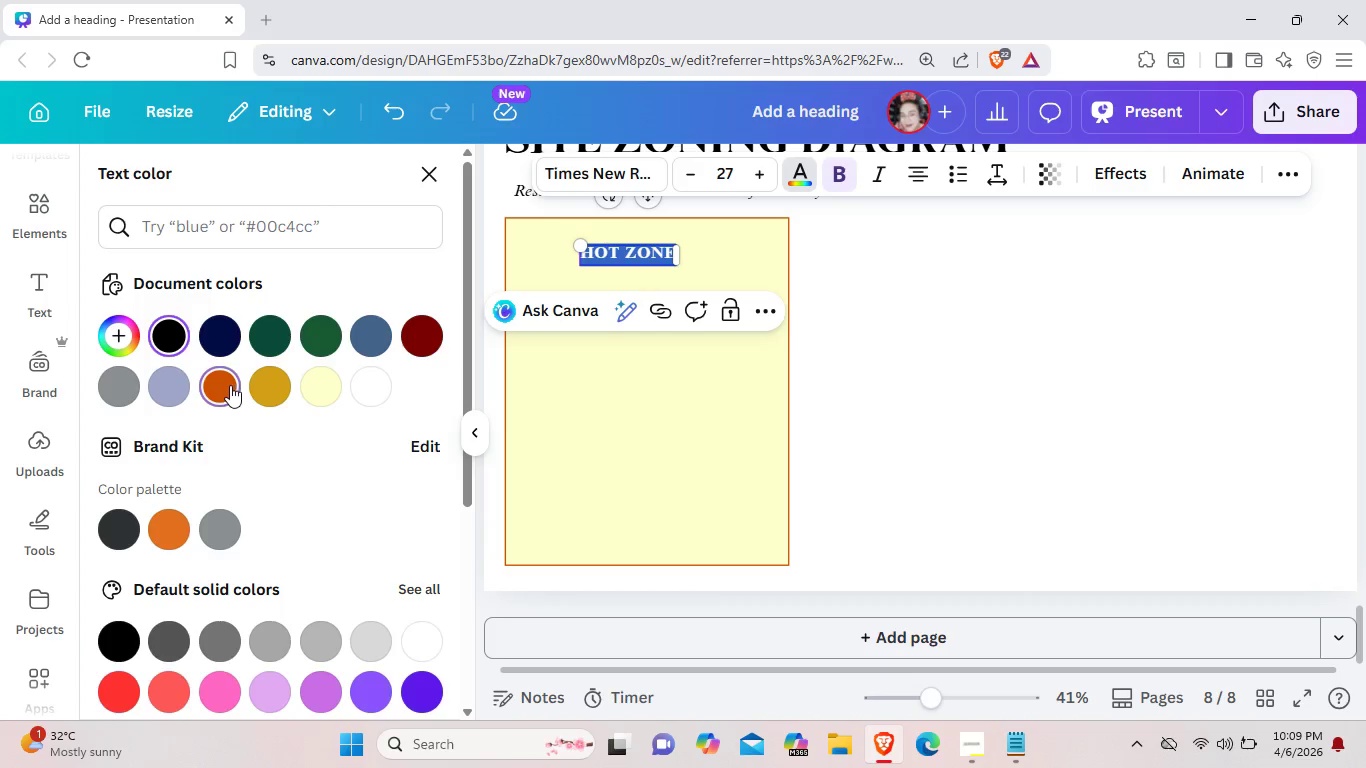 
left_click([582, 392])
 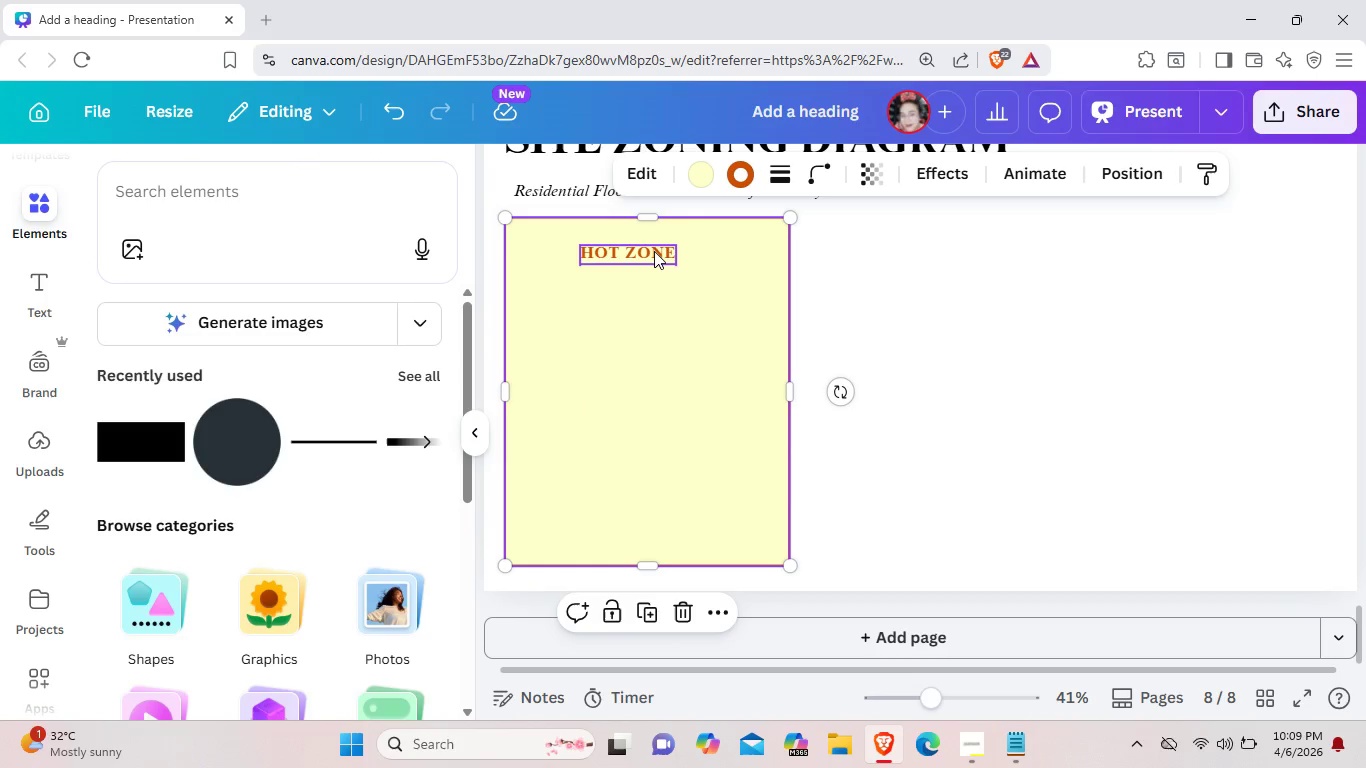 
left_click_drag(start_coordinate=[654, 251], to_coordinate=[663, 248])
 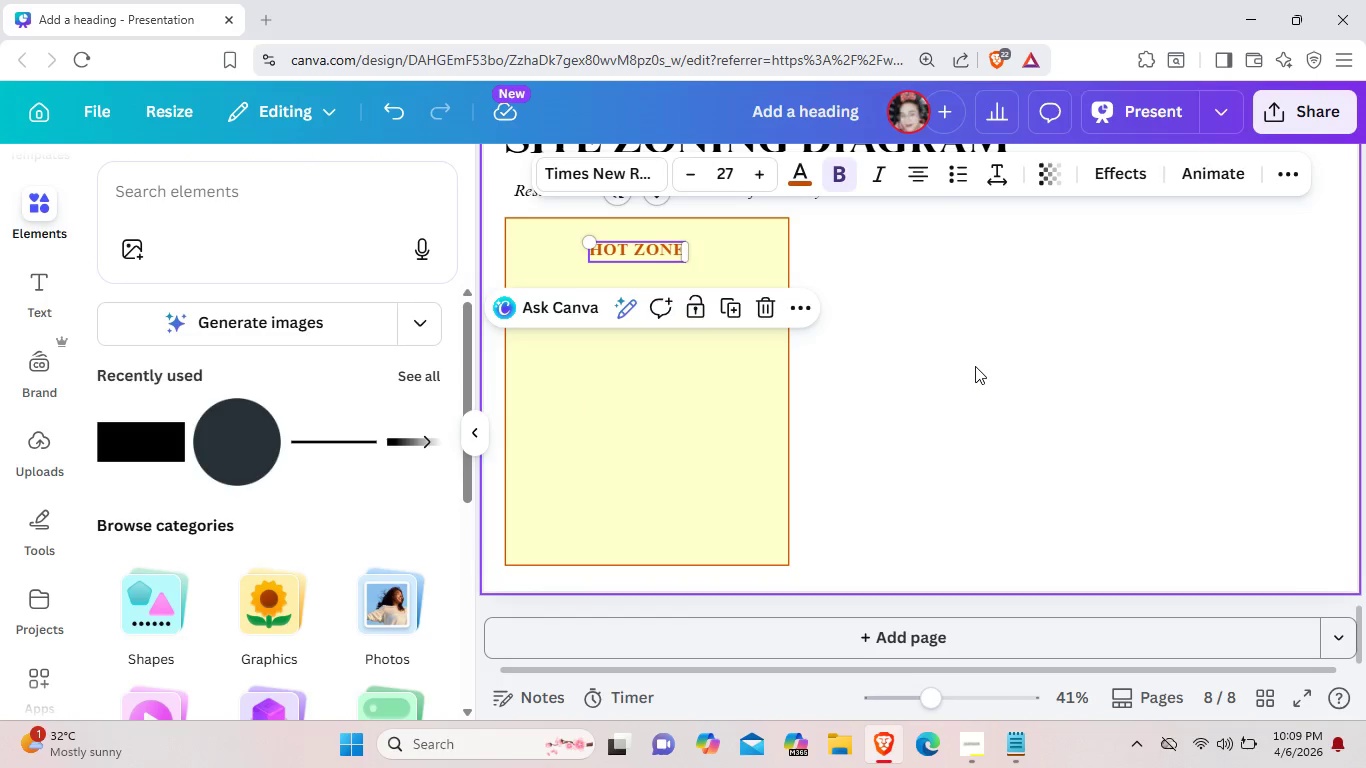 
left_click([973, 364])
 